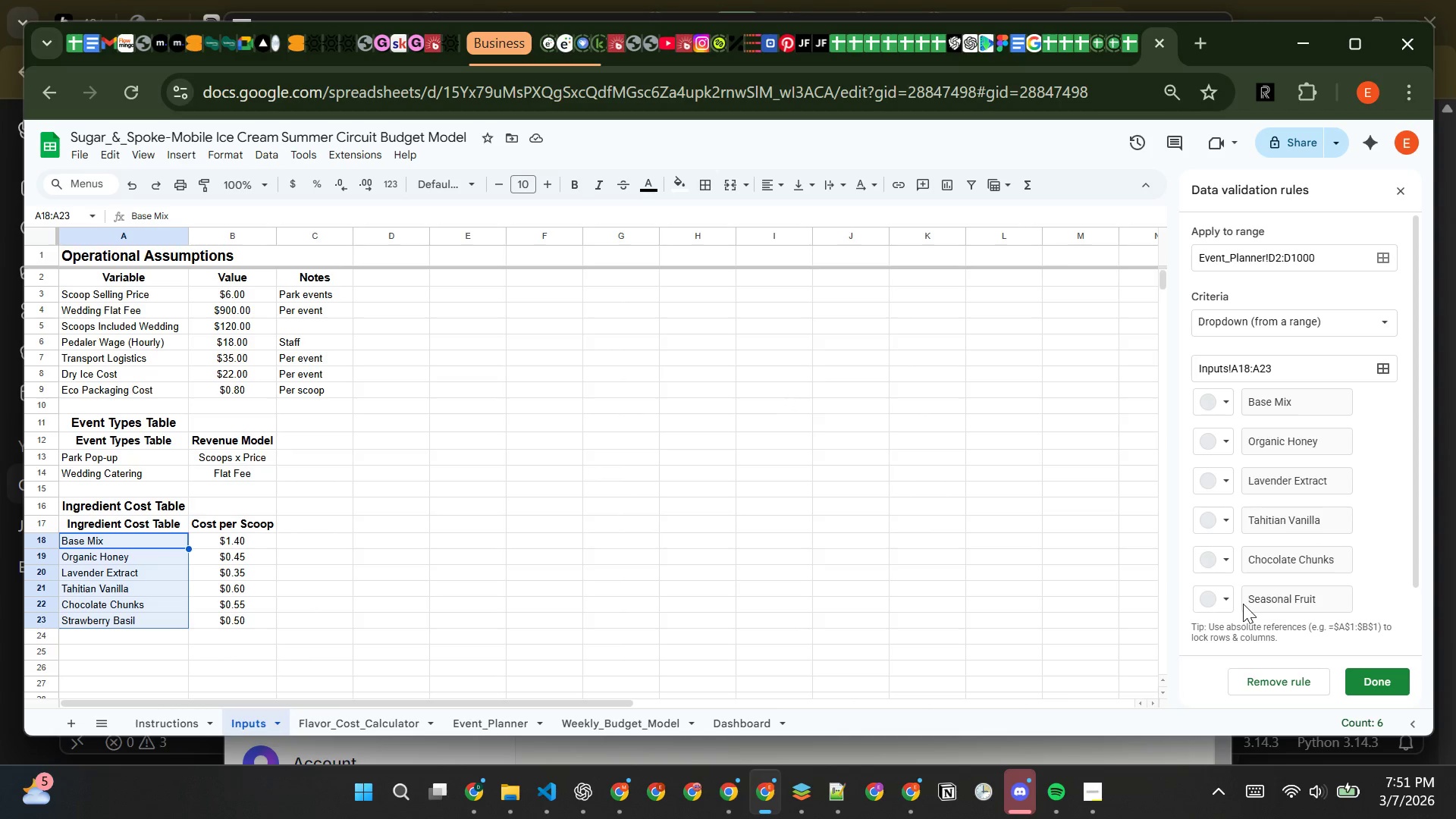 
left_click([1282, 598])
 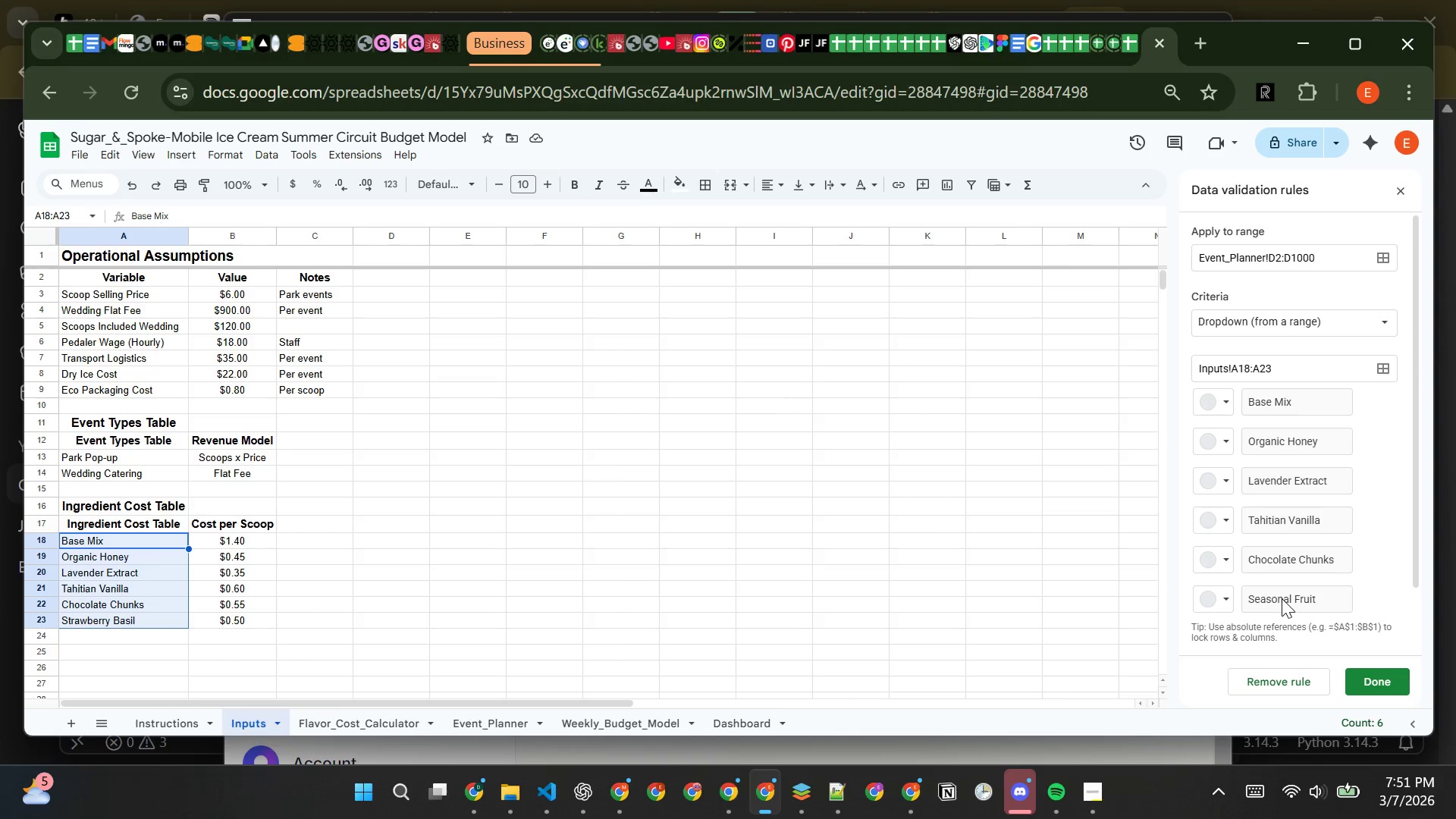 
left_click([1282, 598])
 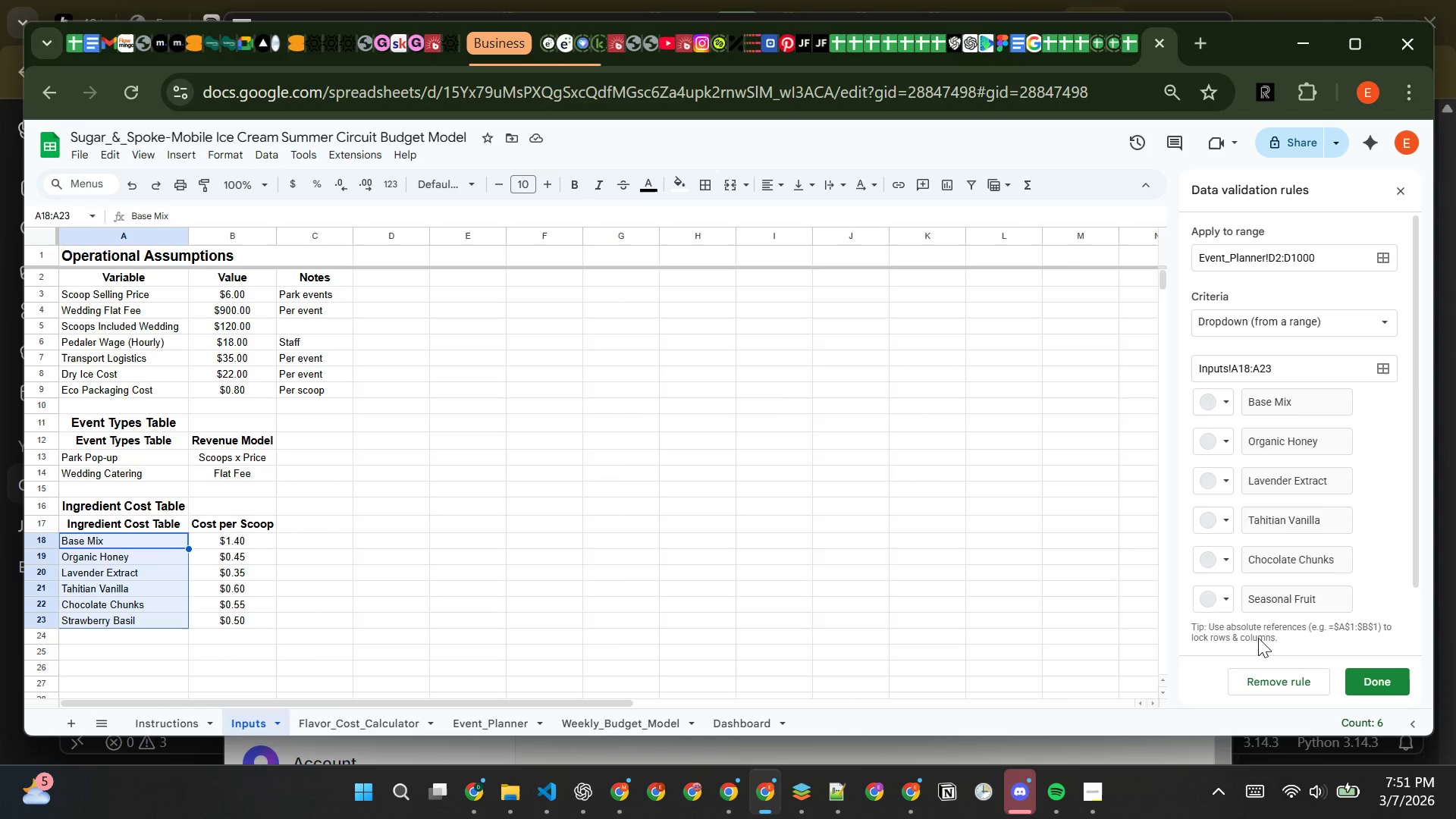 
left_click([1251, 638])
 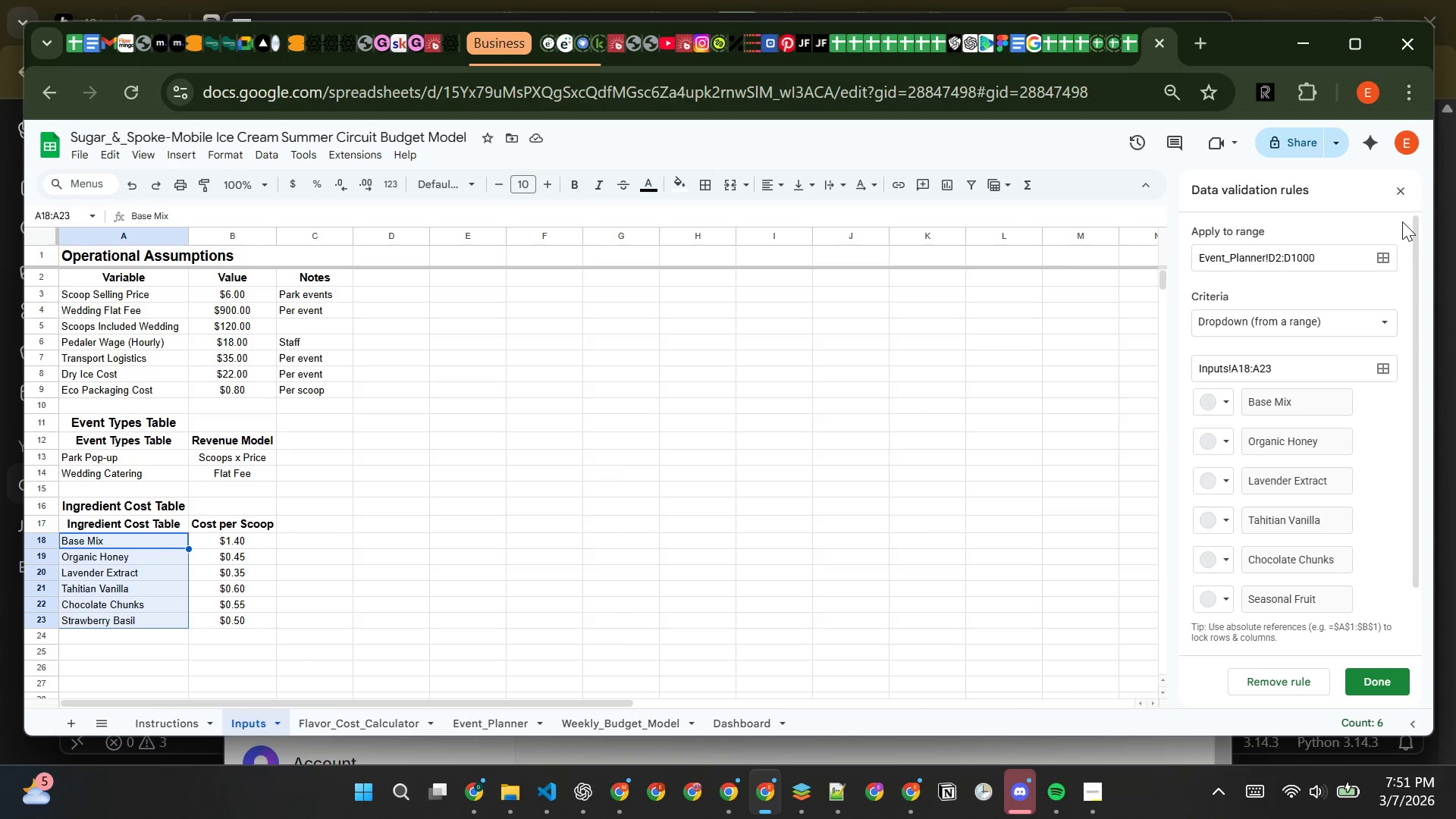 
left_click([1402, 185])
 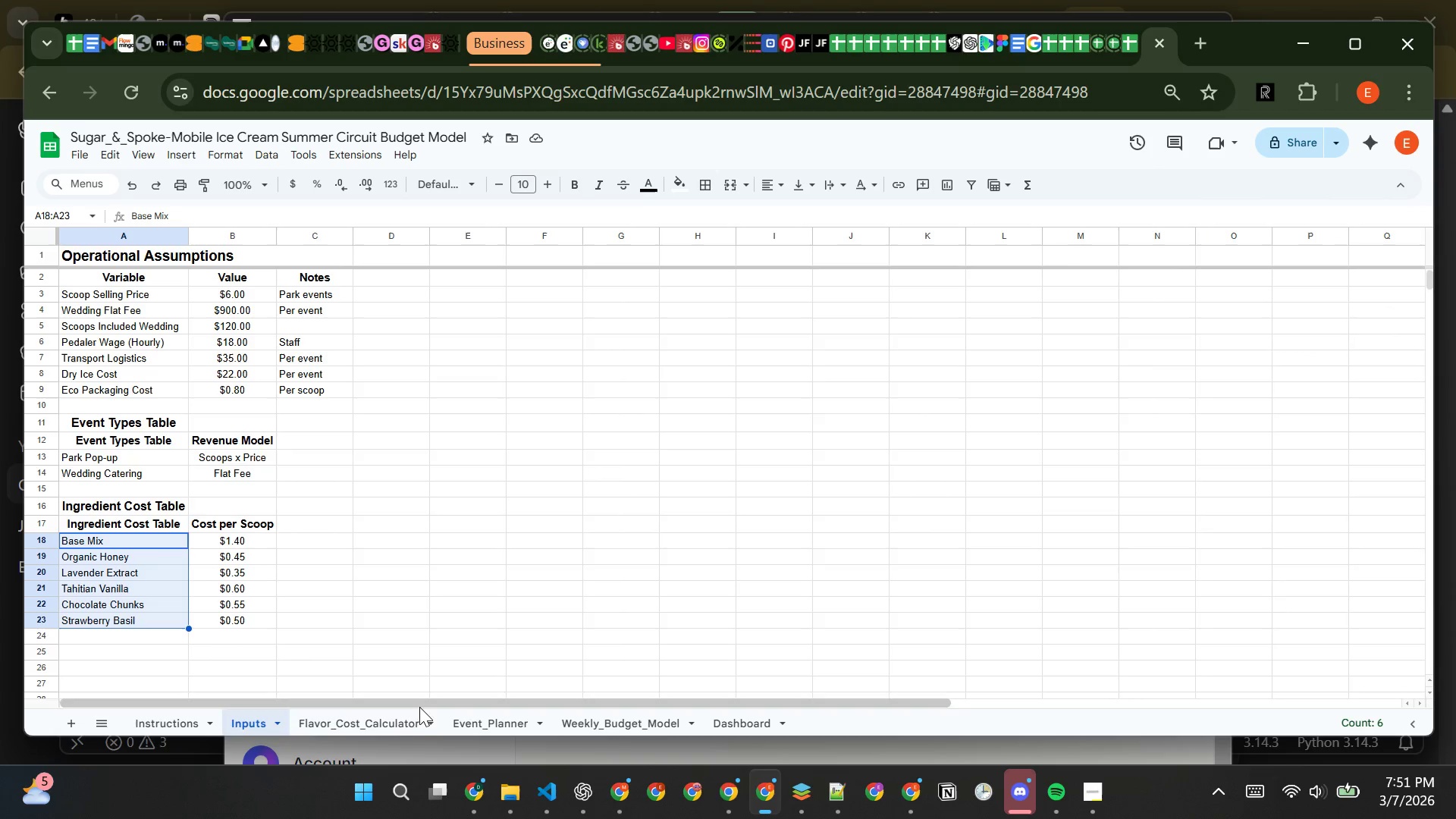 
left_click([471, 726])
 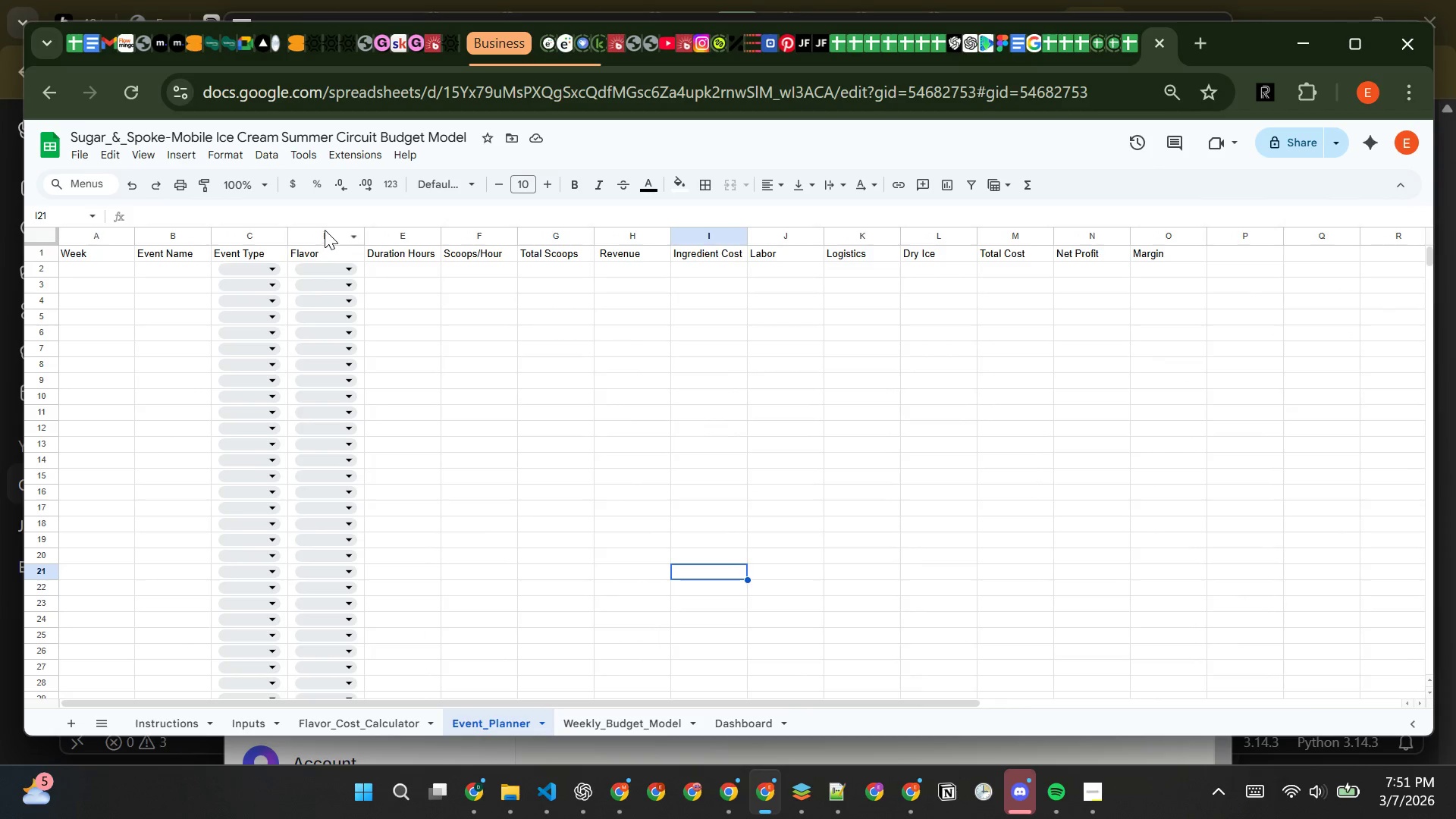 
left_click([324, 227])
 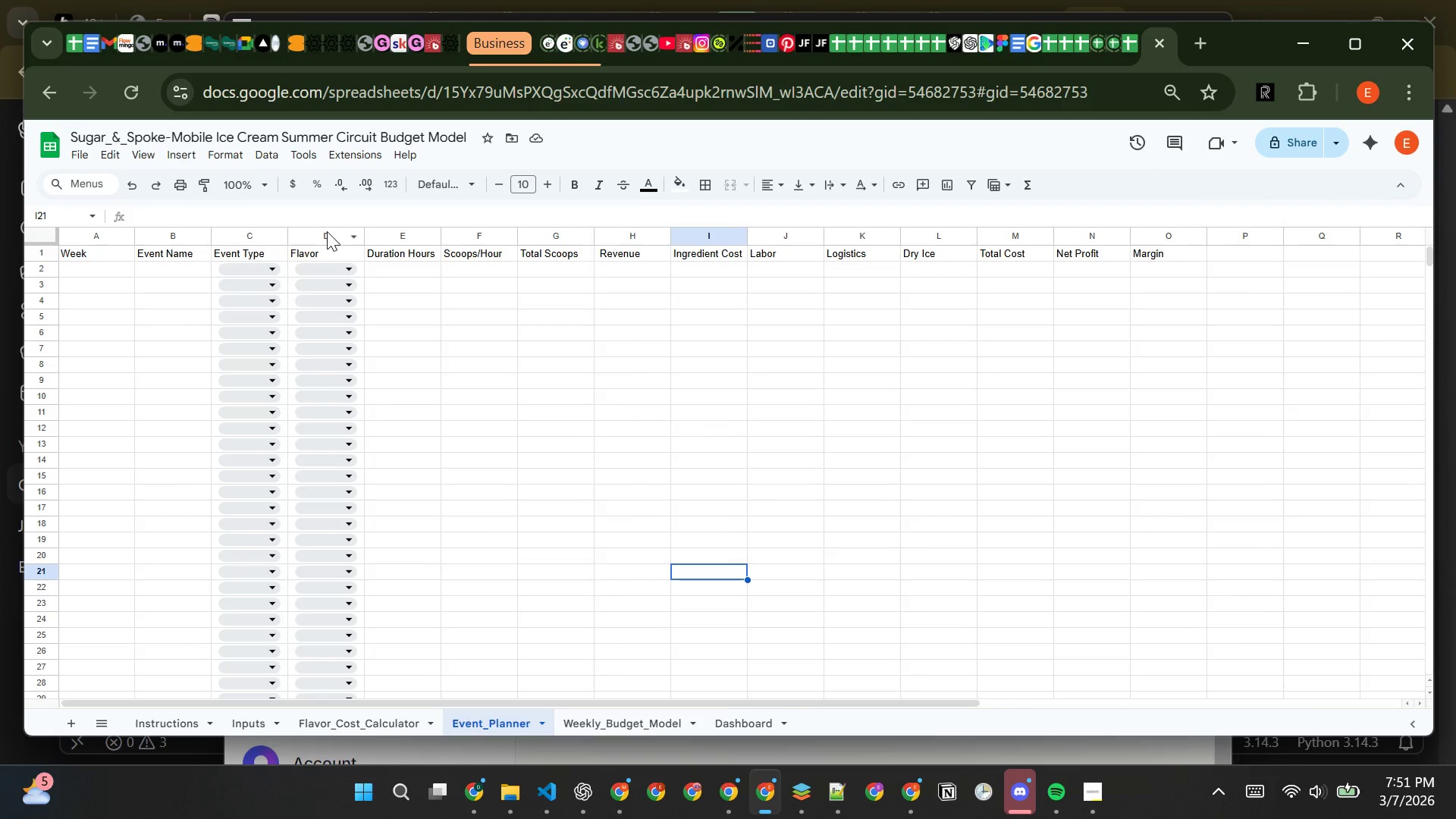 
left_click([327, 231])
 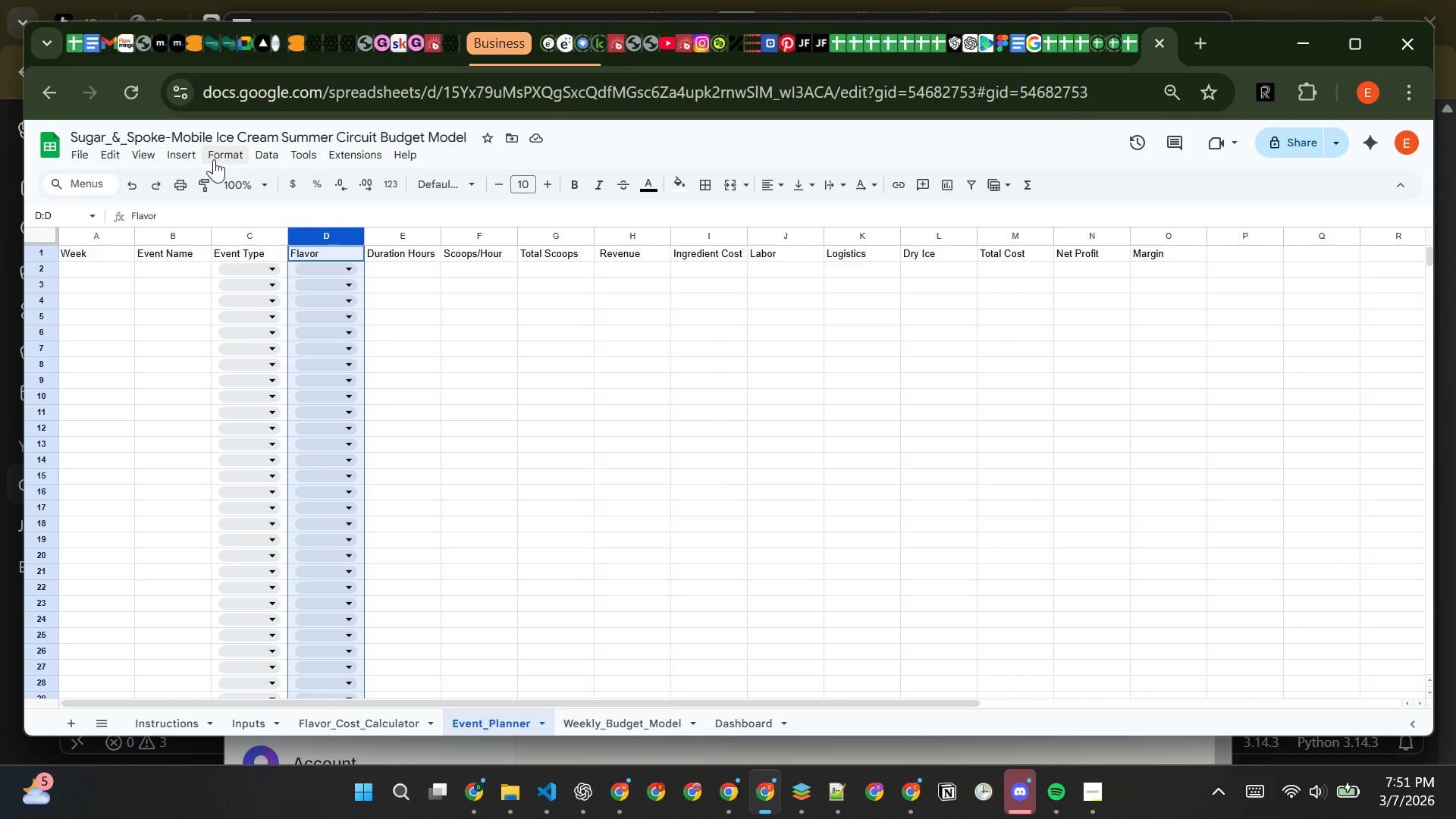 
left_click([274, 154])
 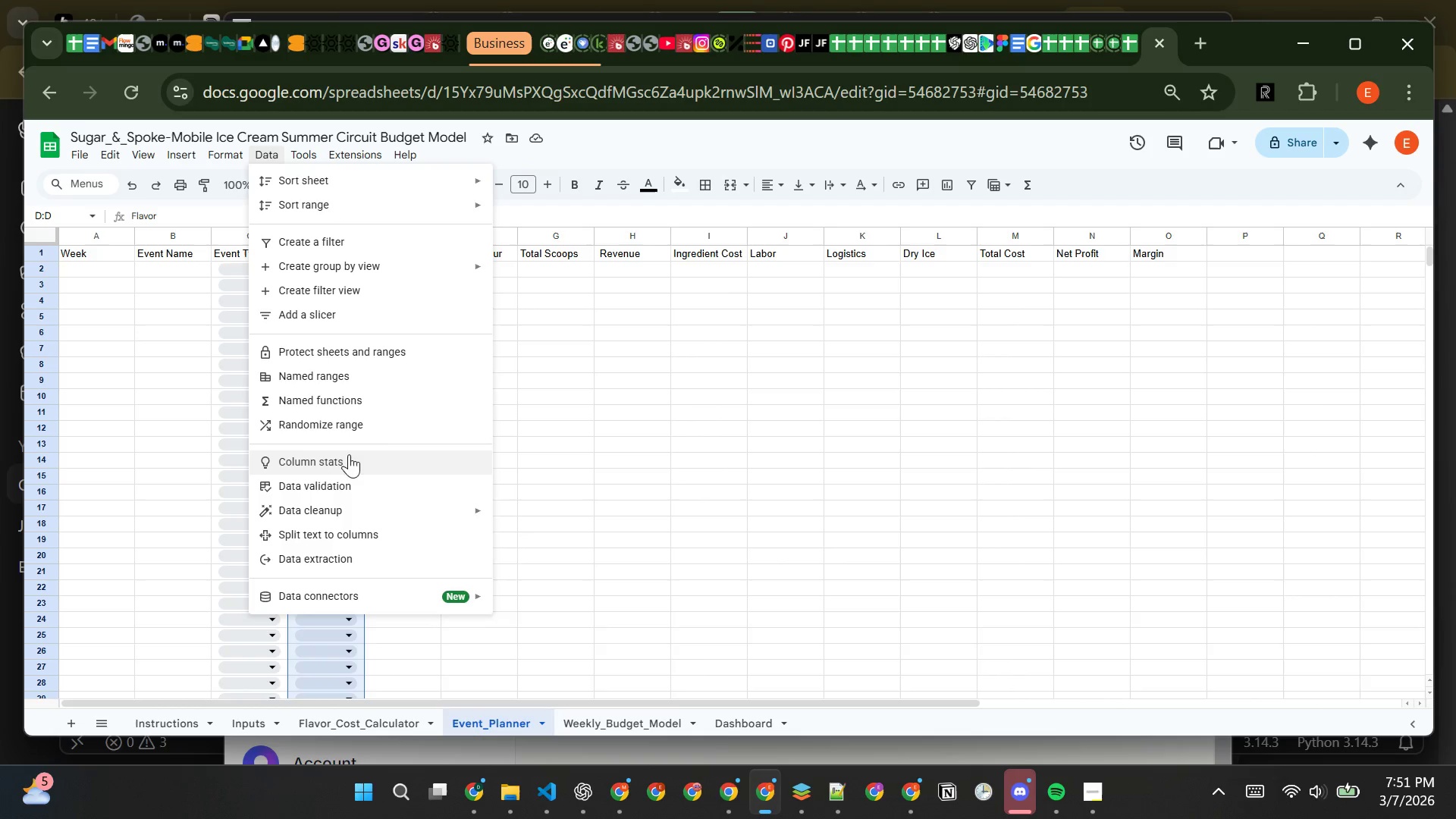 
left_click([357, 488])
 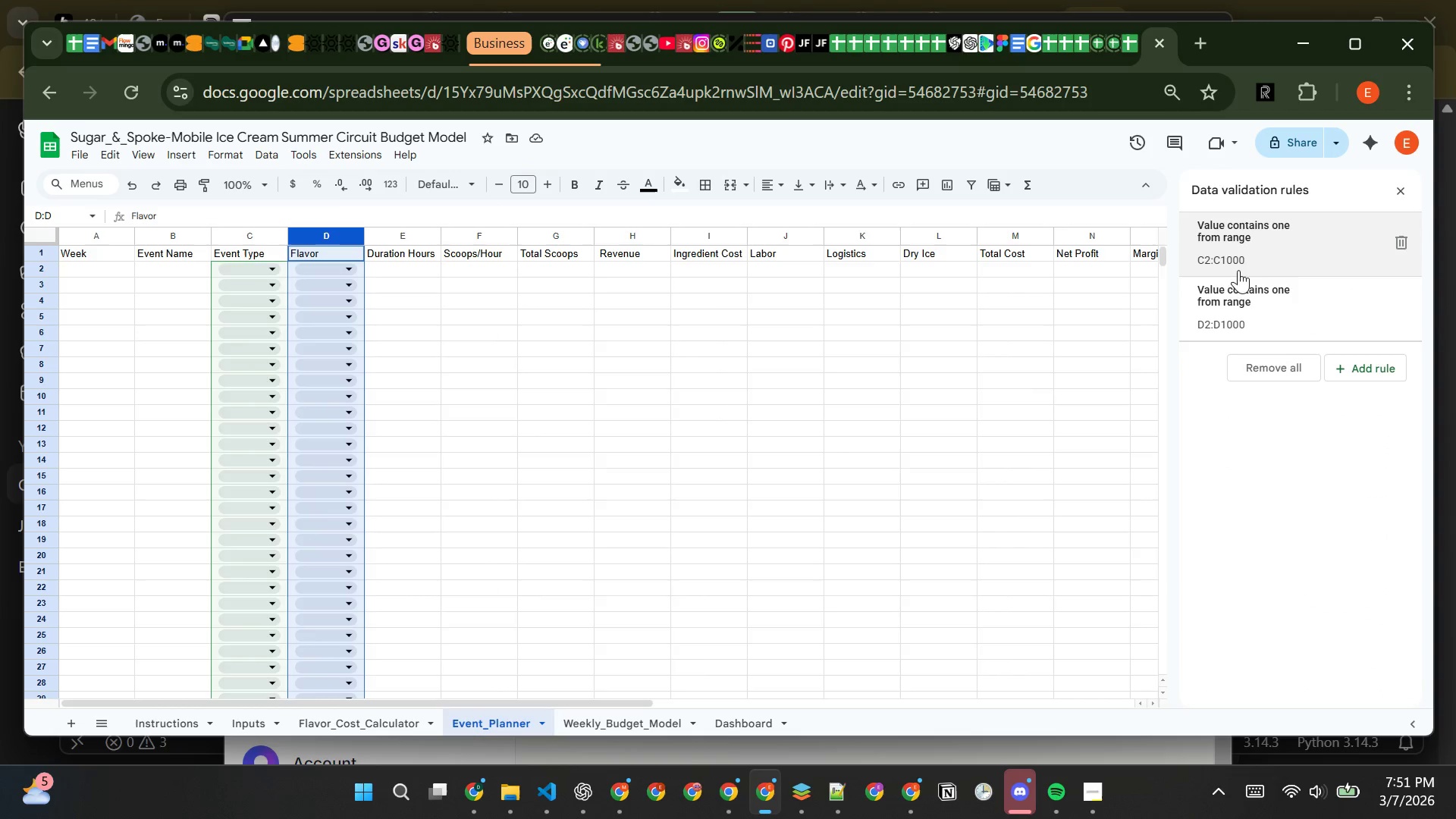 
left_click([1284, 318])
 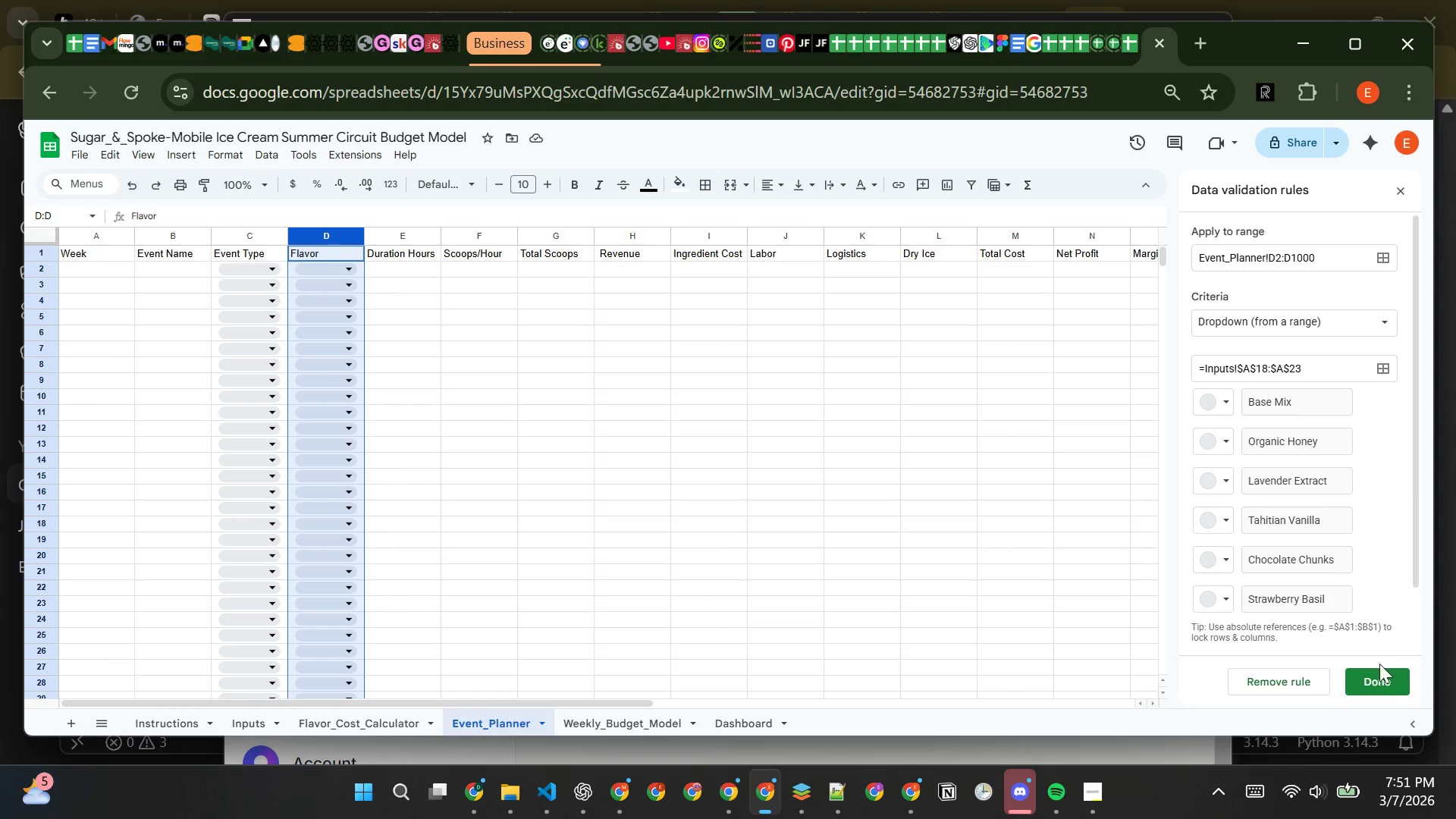 
wait(5.17)
 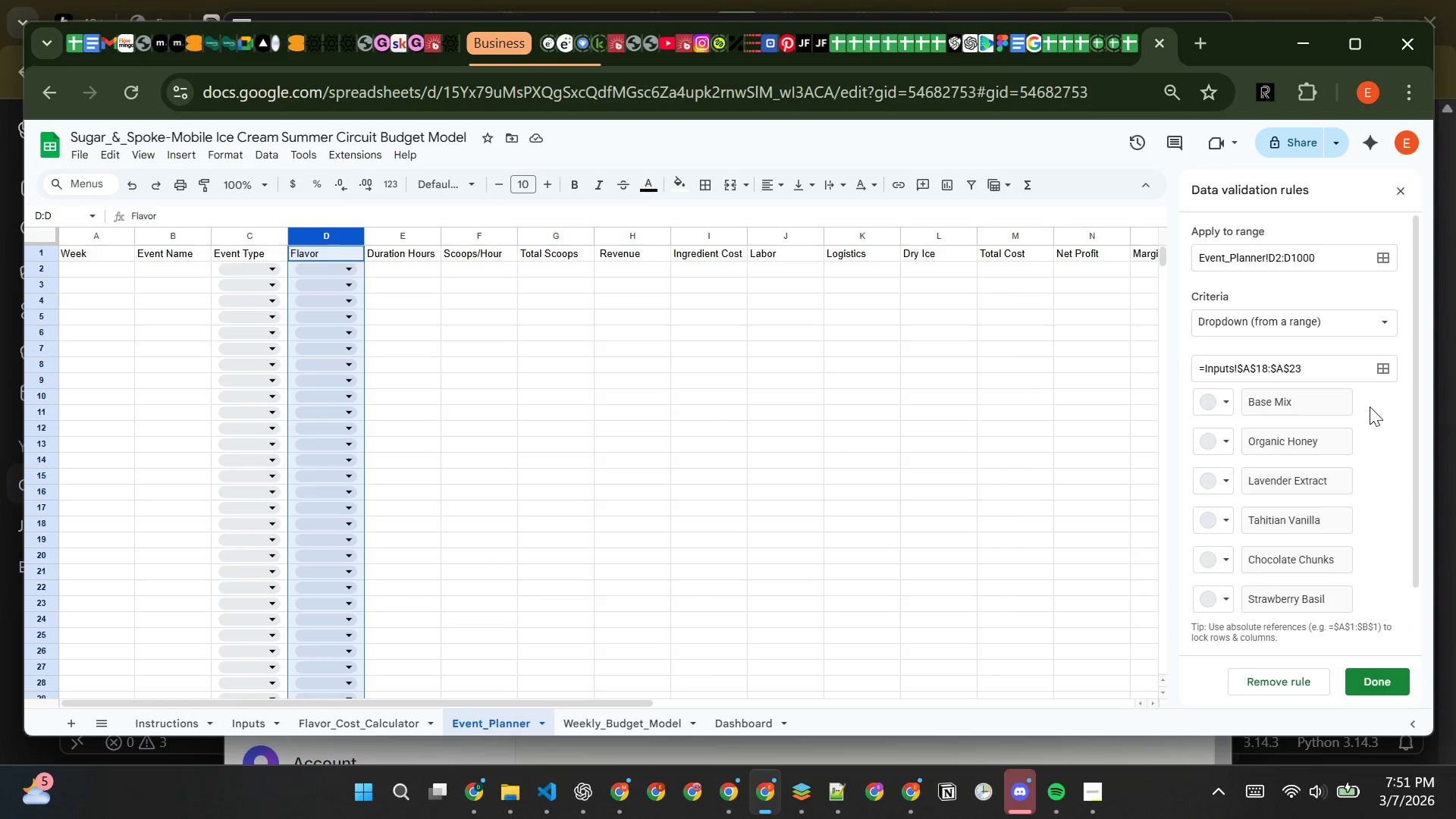 
left_click([1394, 673])
 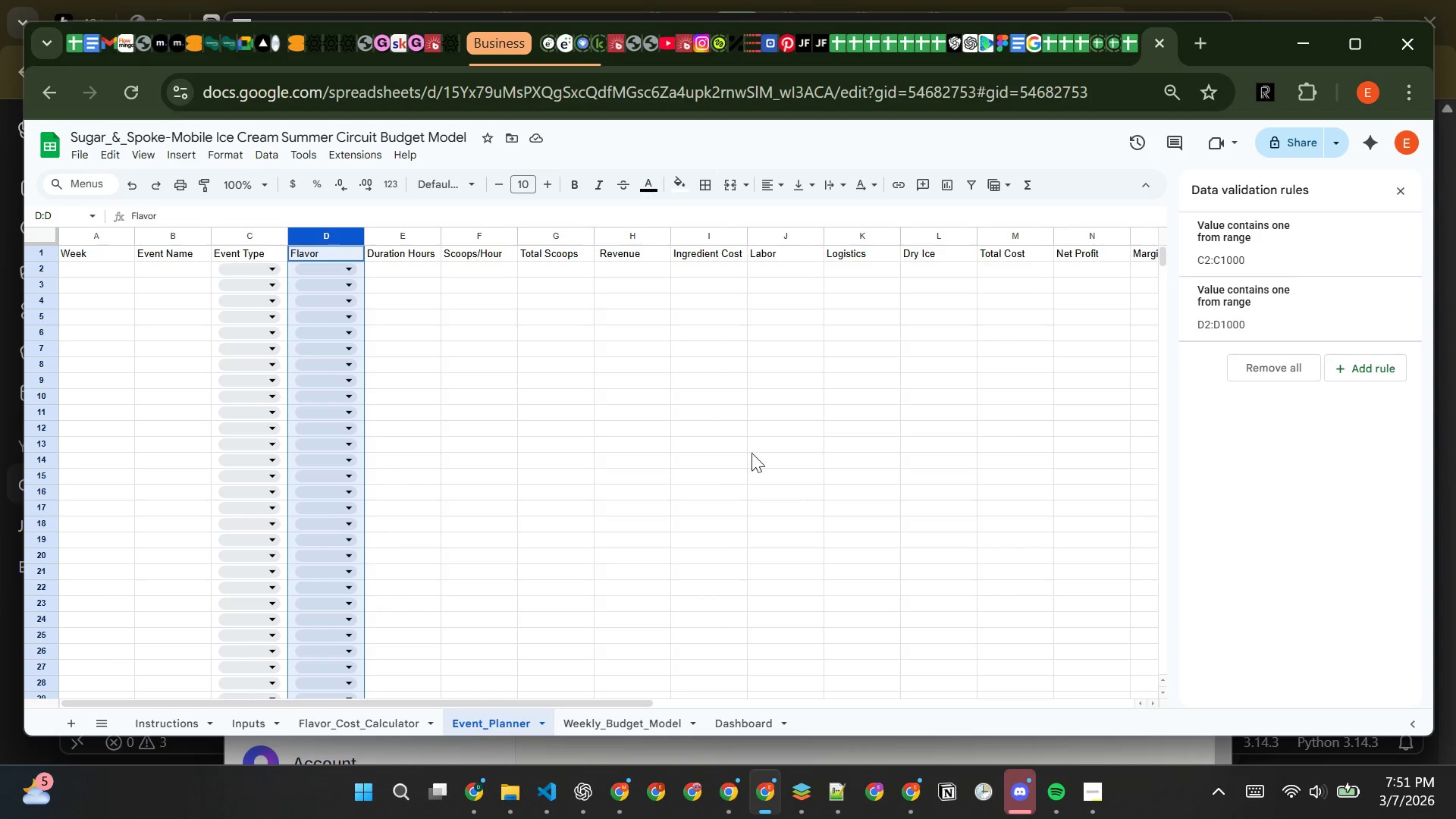 
left_click([729, 438])
 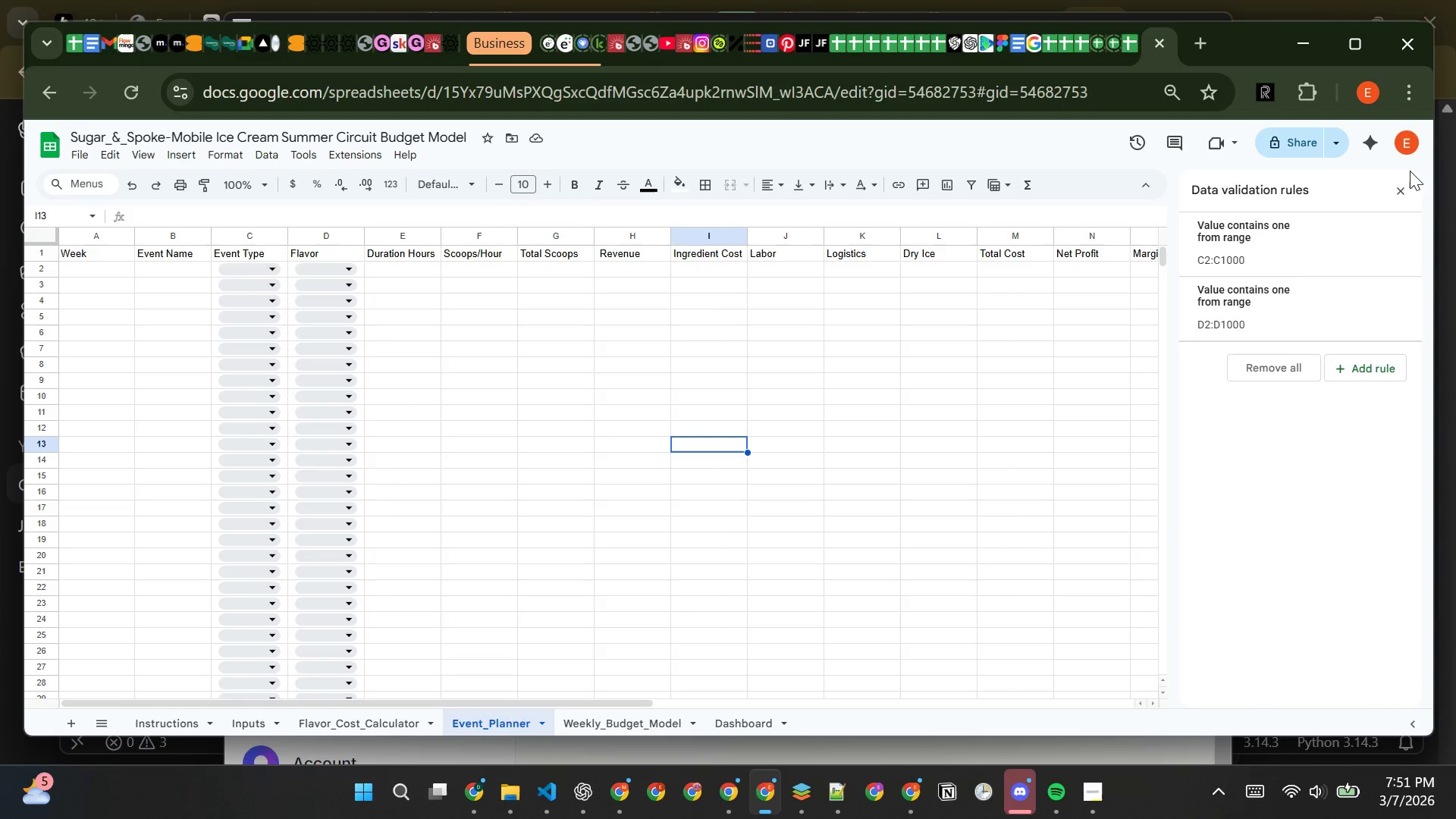 
left_click([1400, 187])
 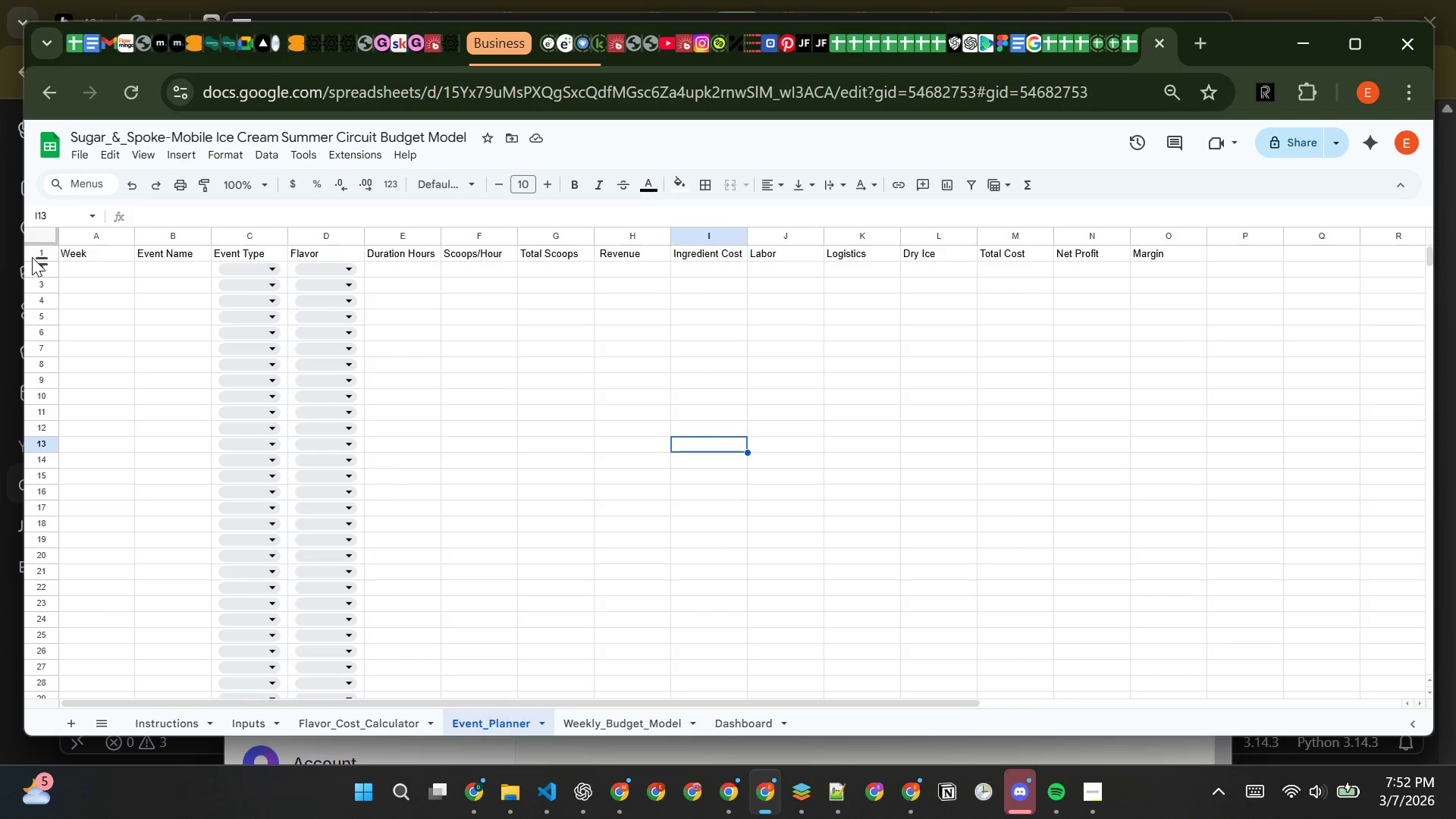 
left_click([37, 251])
 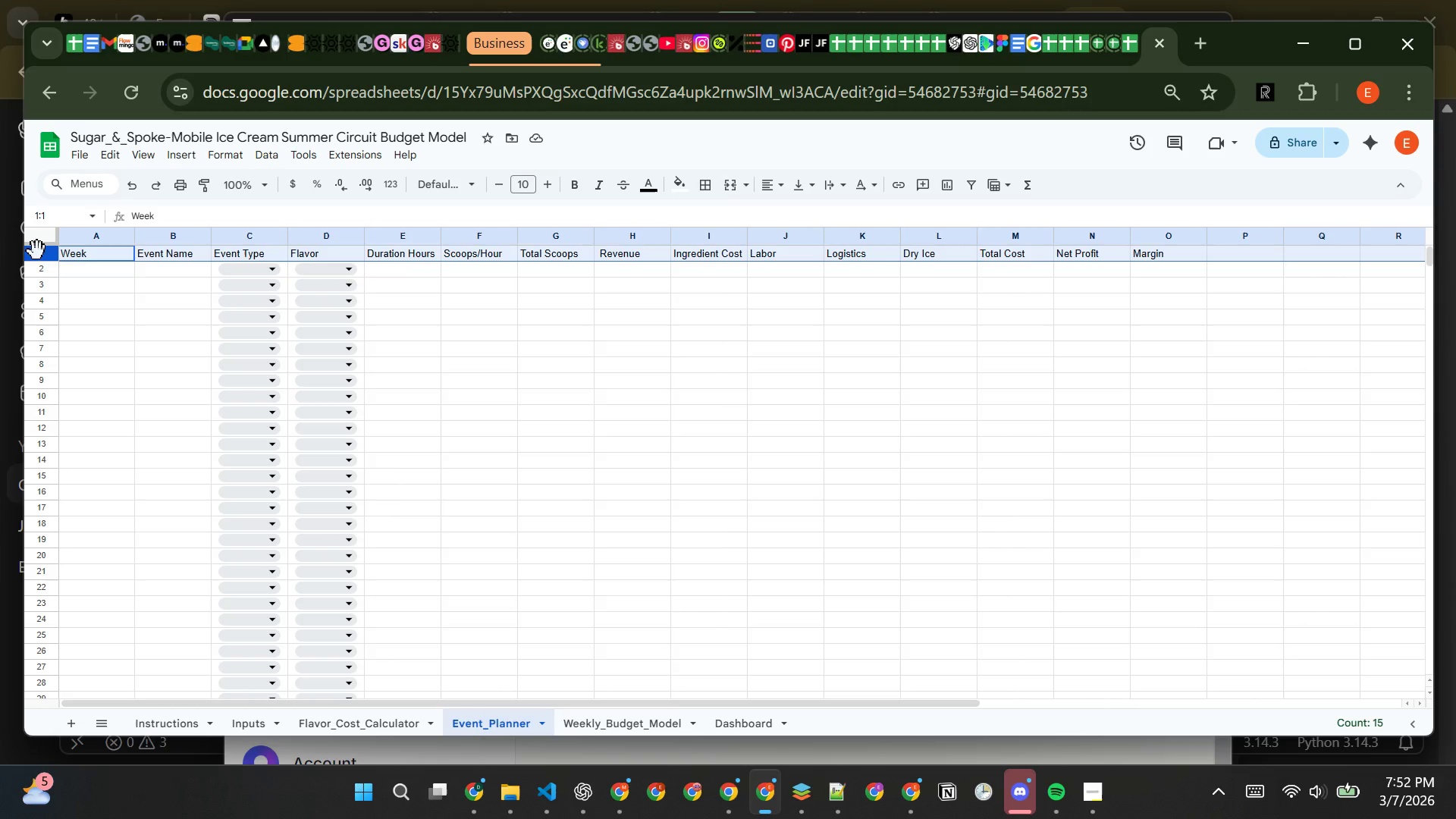 
key(Control+B)
 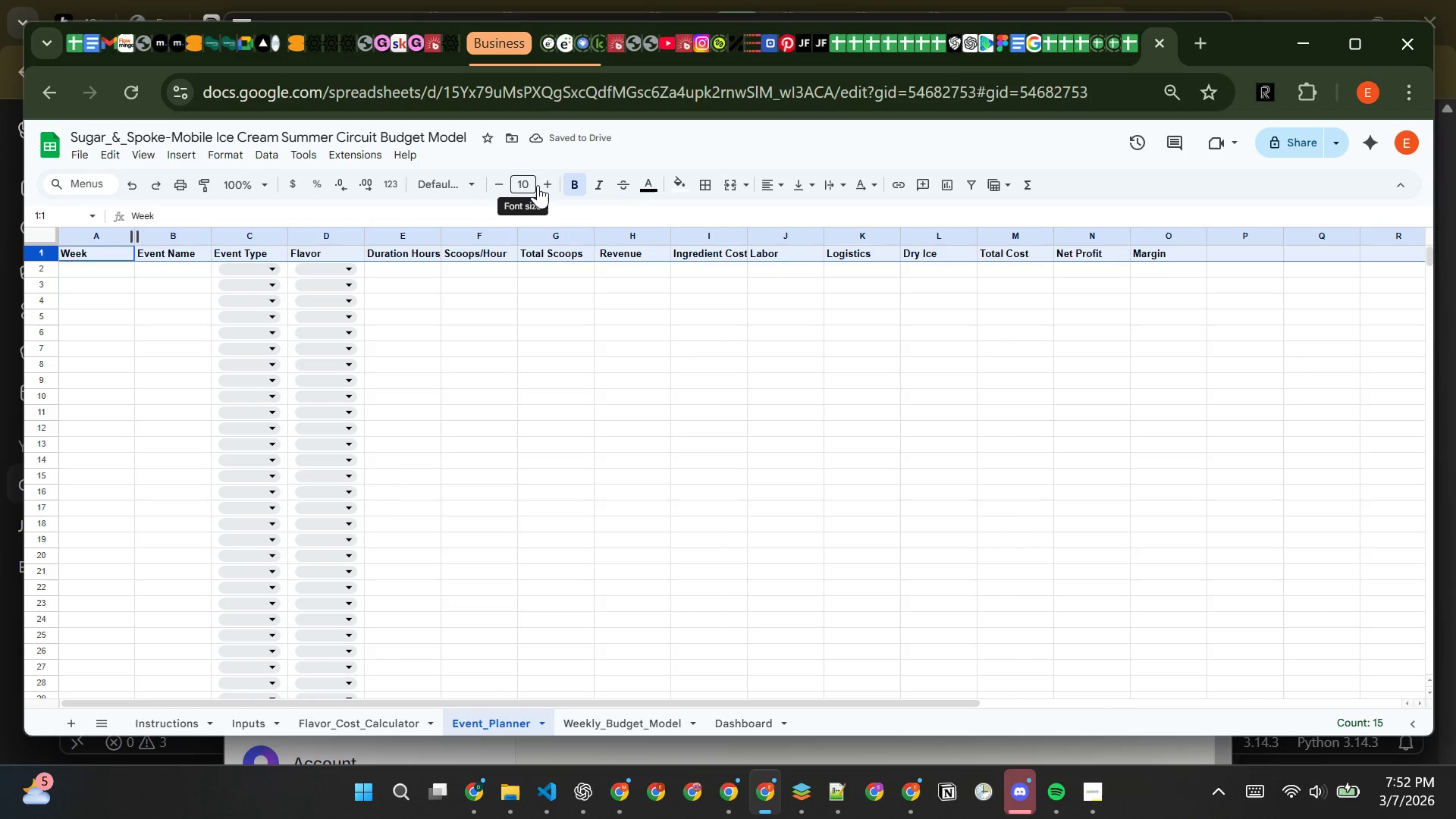 
left_click([548, 187])
 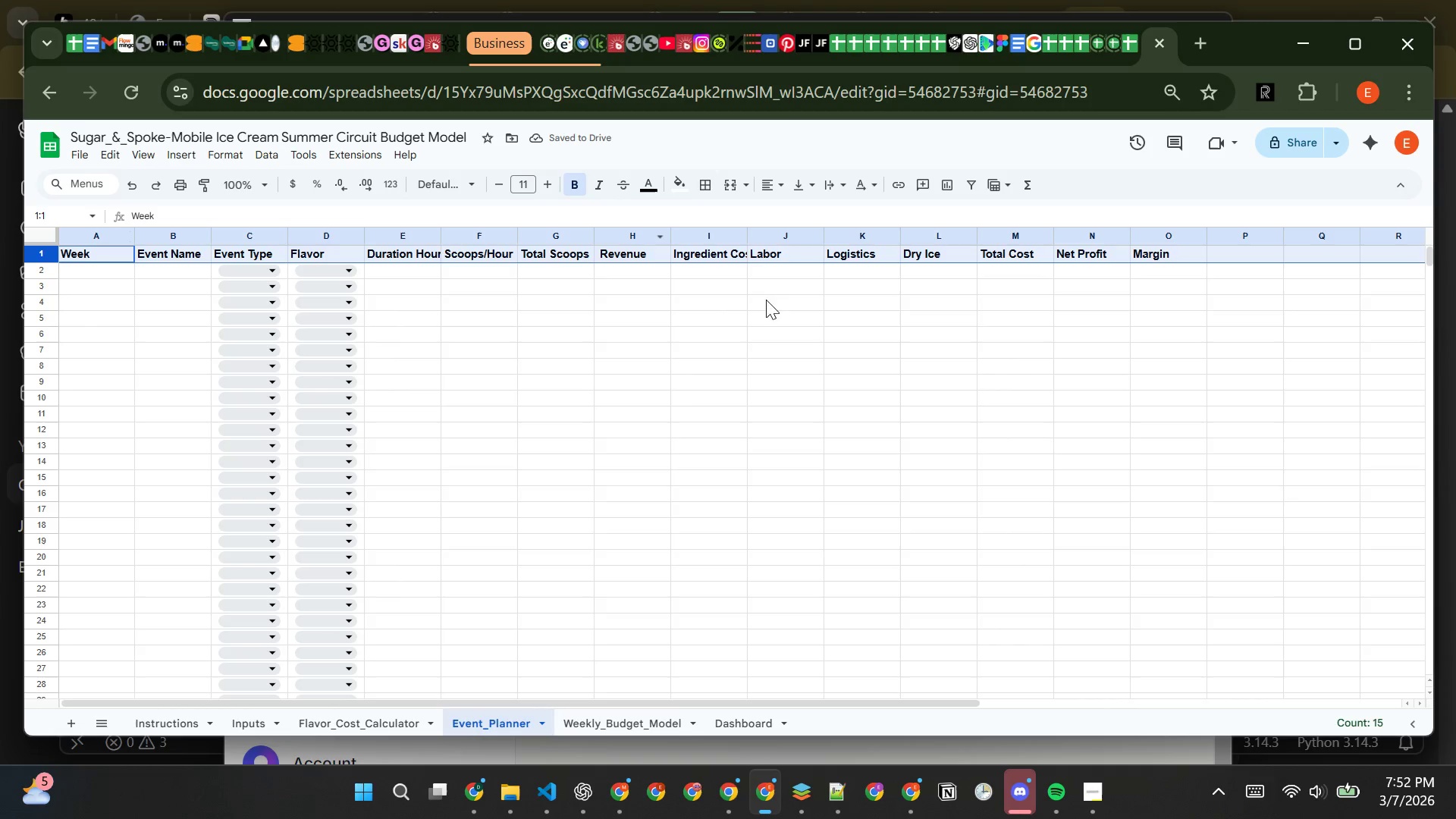 
wait(6.45)
 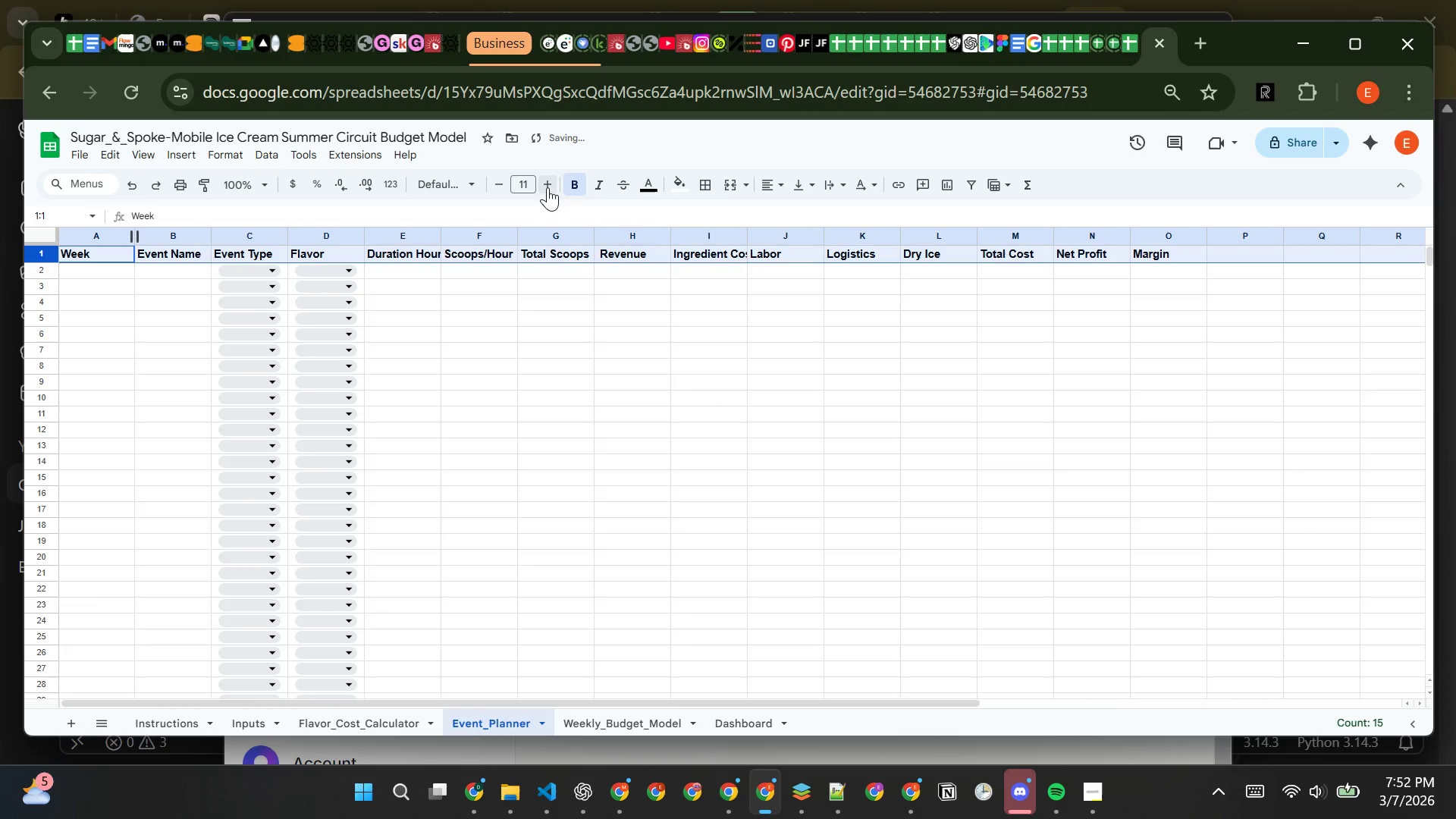 
double_click([746, 234])
 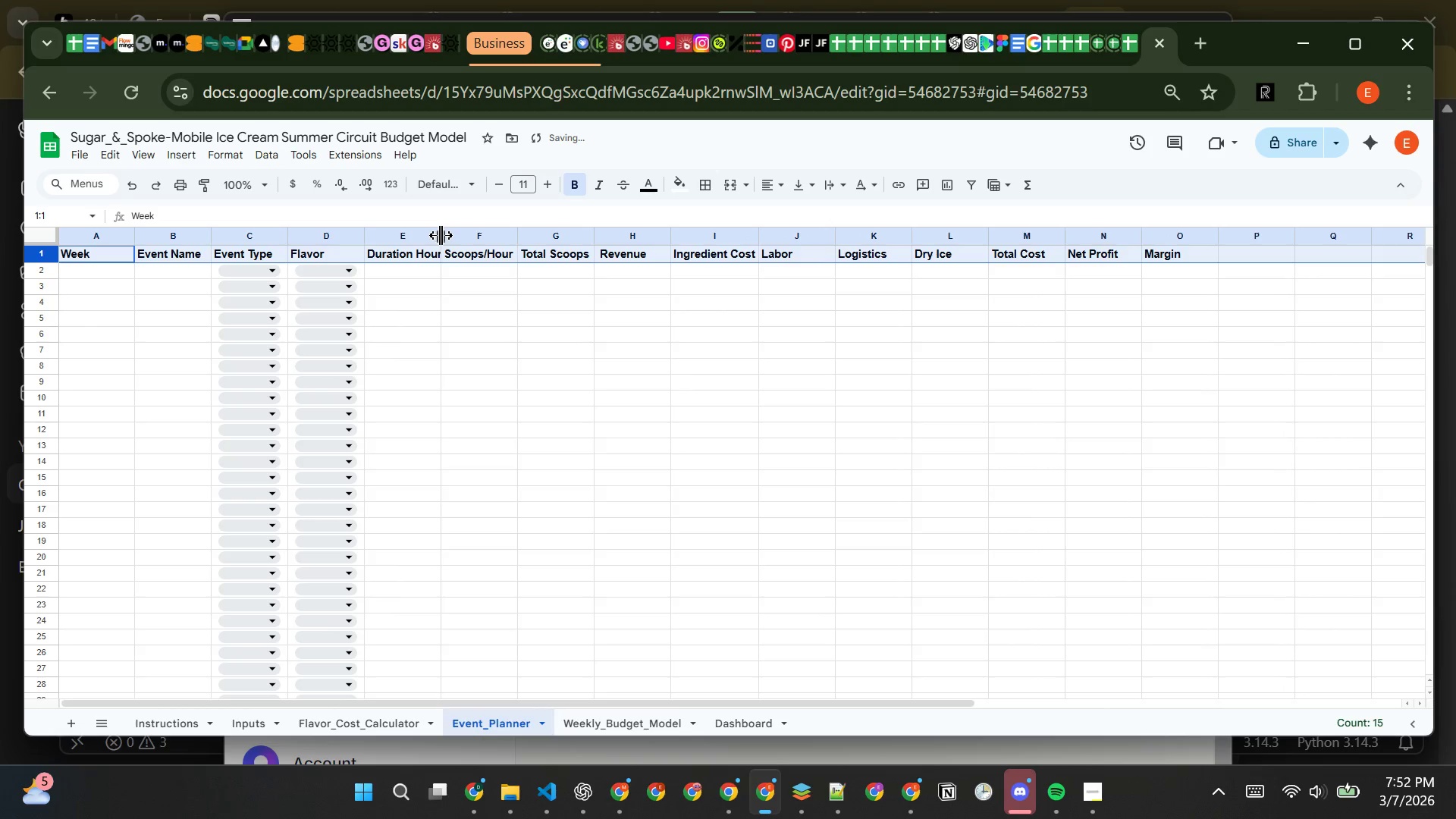 
double_click([438, 235])
 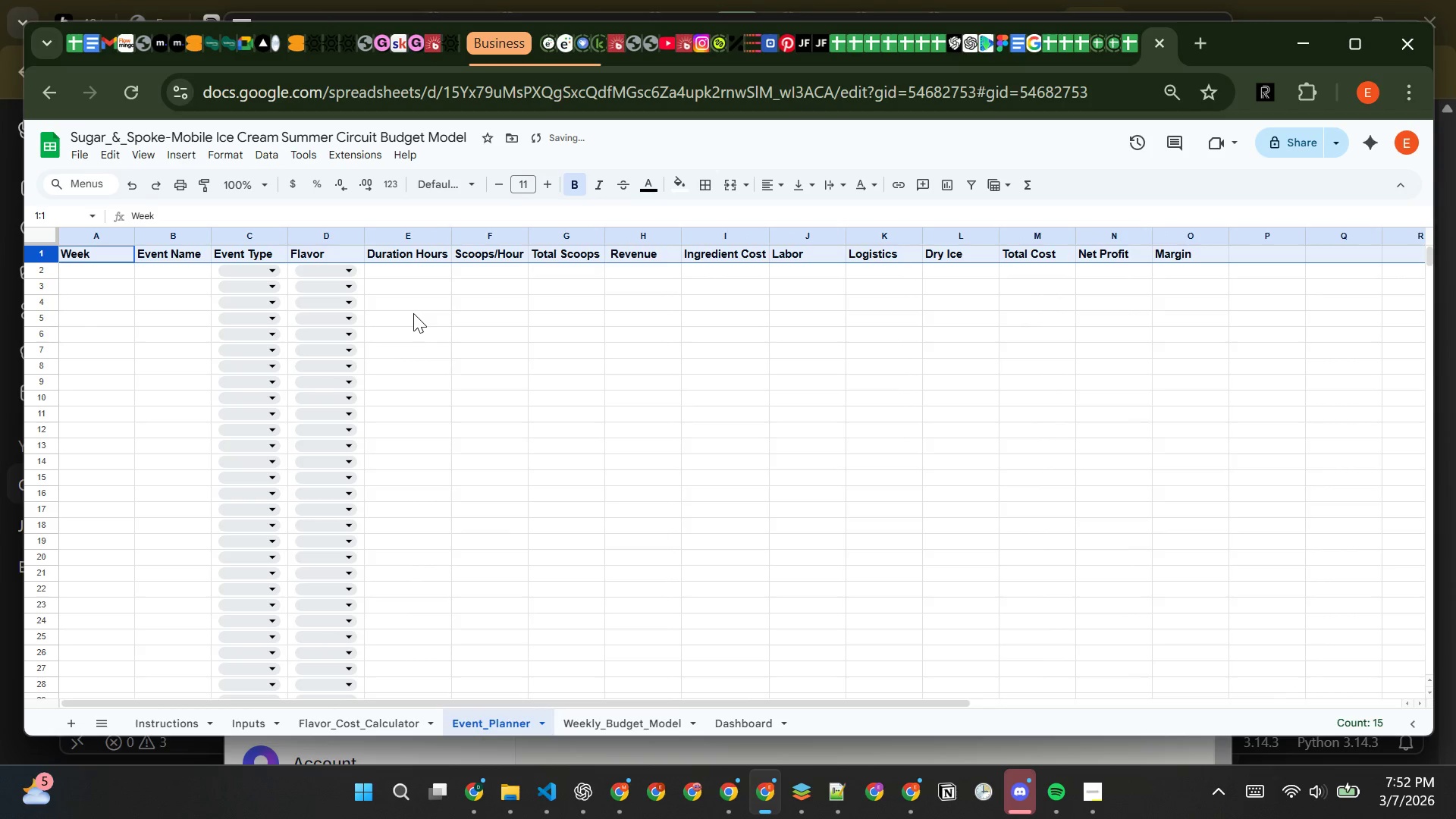 
left_click([560, 296])
 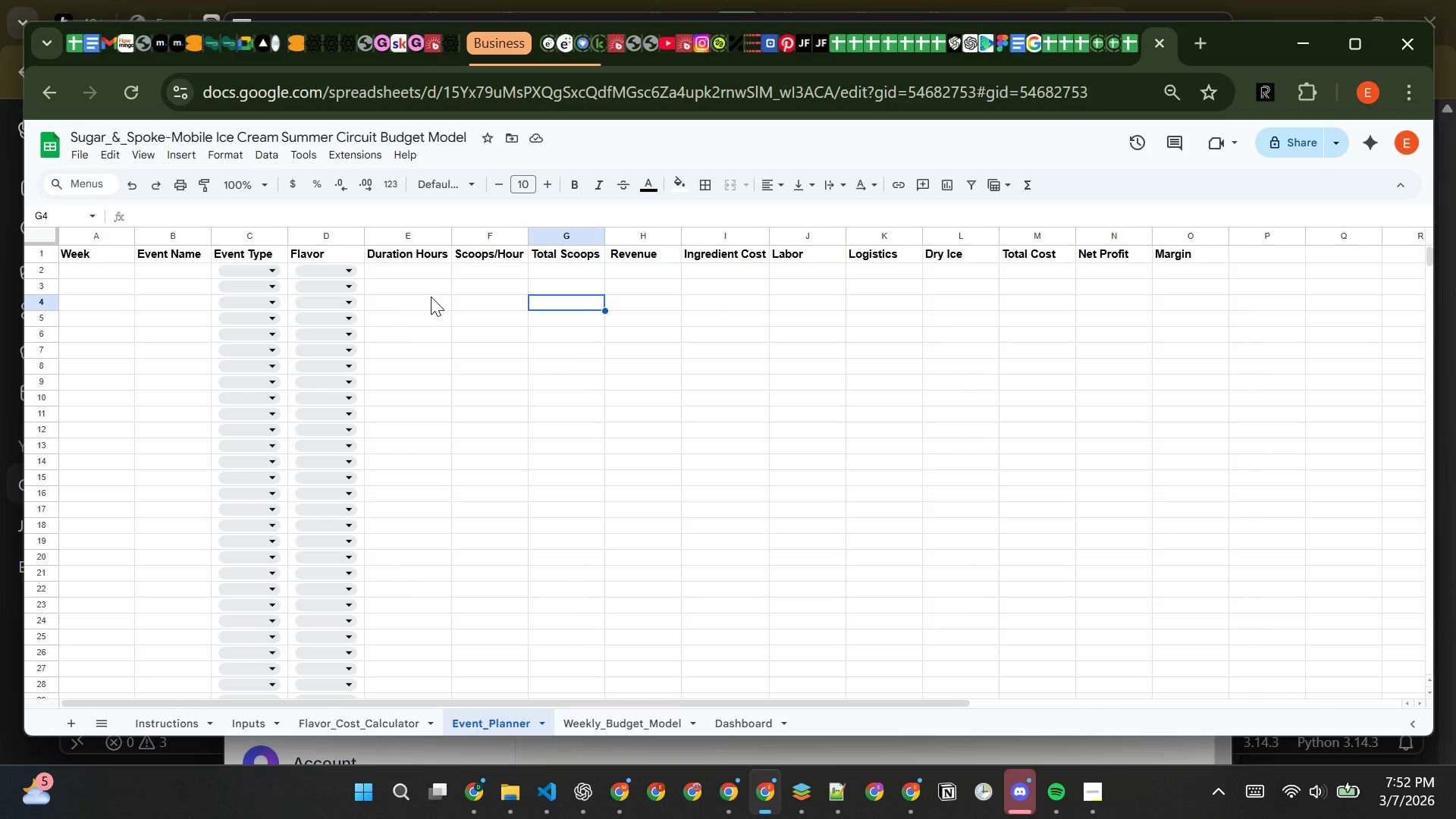 
wait(14.7)
 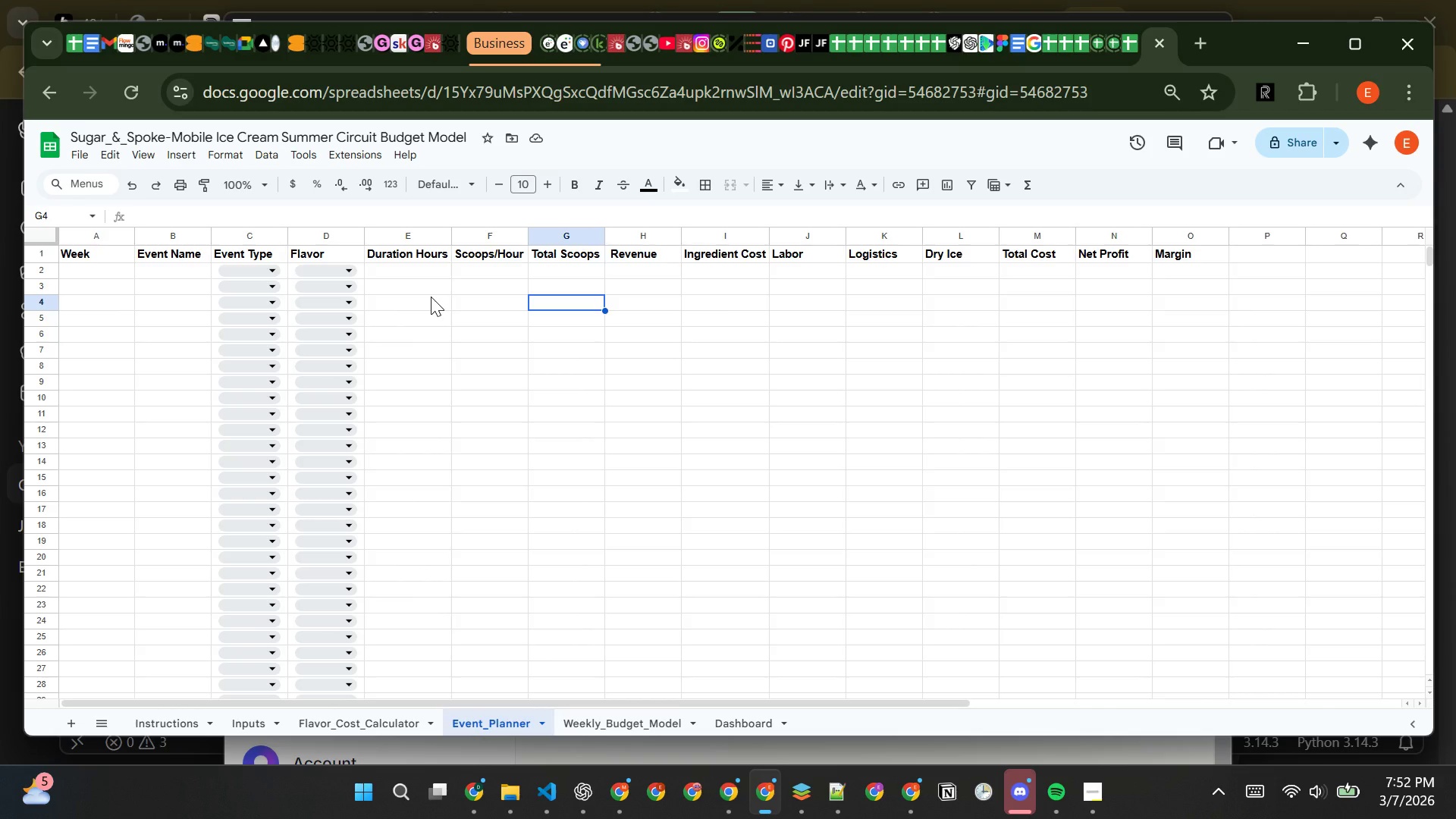 
left_click([112, 272])
 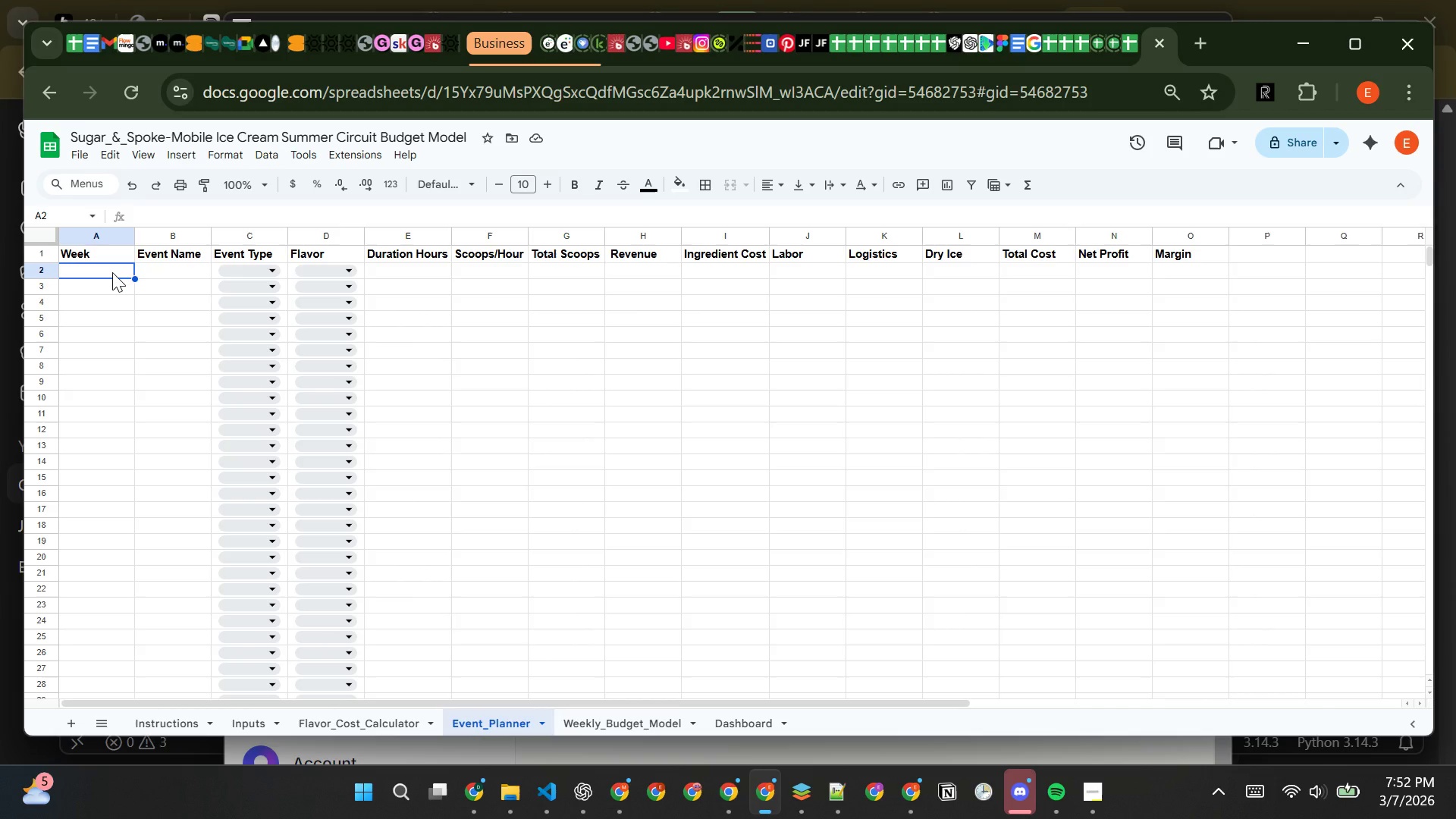 
wait(9.66)
 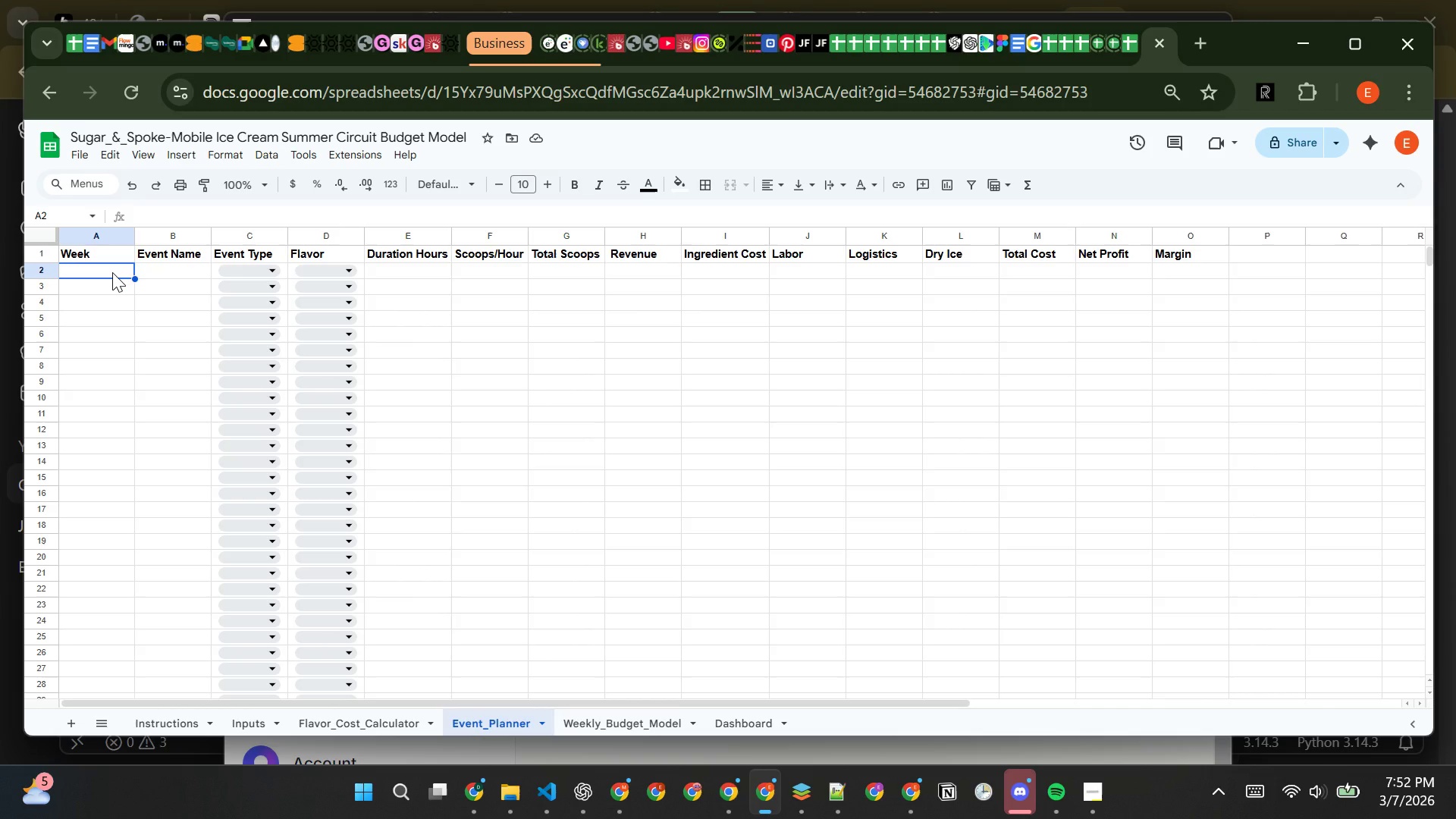 
key(1)
 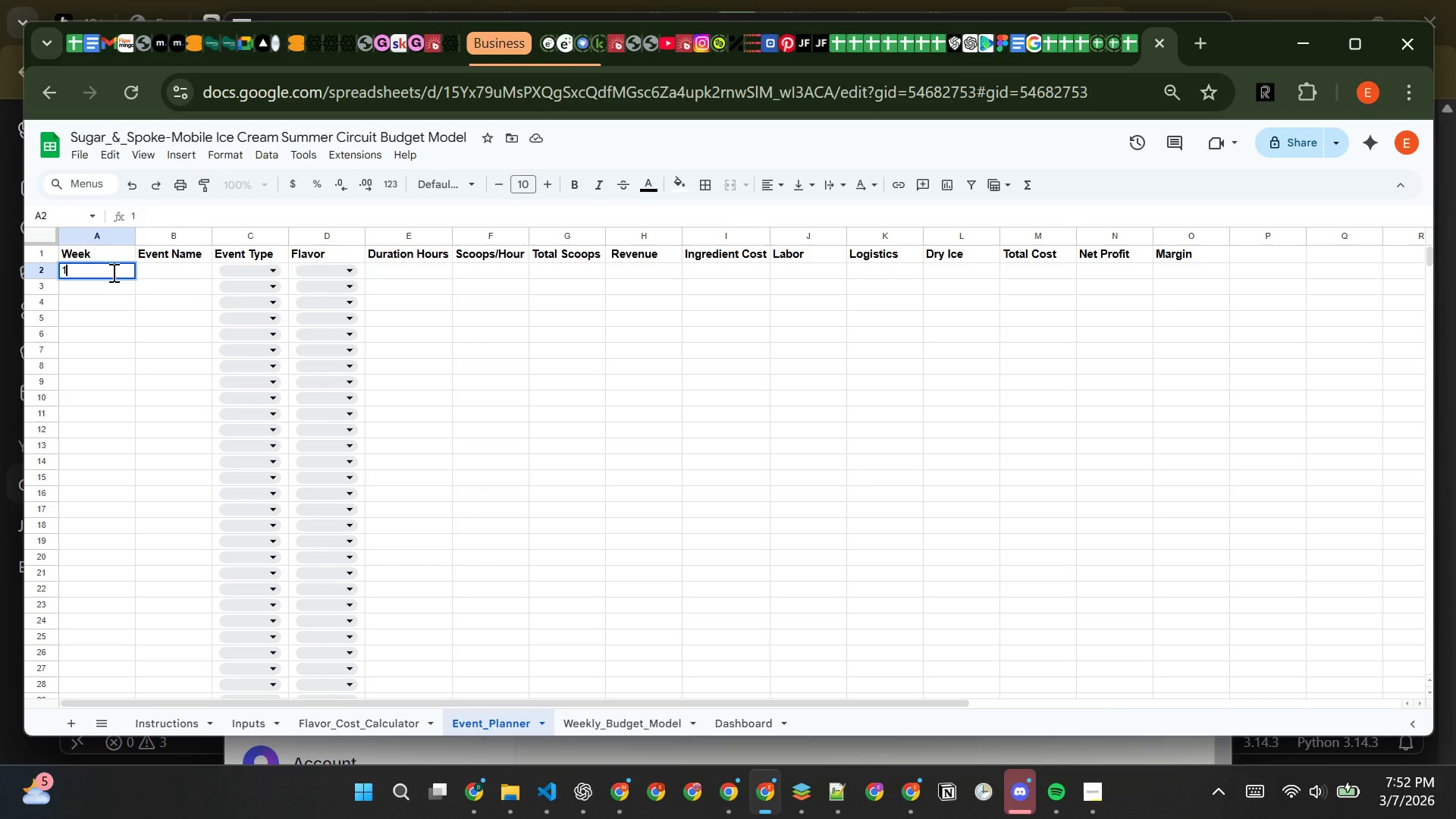 
key(Enter)
 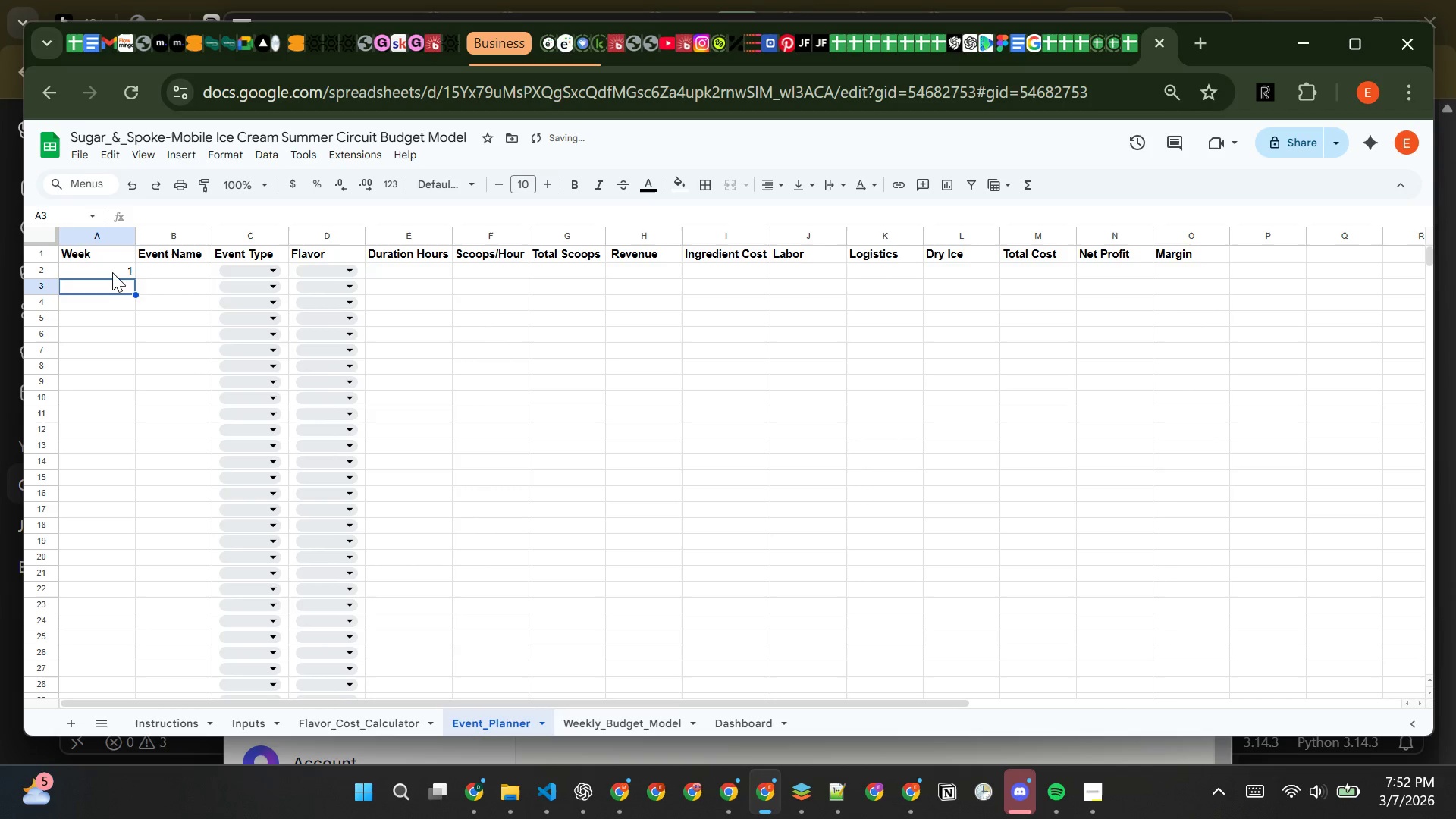 
key(2)
 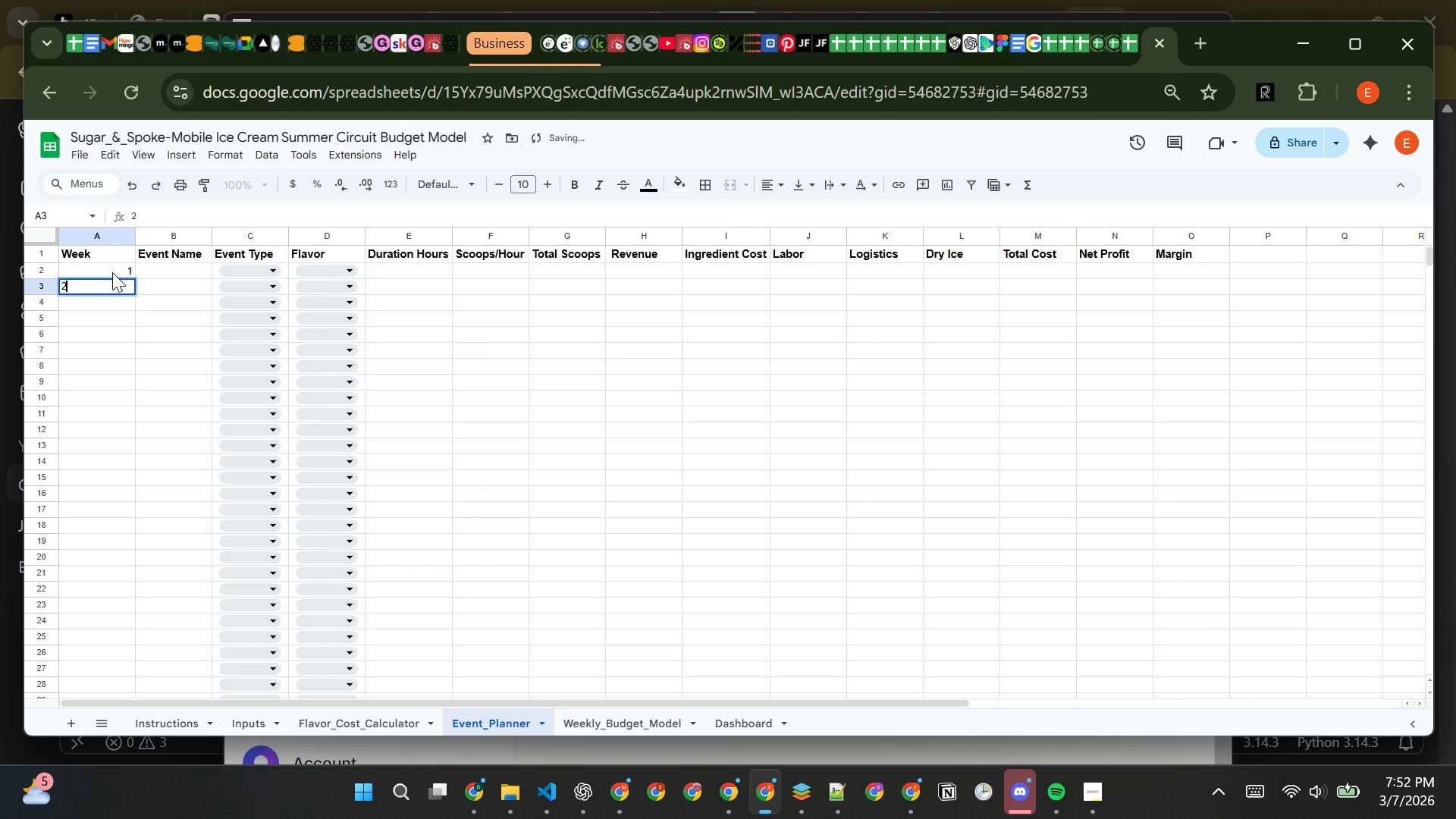 
key(Enter)
 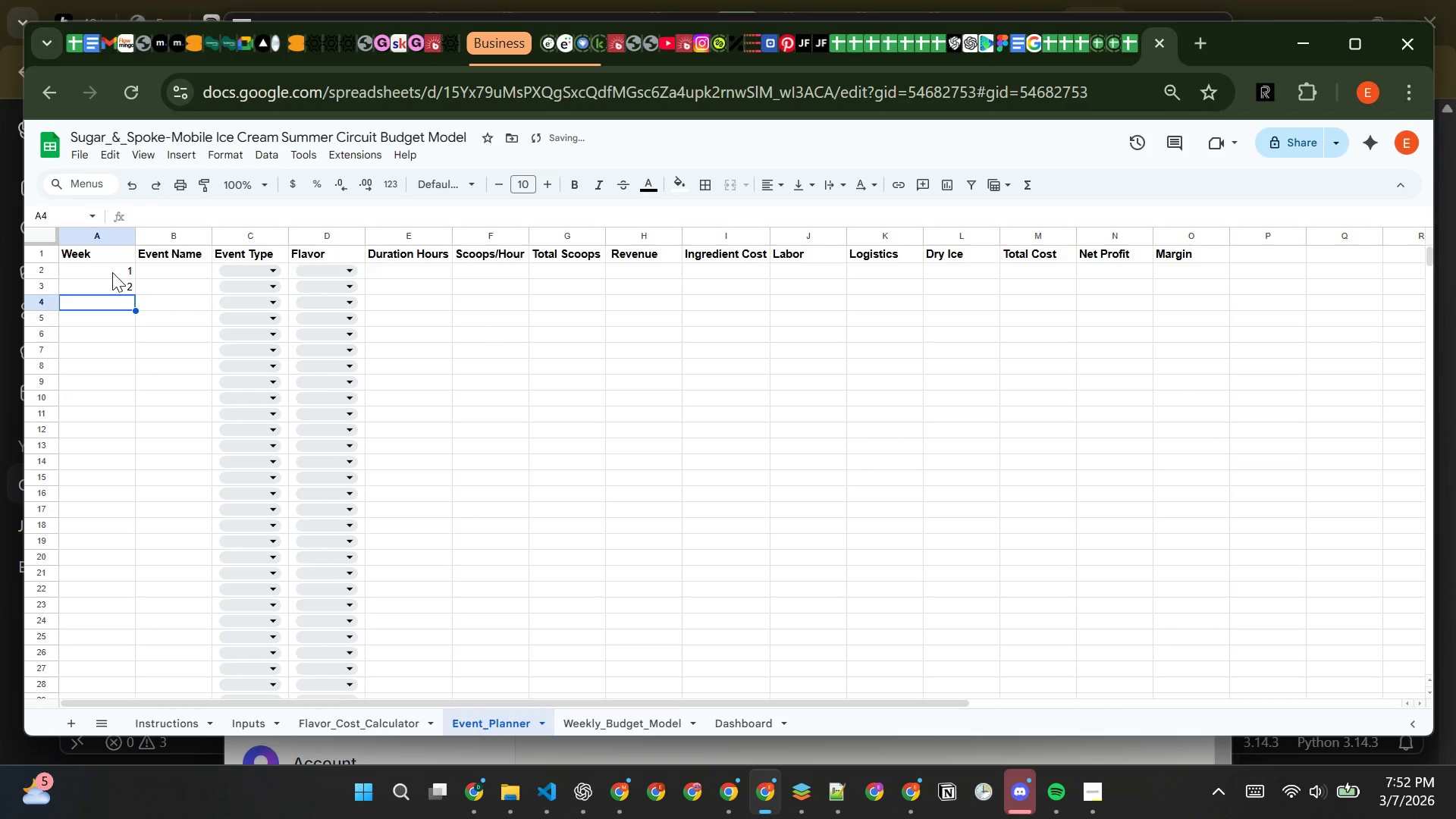 
key(Backspace)
 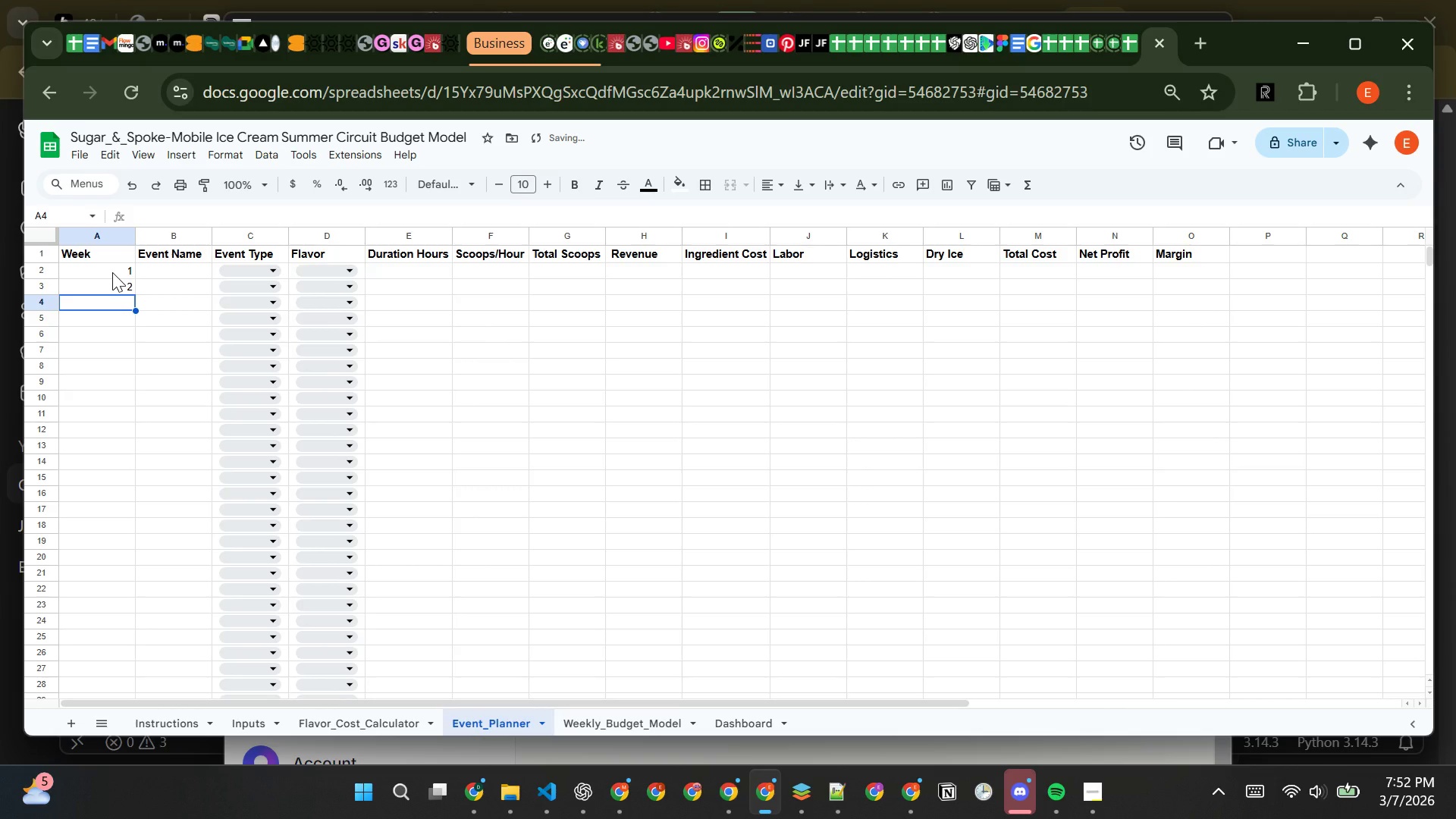 
key(Shift+Tab)
 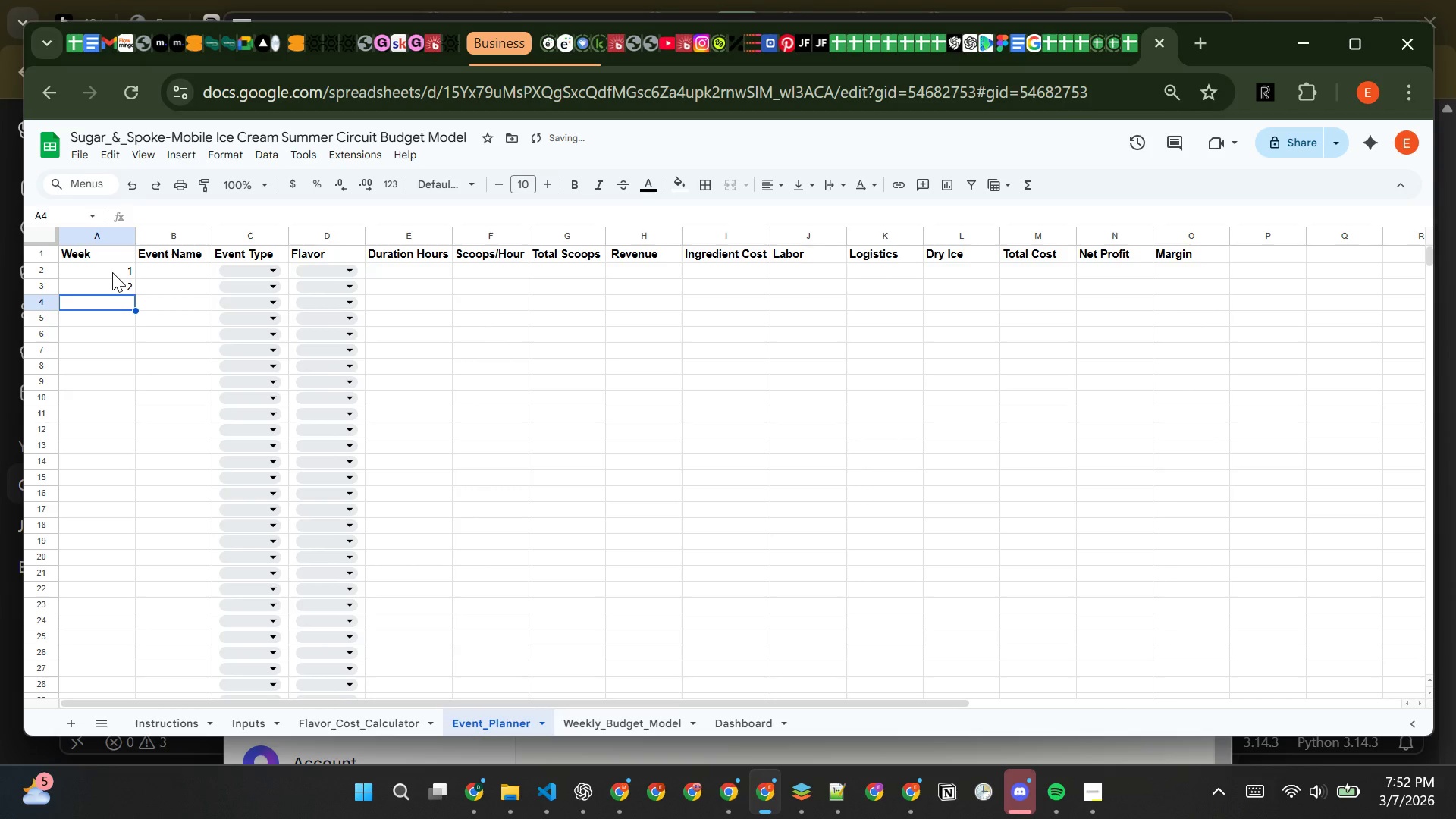 
key(Shift+Tab)
 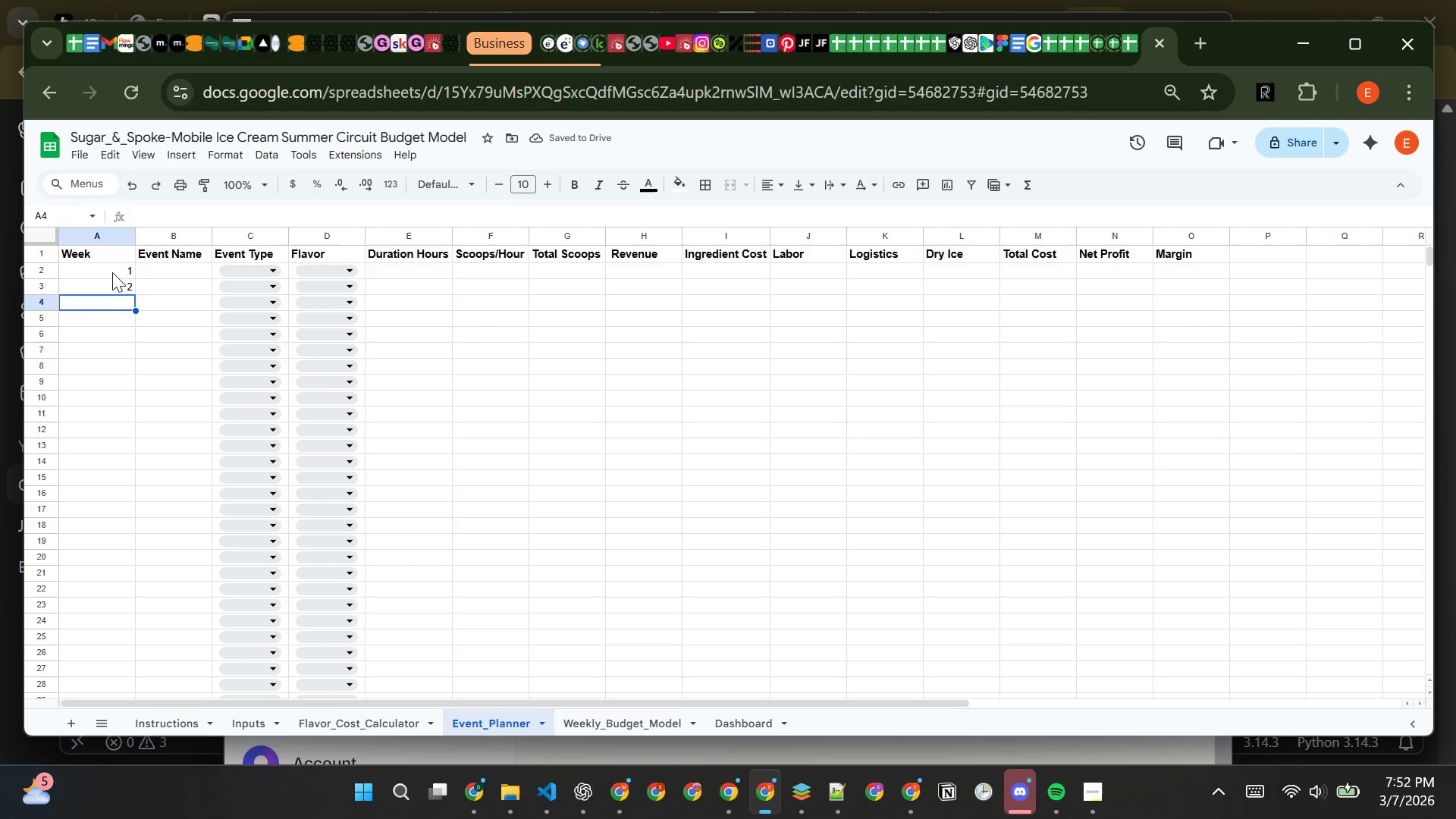 
key(ArrowUp)
 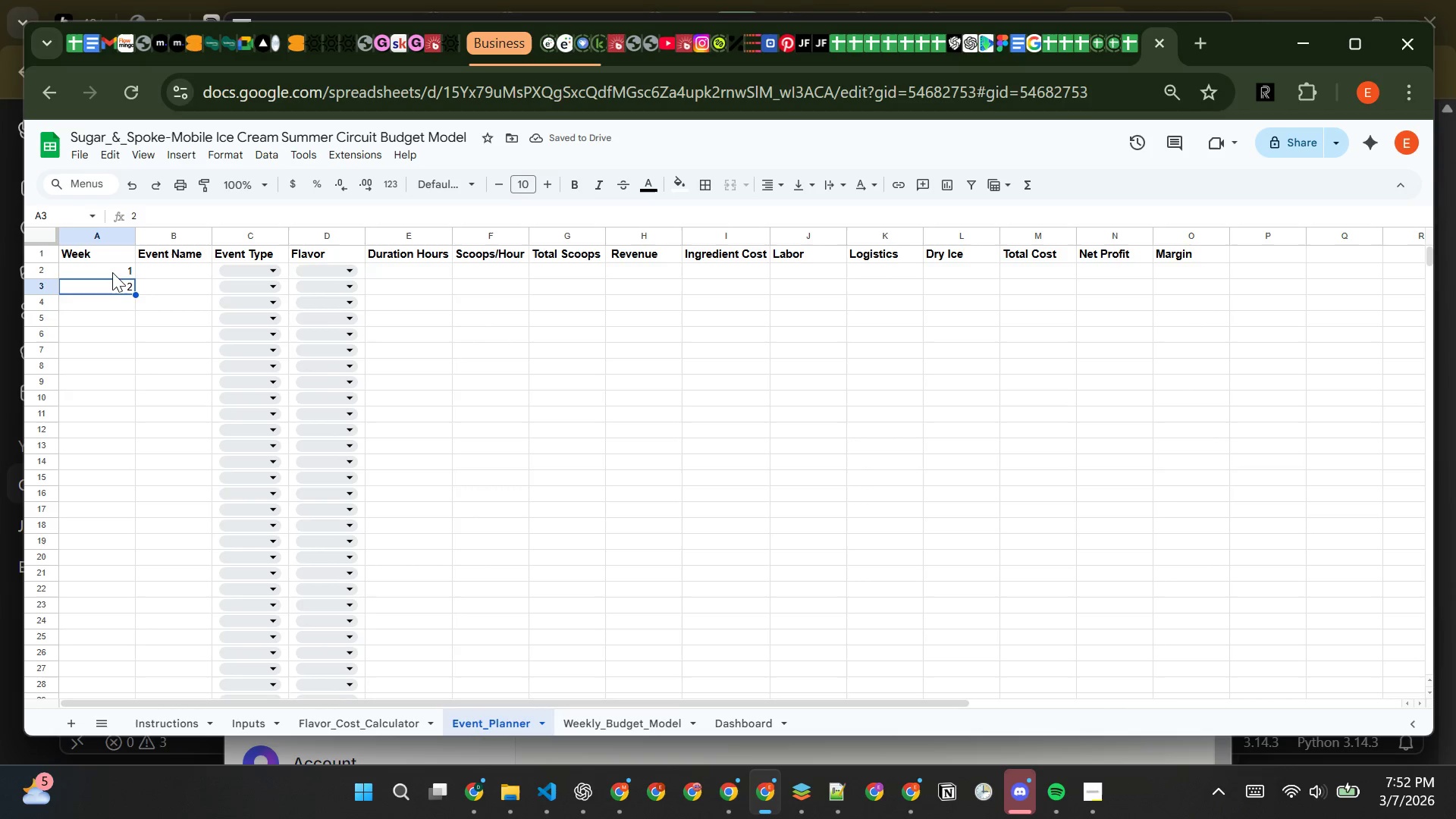 
key(1)
 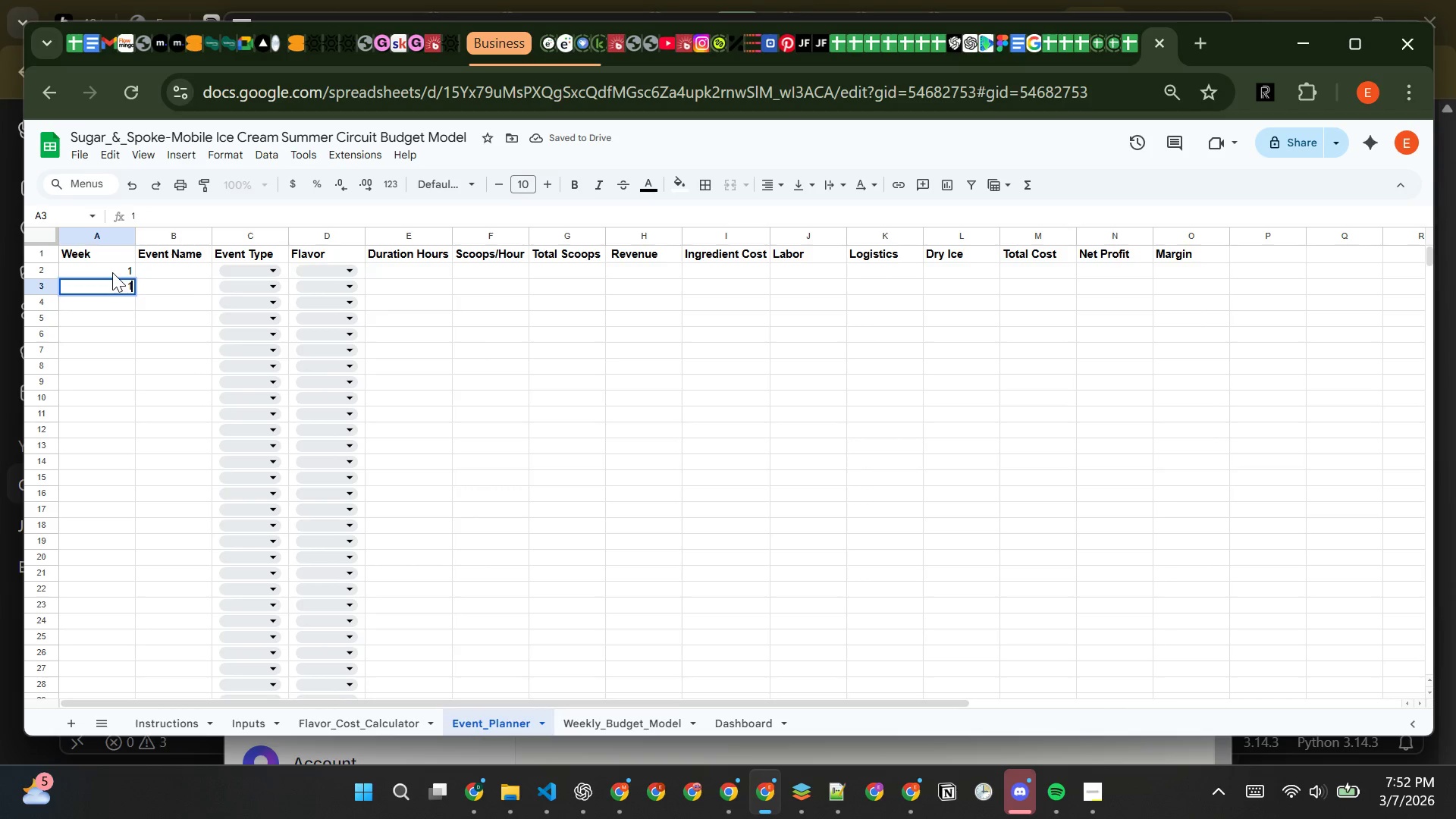 
key(Enter)
 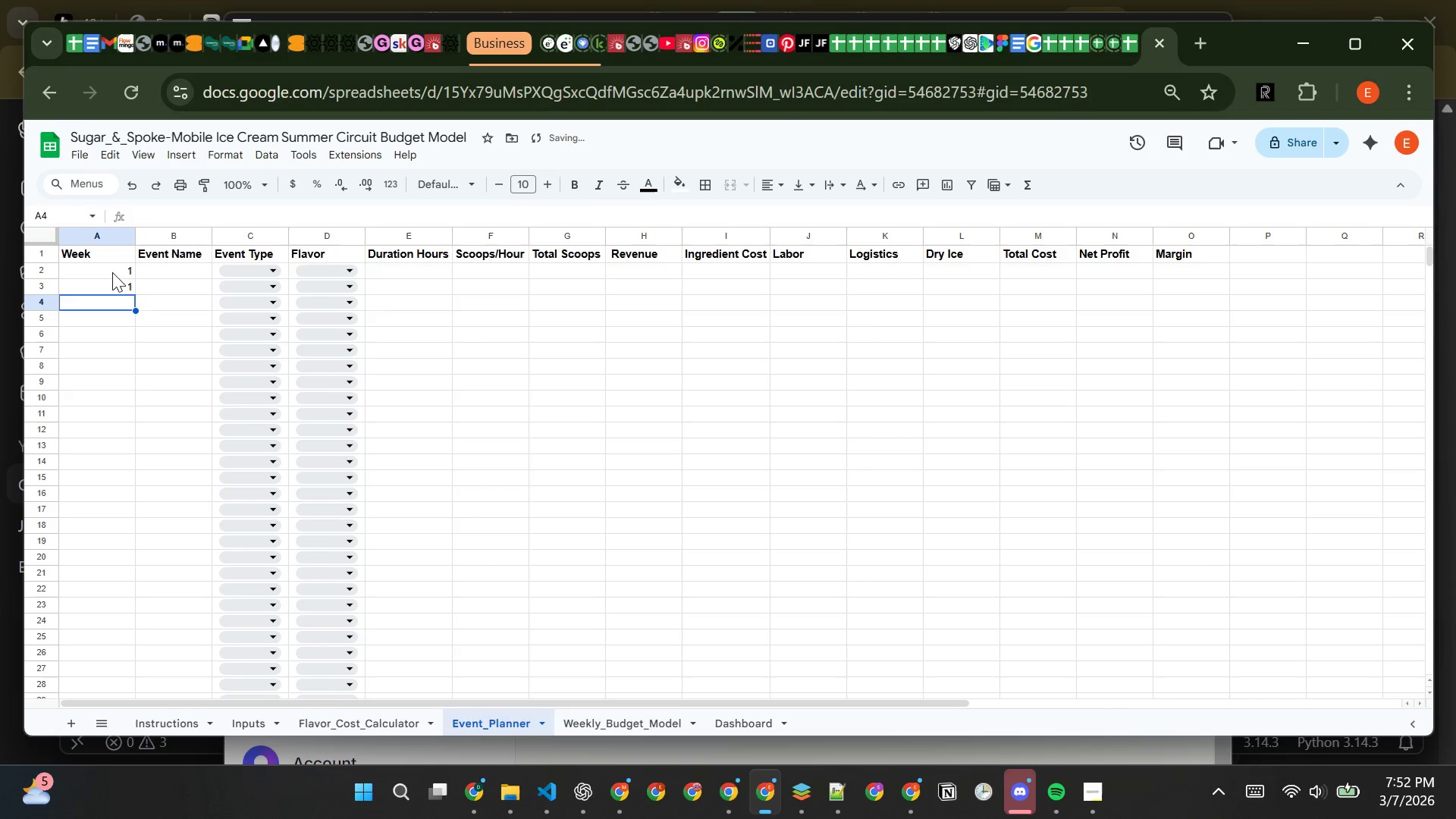 
key(2)
 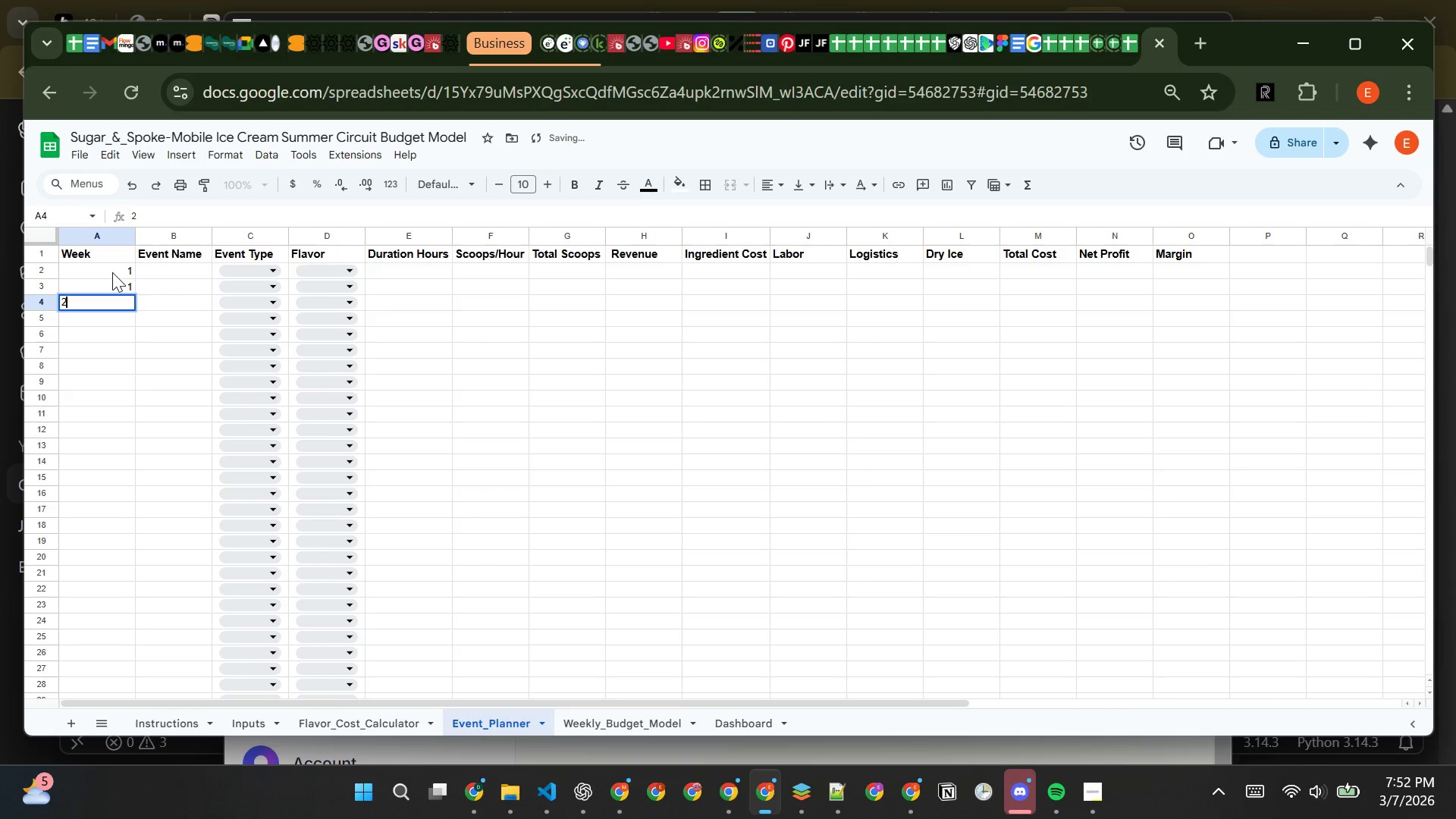 
key(Enter)
 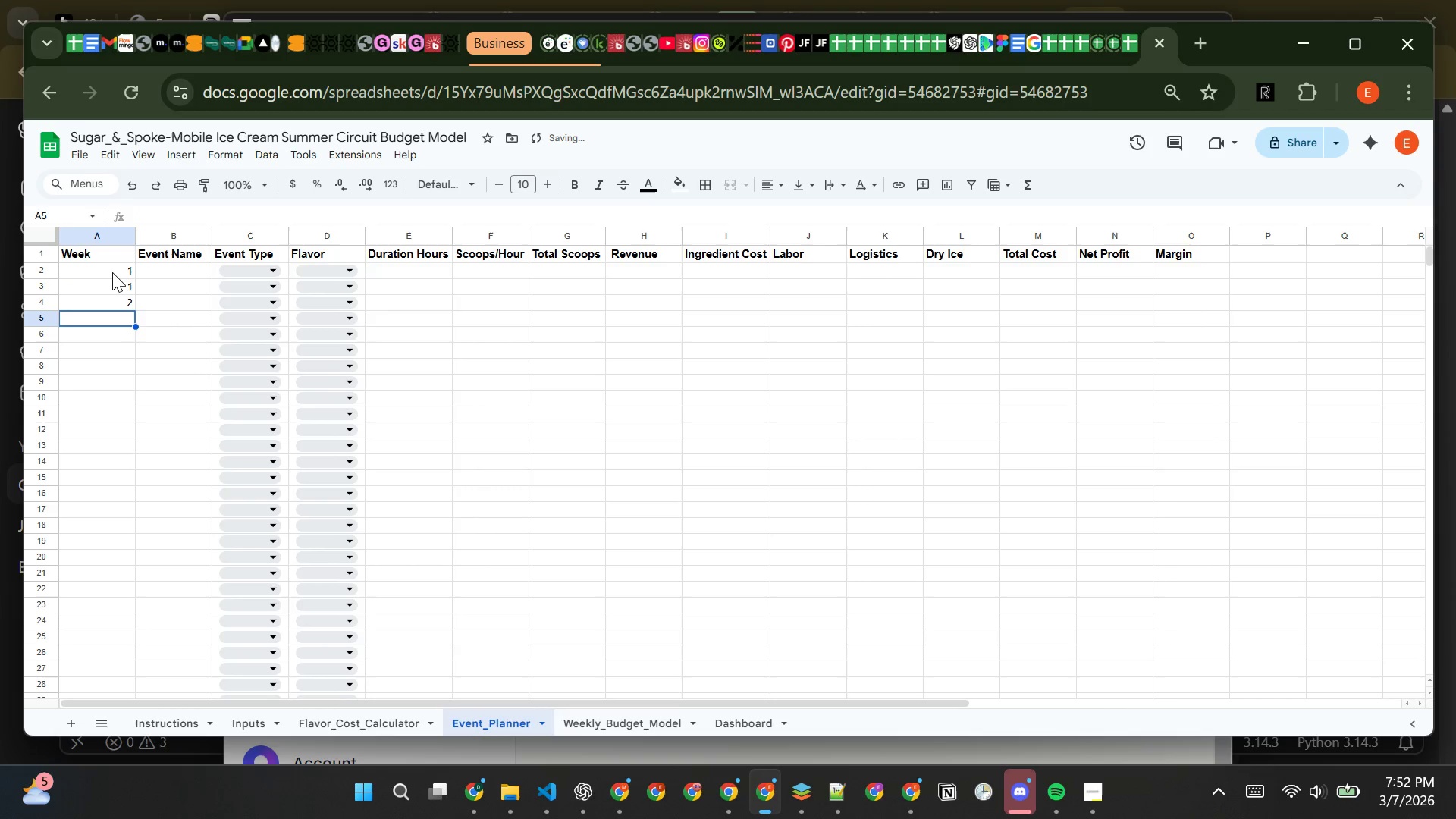 
key(2)
 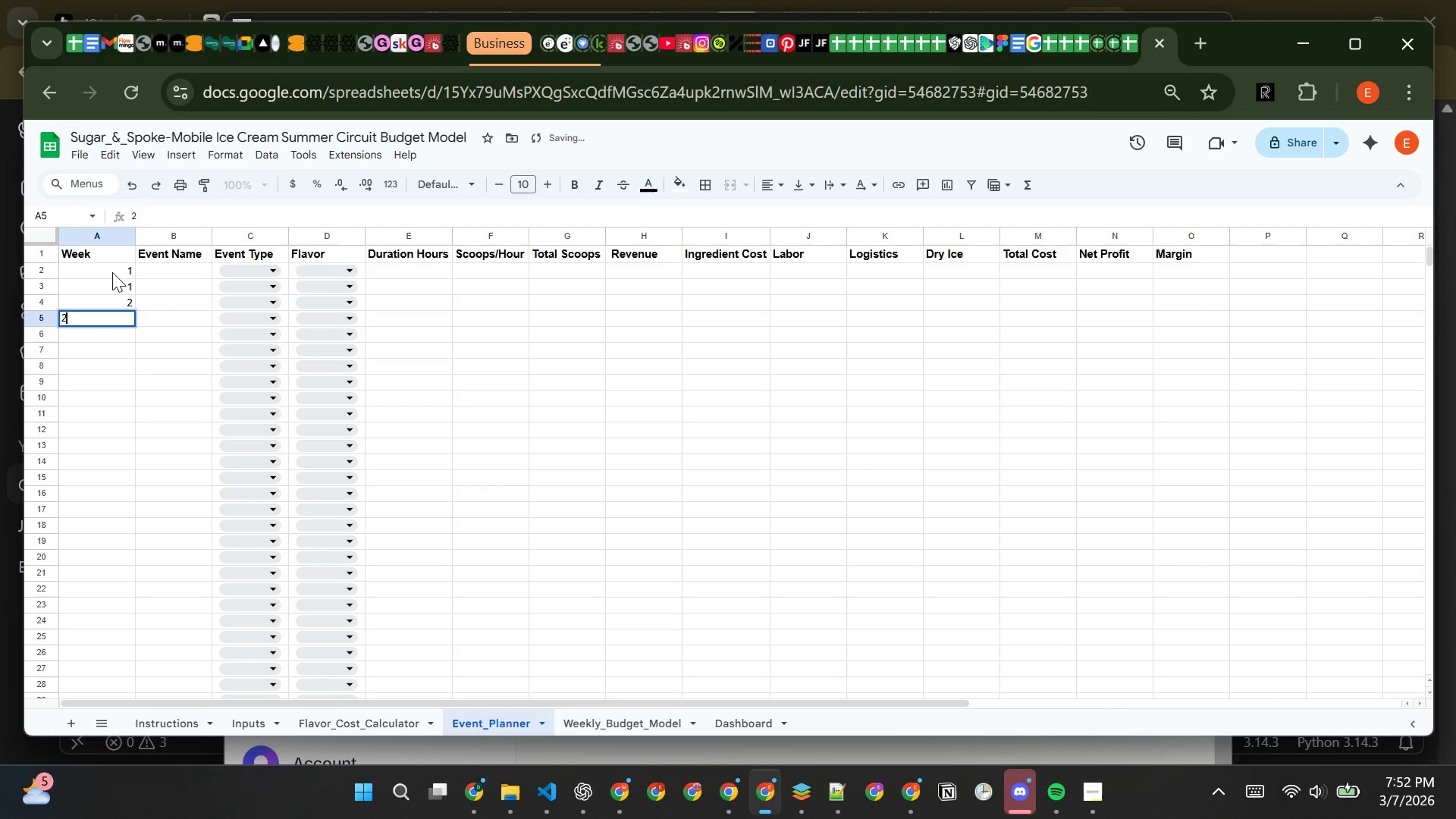 
key(Enter)
 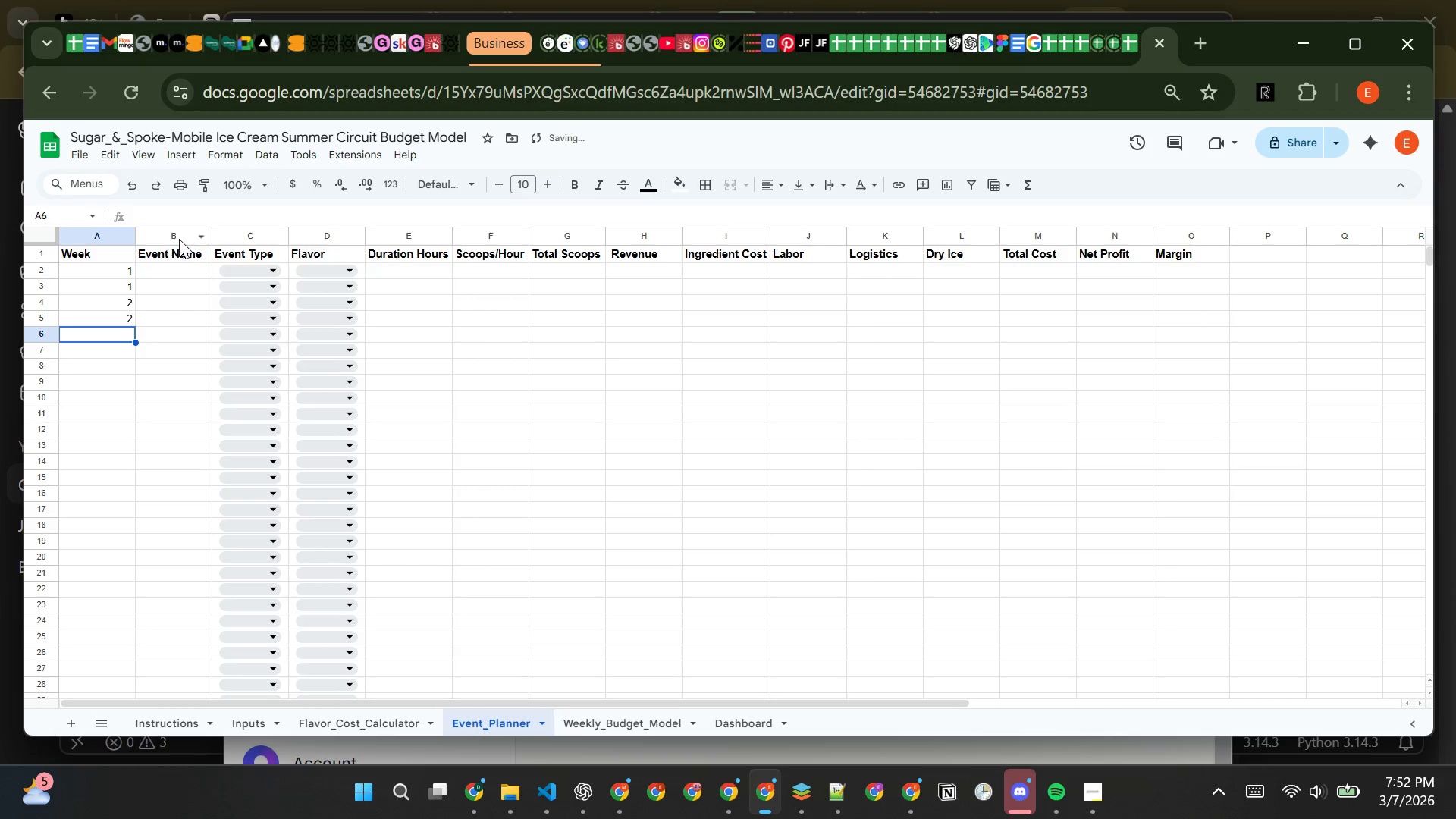 
left_click([171, 271])
 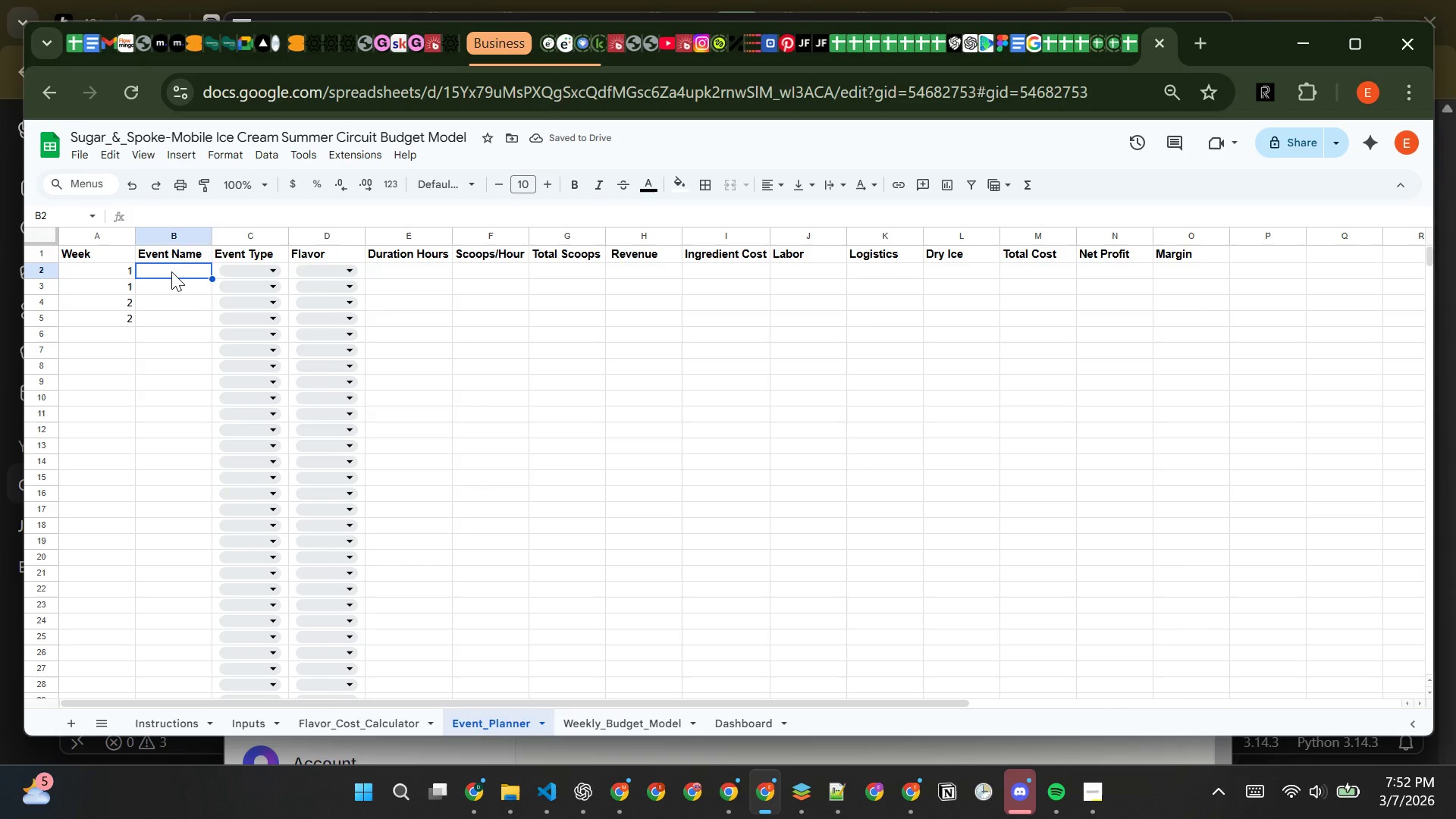 
type(Central Park Pop)
 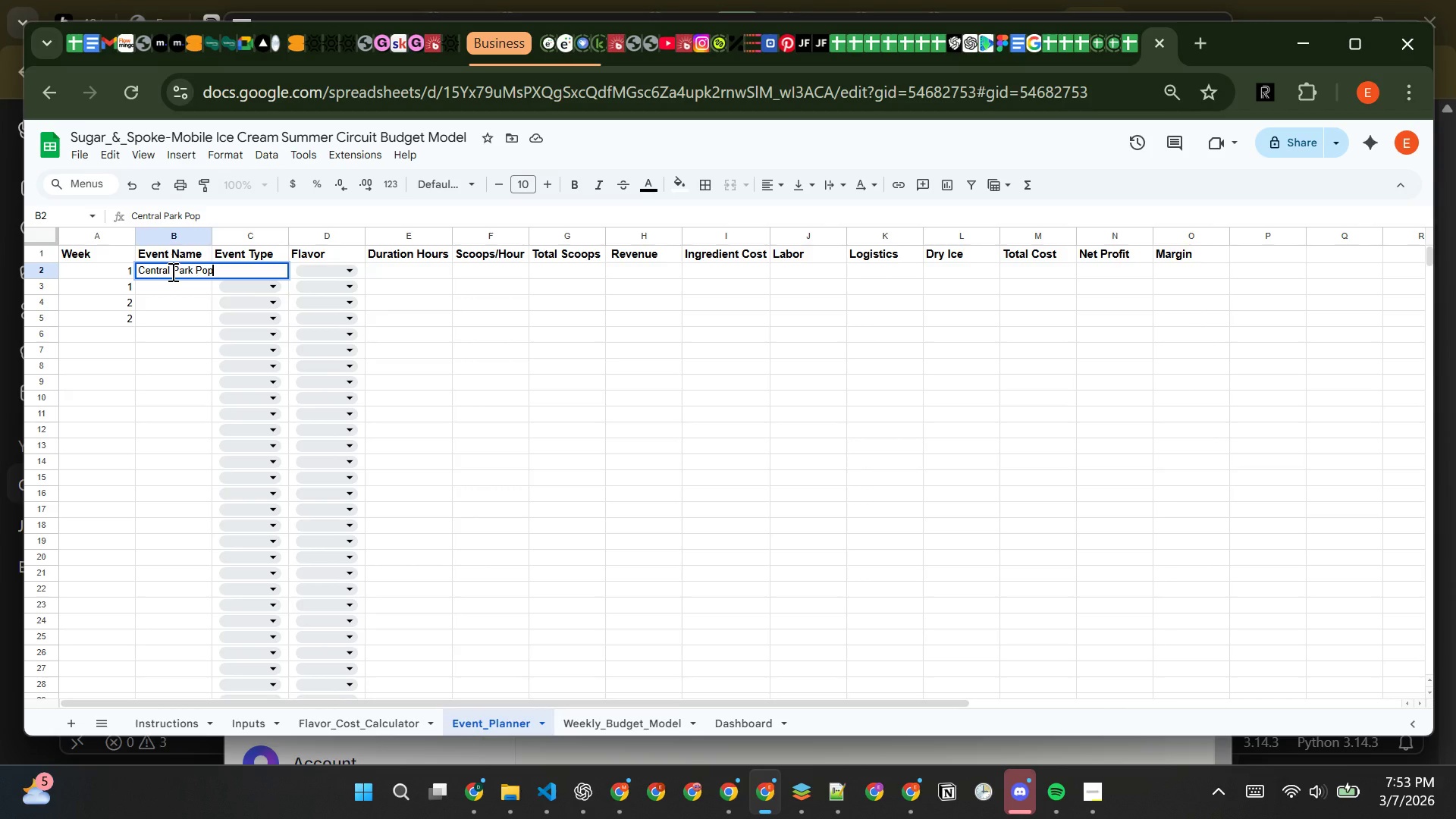 
type(-up)
 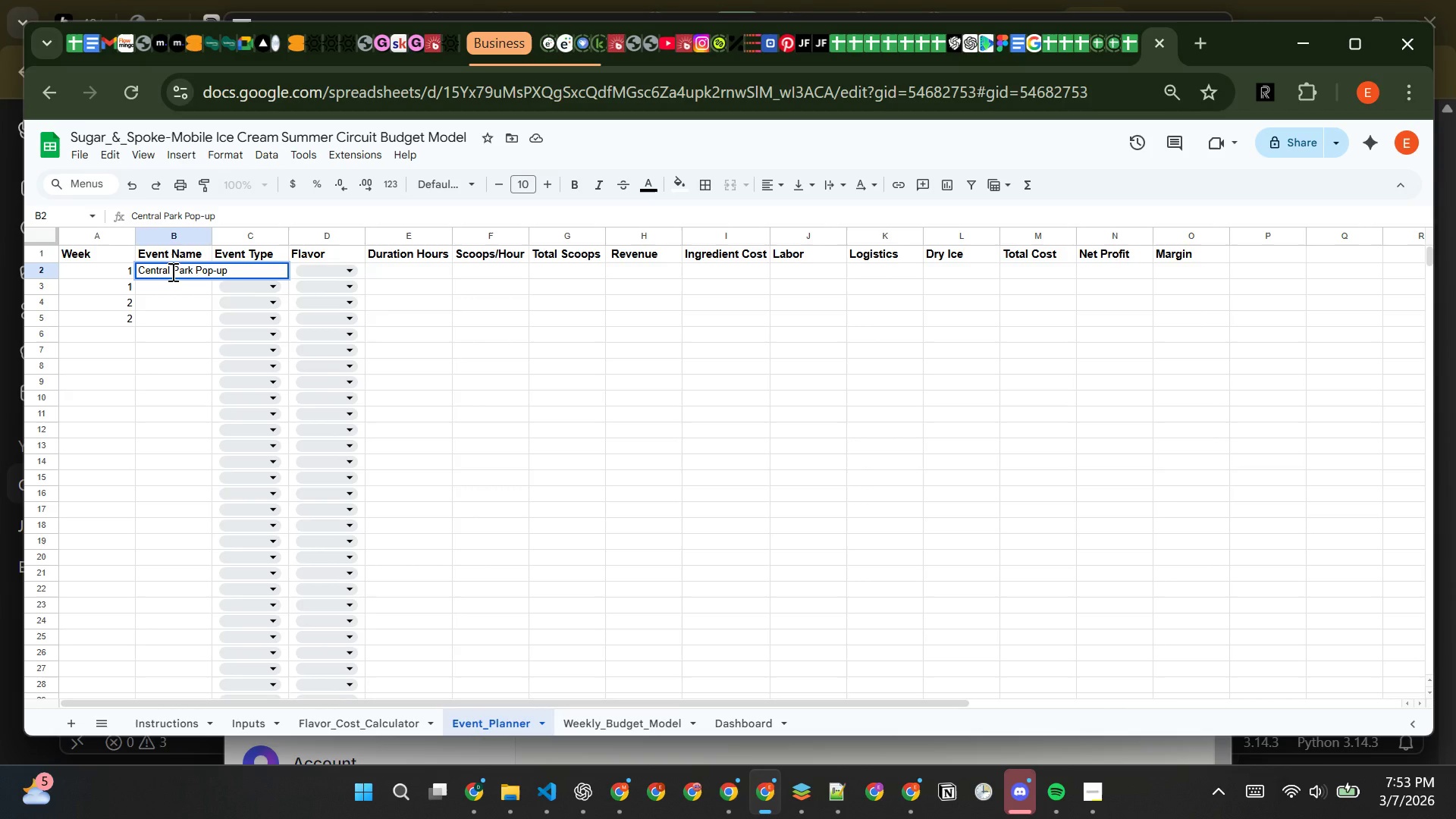 
key(Enter)
 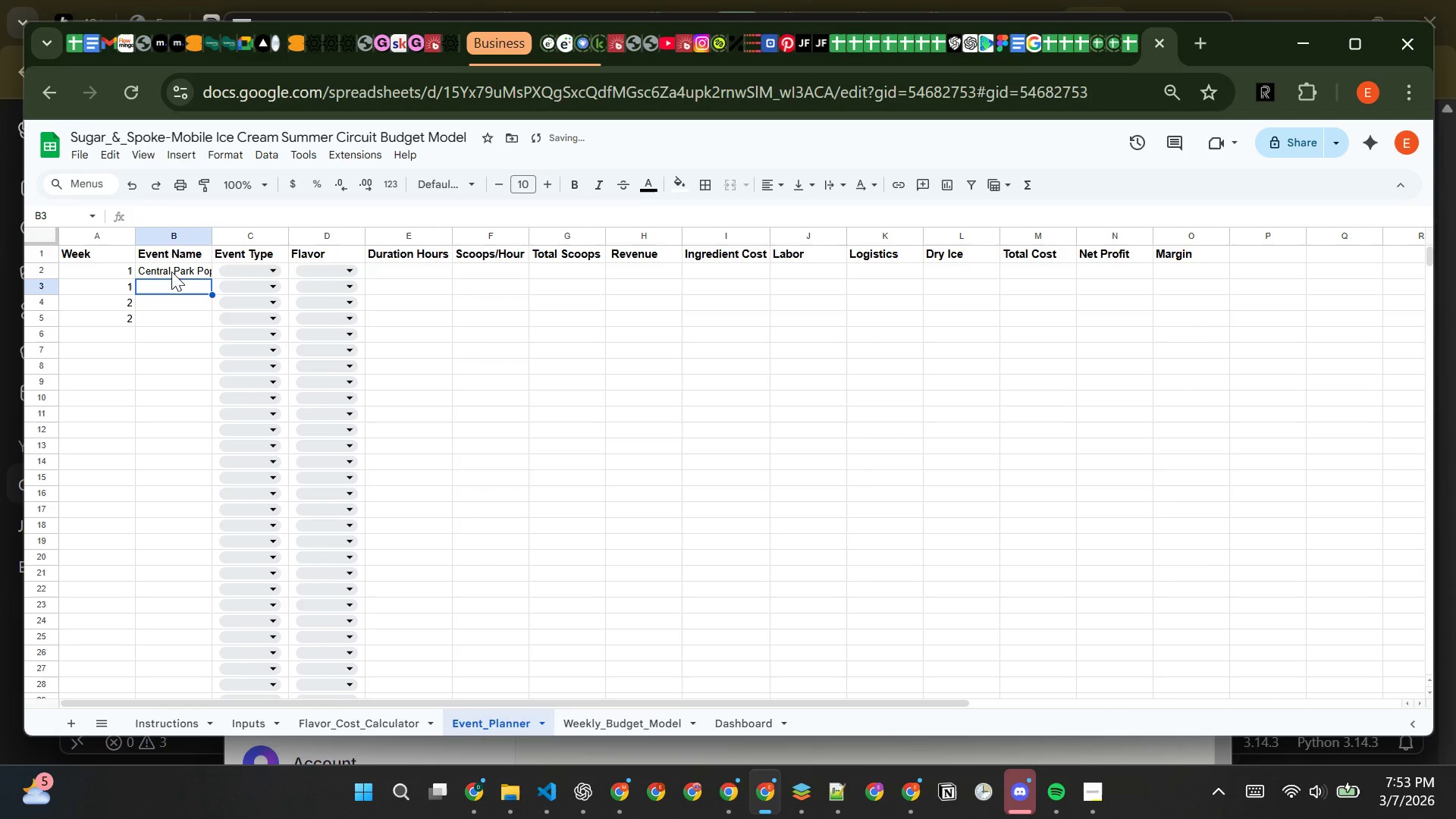 
type(Riverside)
 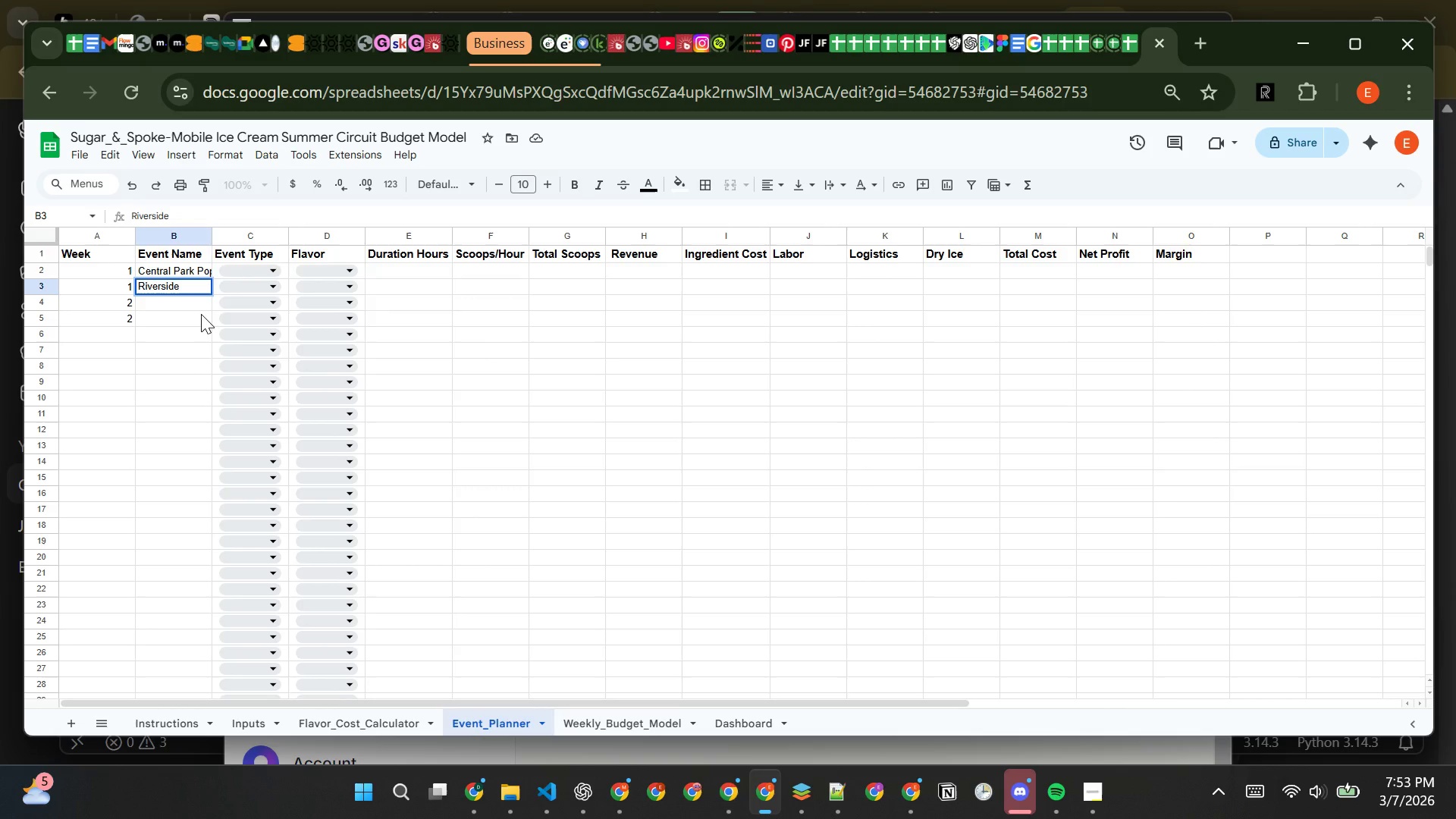 
type( Wedding)
 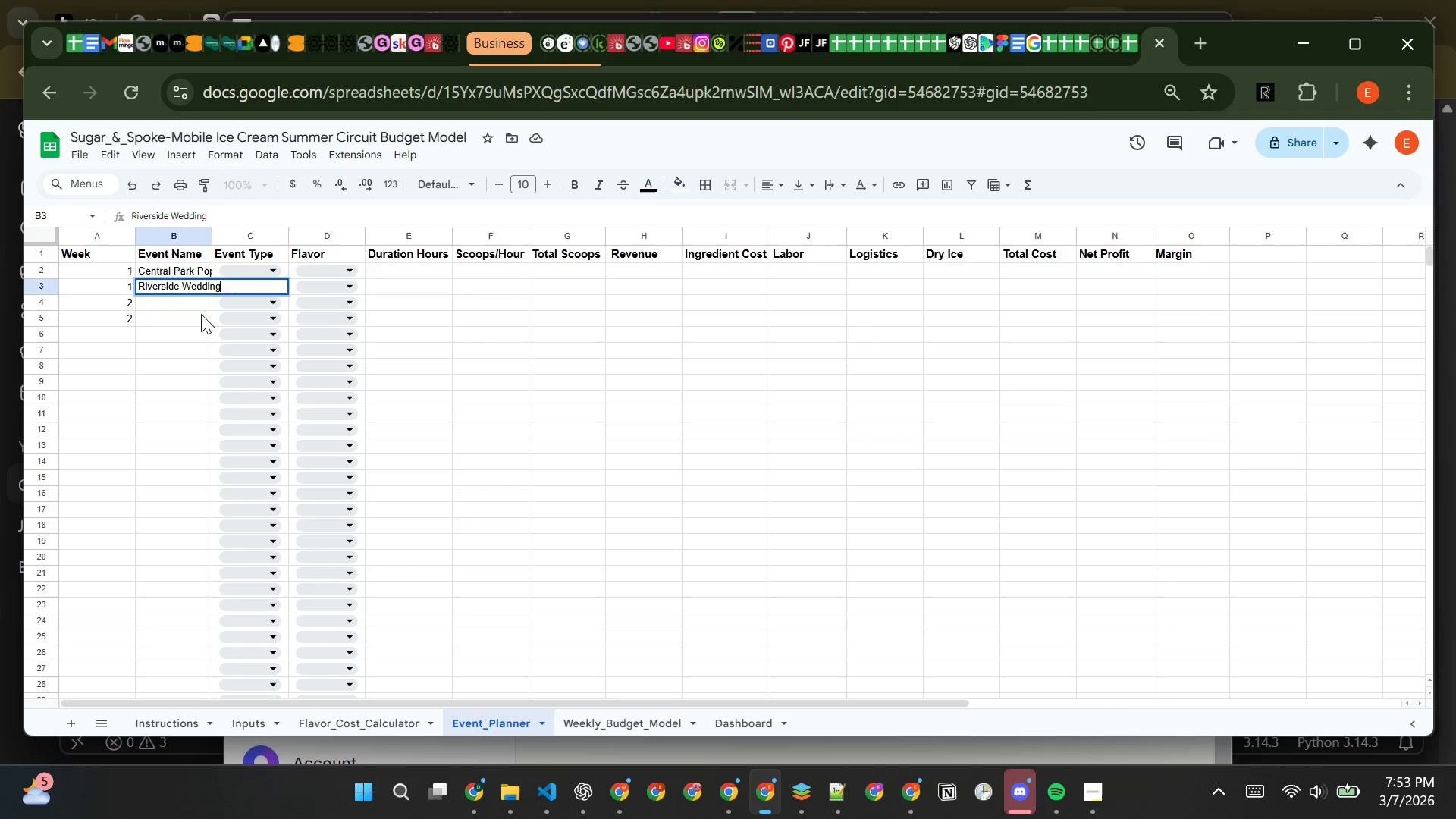 
key(Enter)
 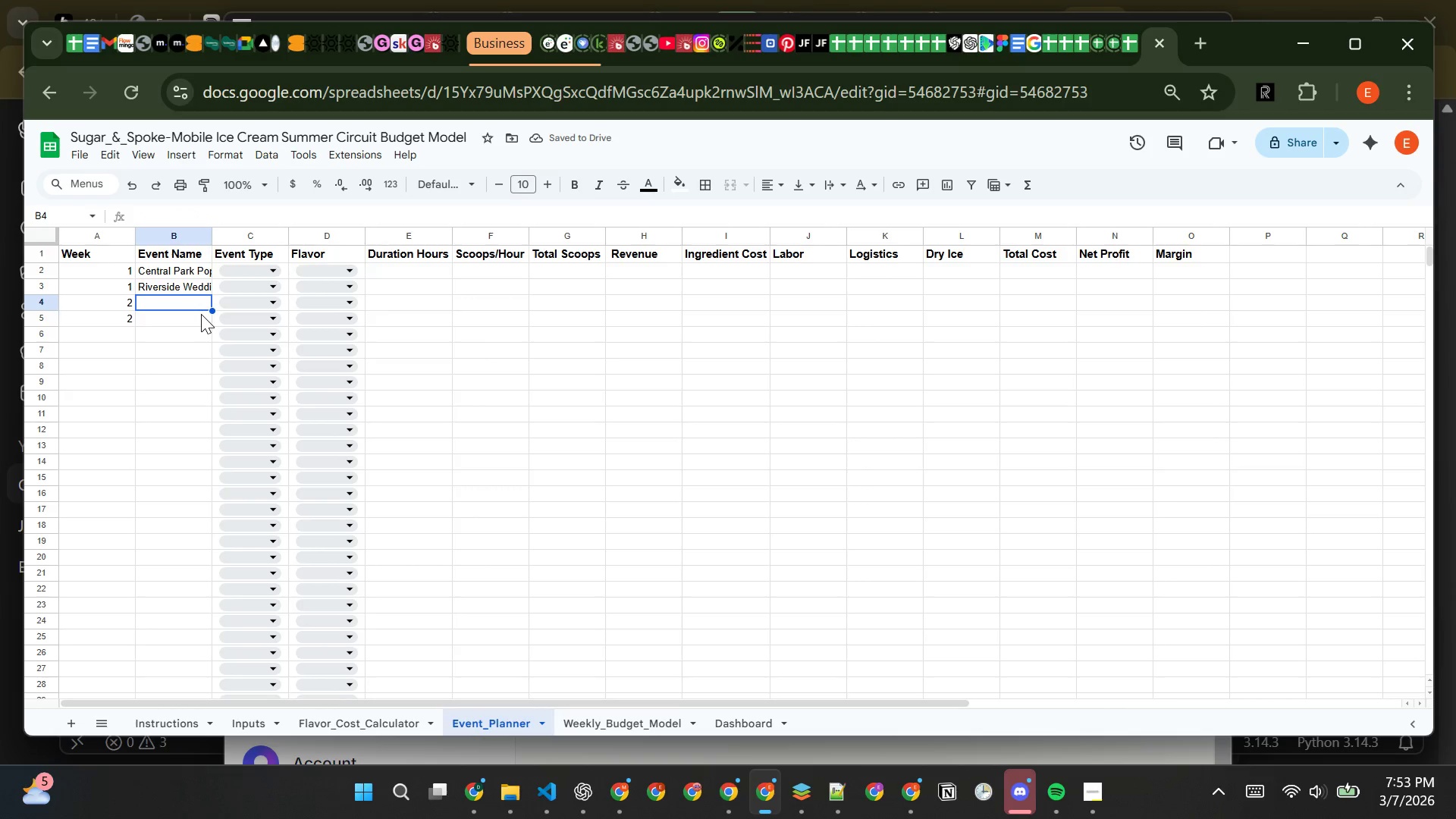 
type(Sunset Park Event)
 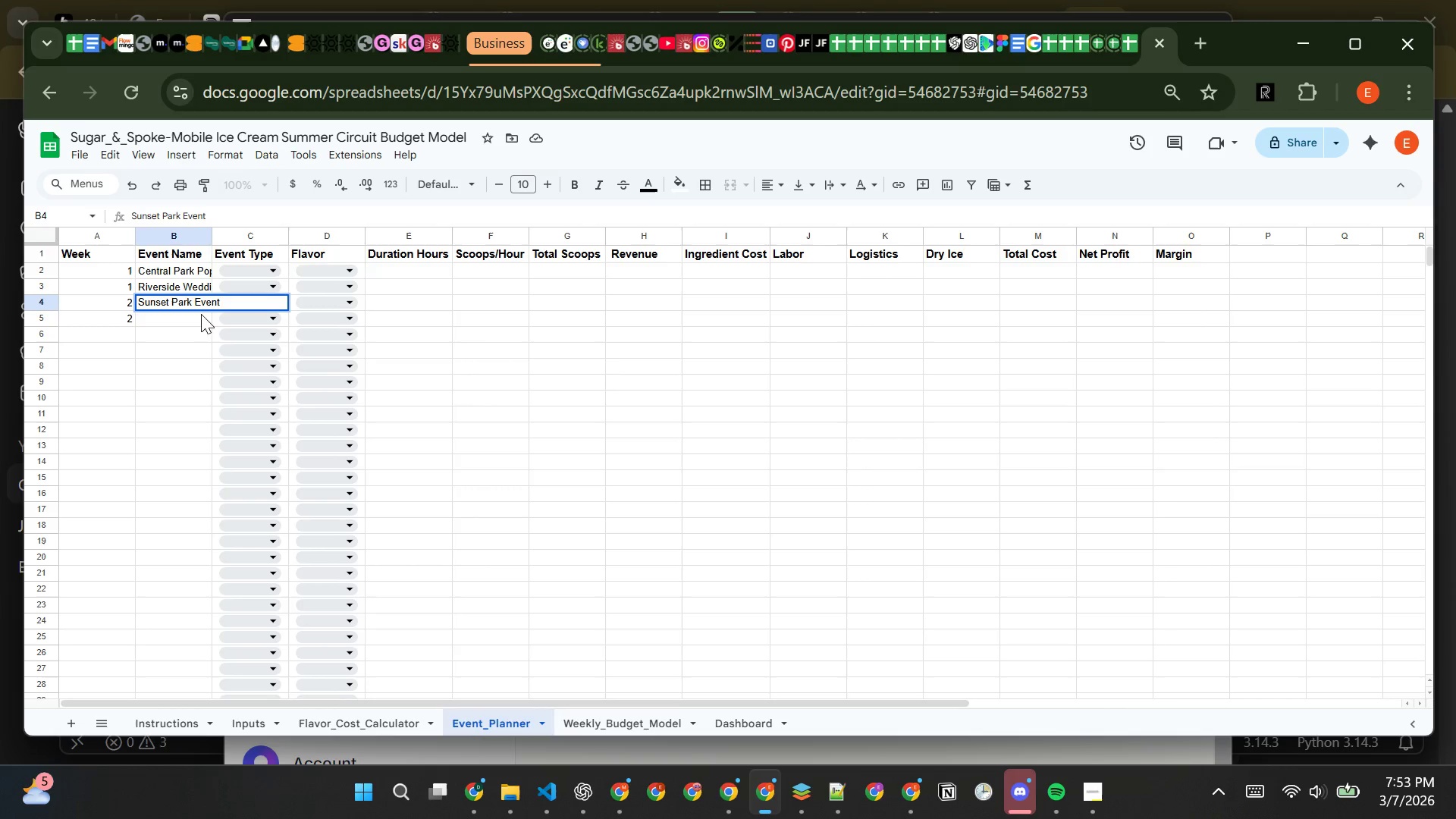 
key(Enter)
 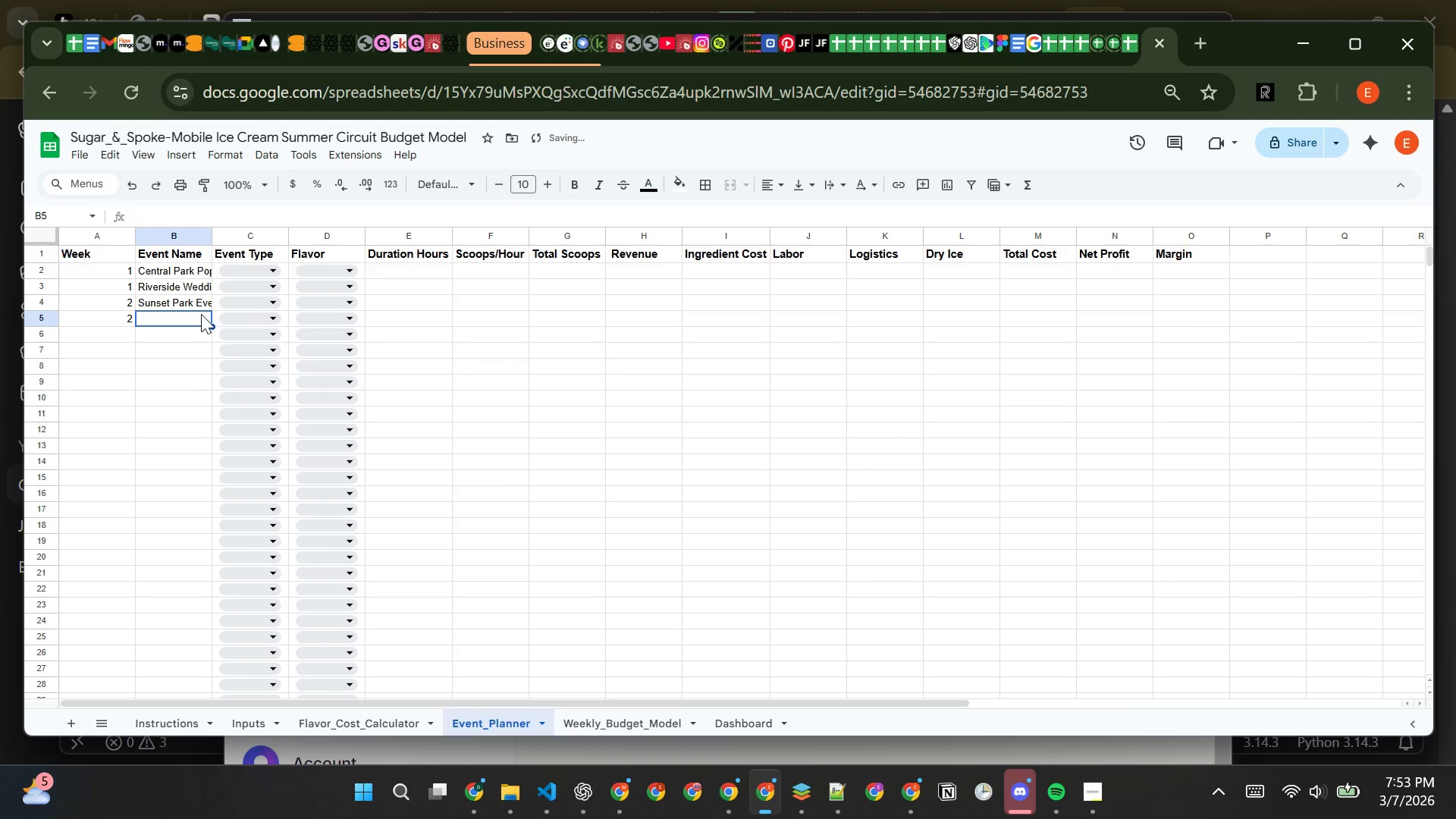 
type(Garden Estate Wedding)
 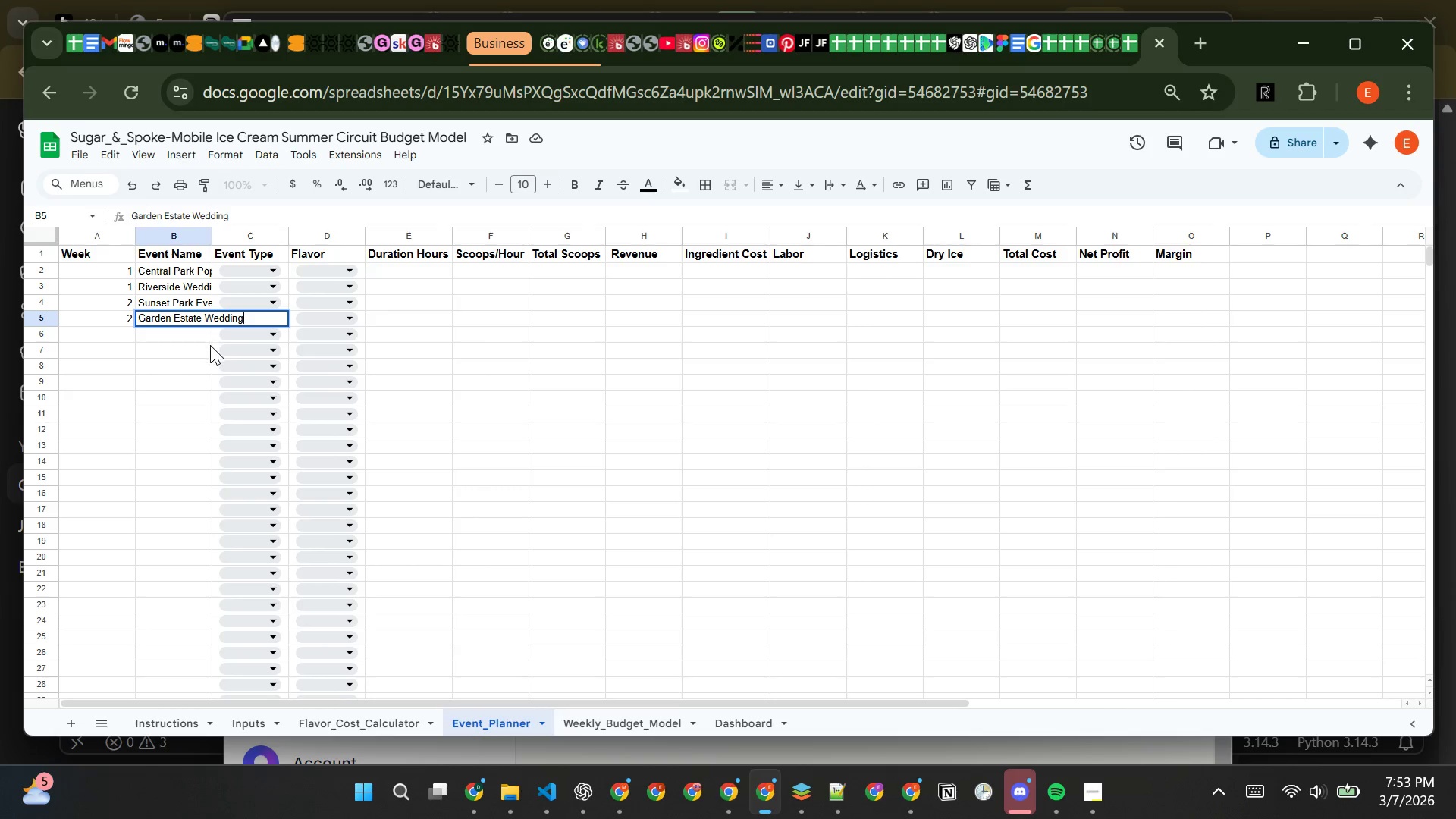 
left_click([210, 341])
 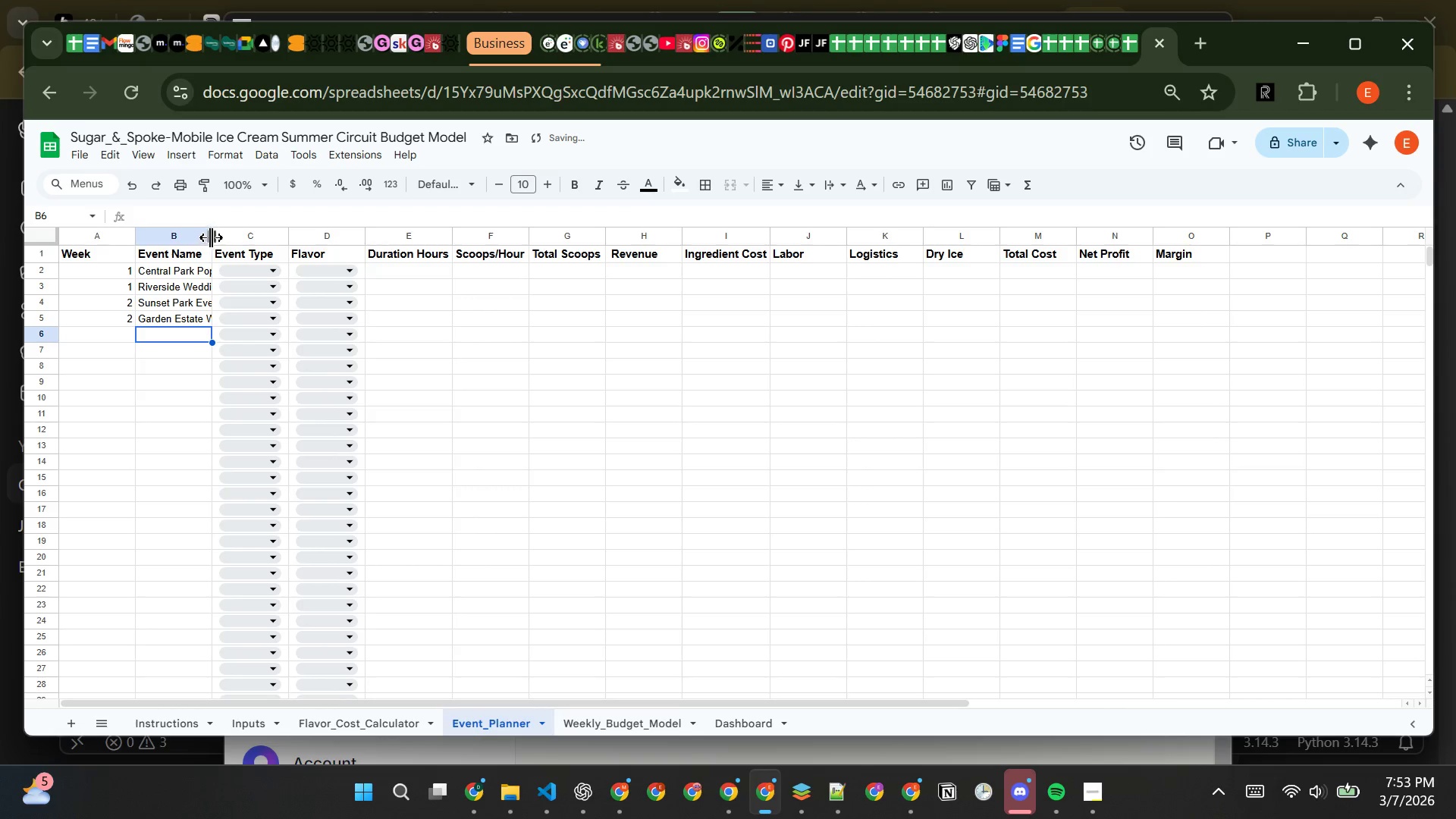 
double_click([212, 237])
 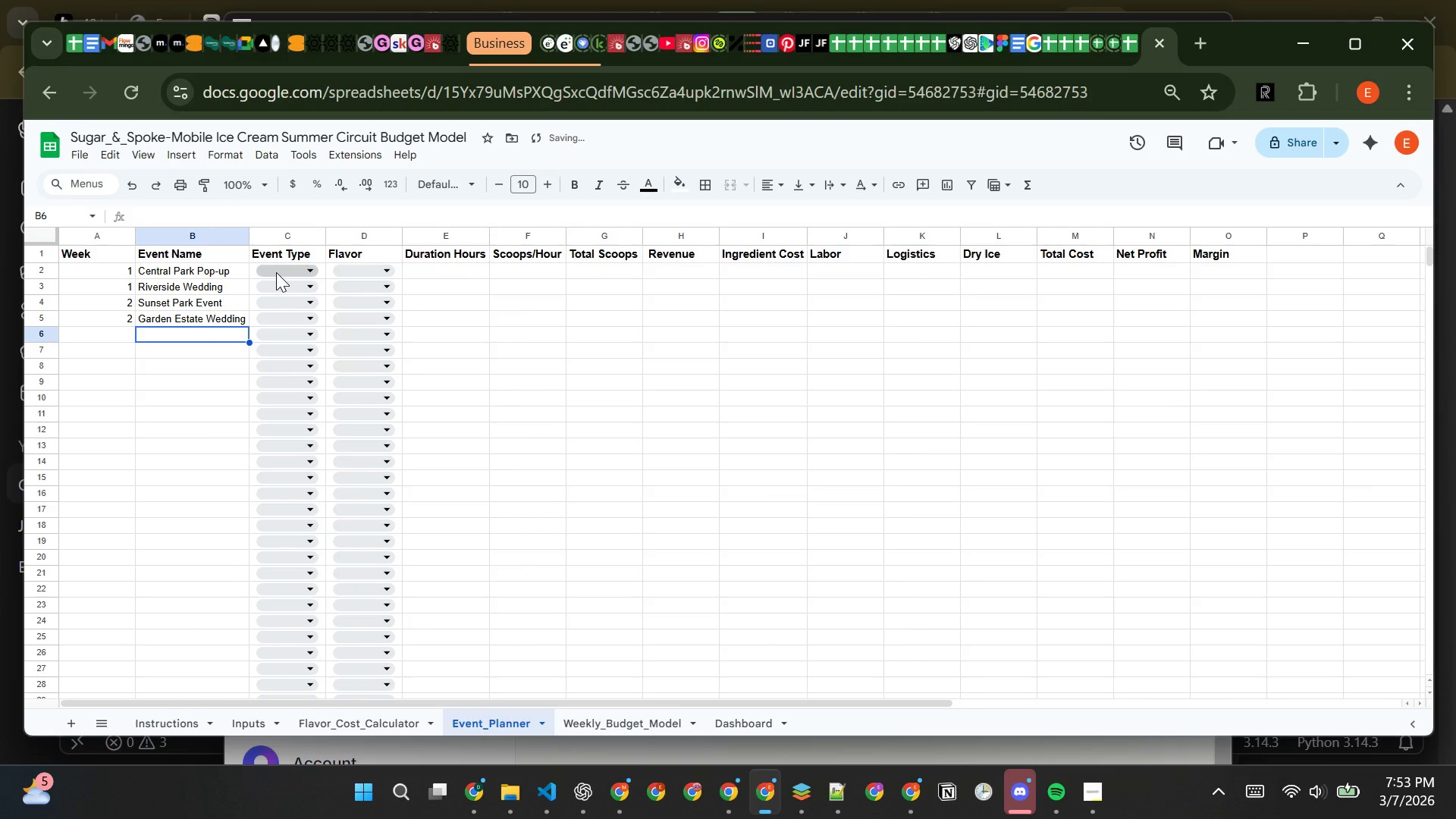 
left_click([276, 272])
 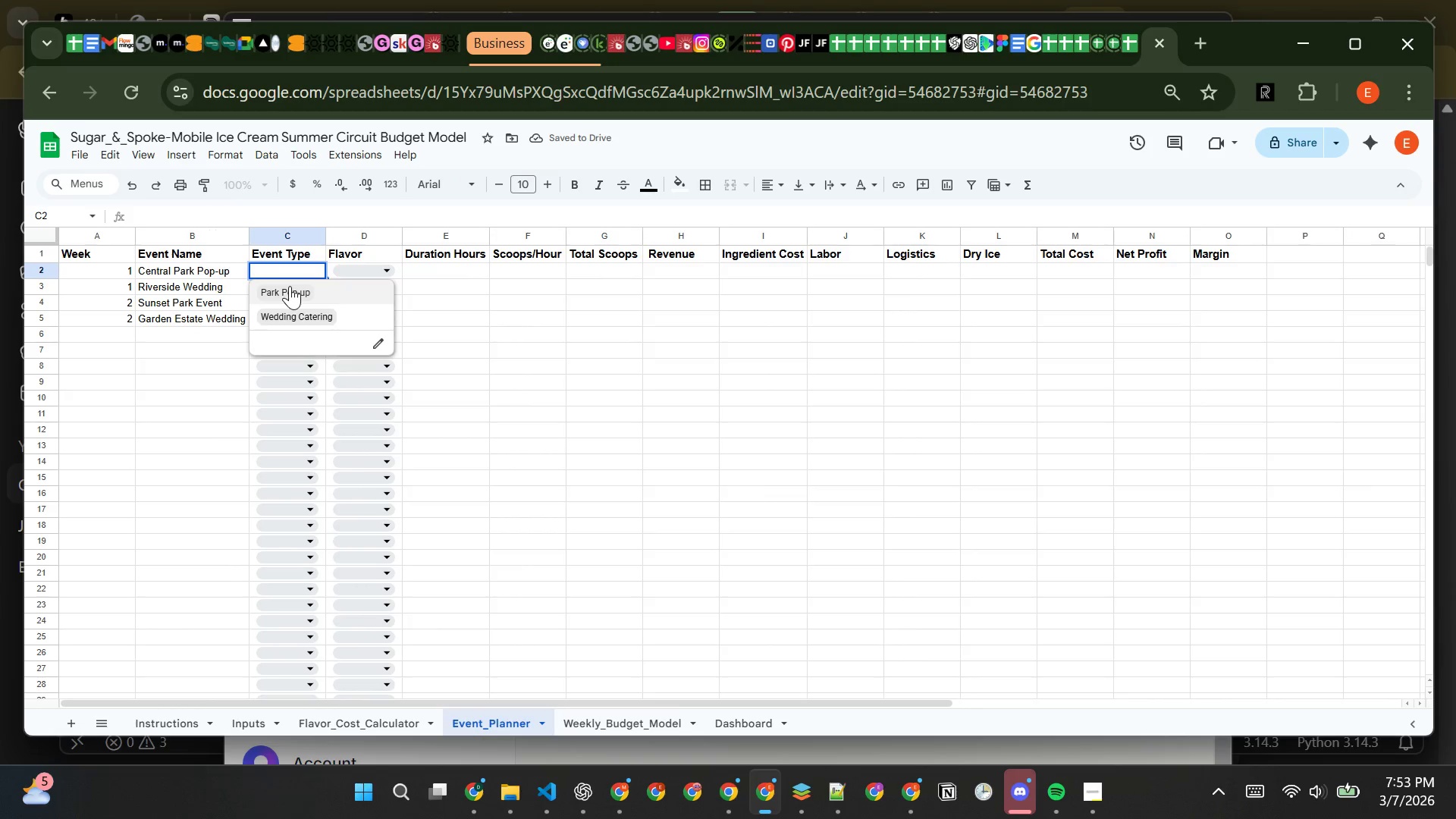 
left_click([290, 287])
 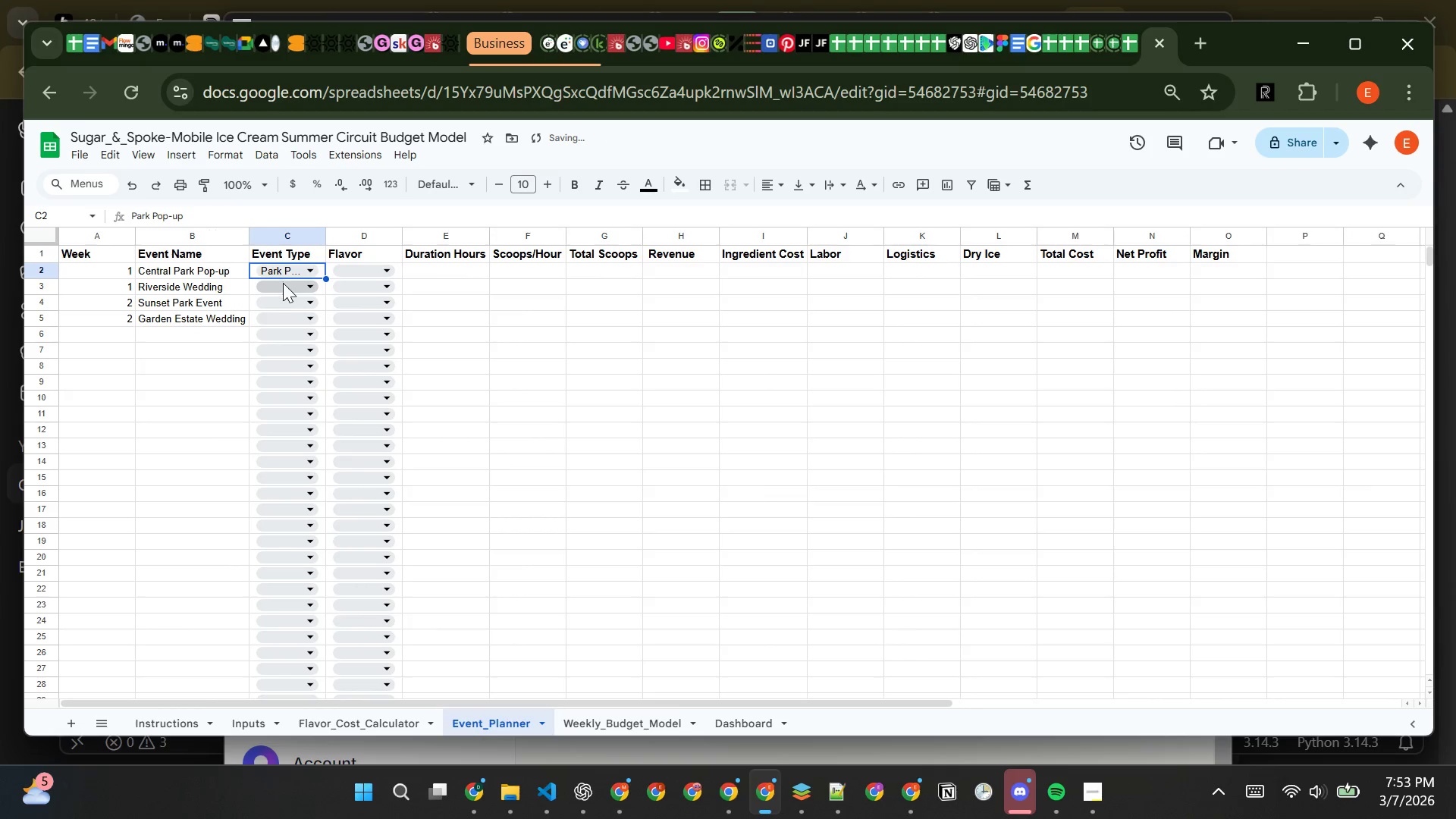 
left_click([284, 286])
 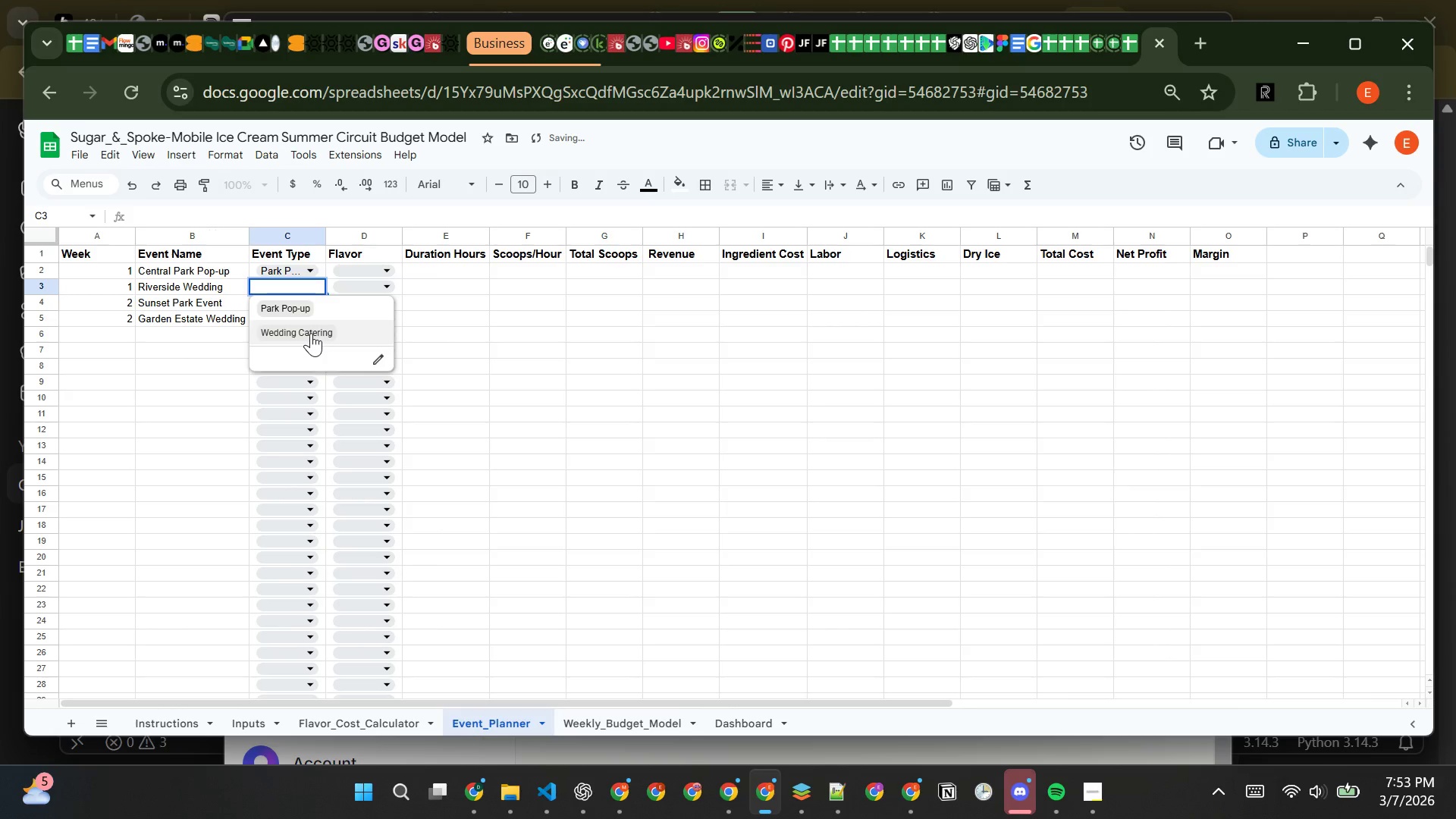 
left_click([311, 333])
 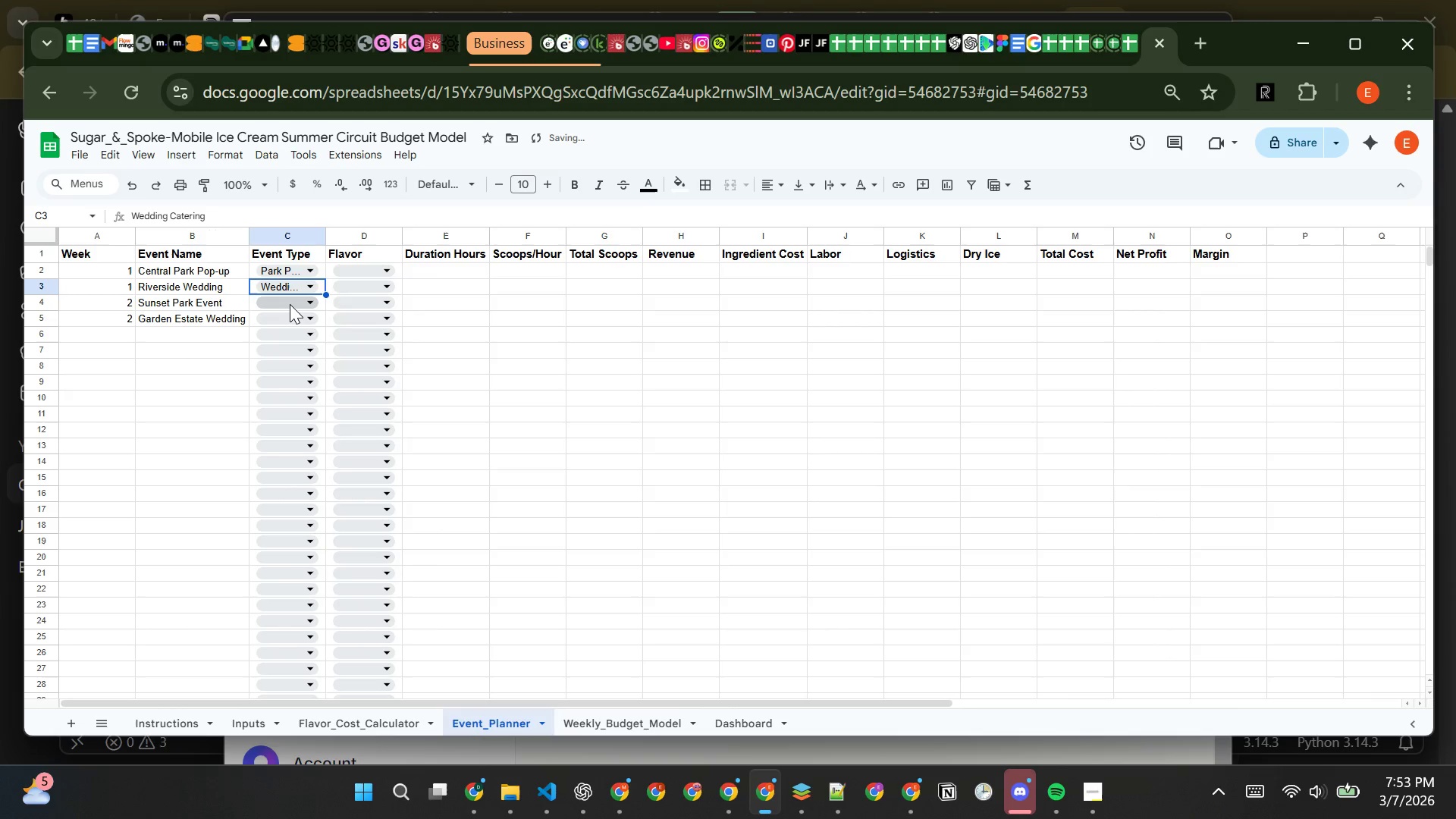 
left_click([290, 303])
 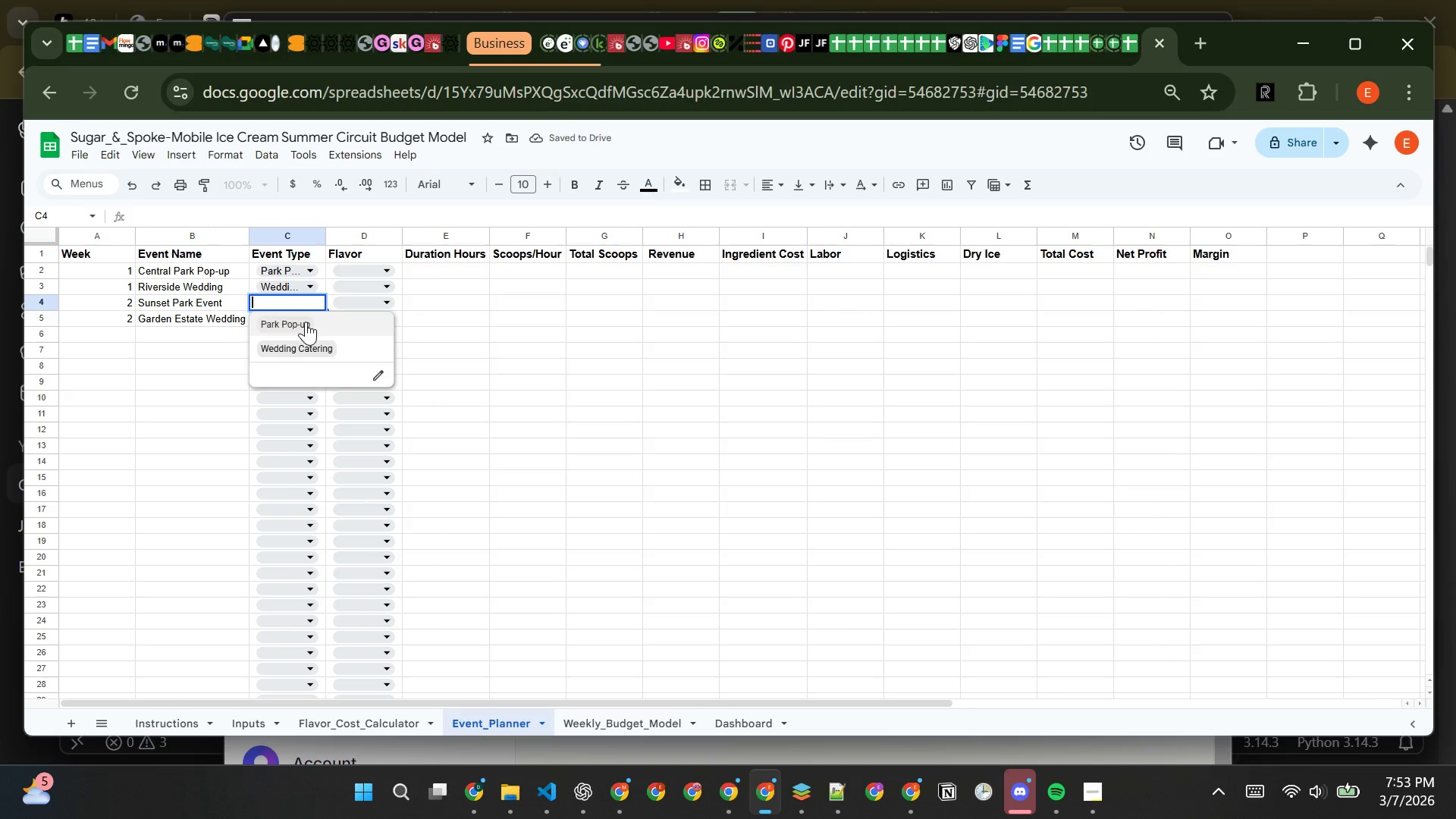 
left_click([306, 322])
 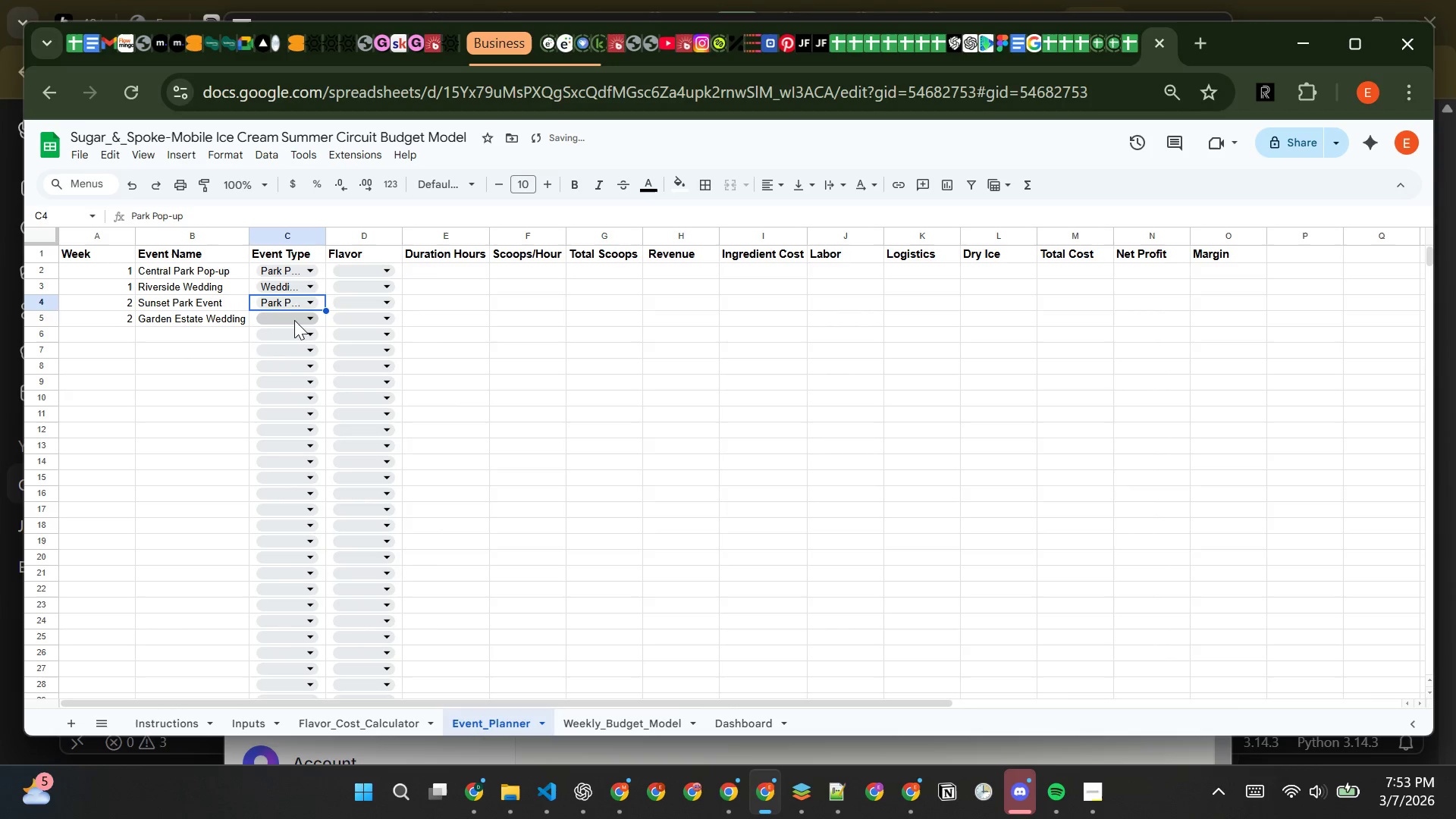 
left_click([294, 318])
 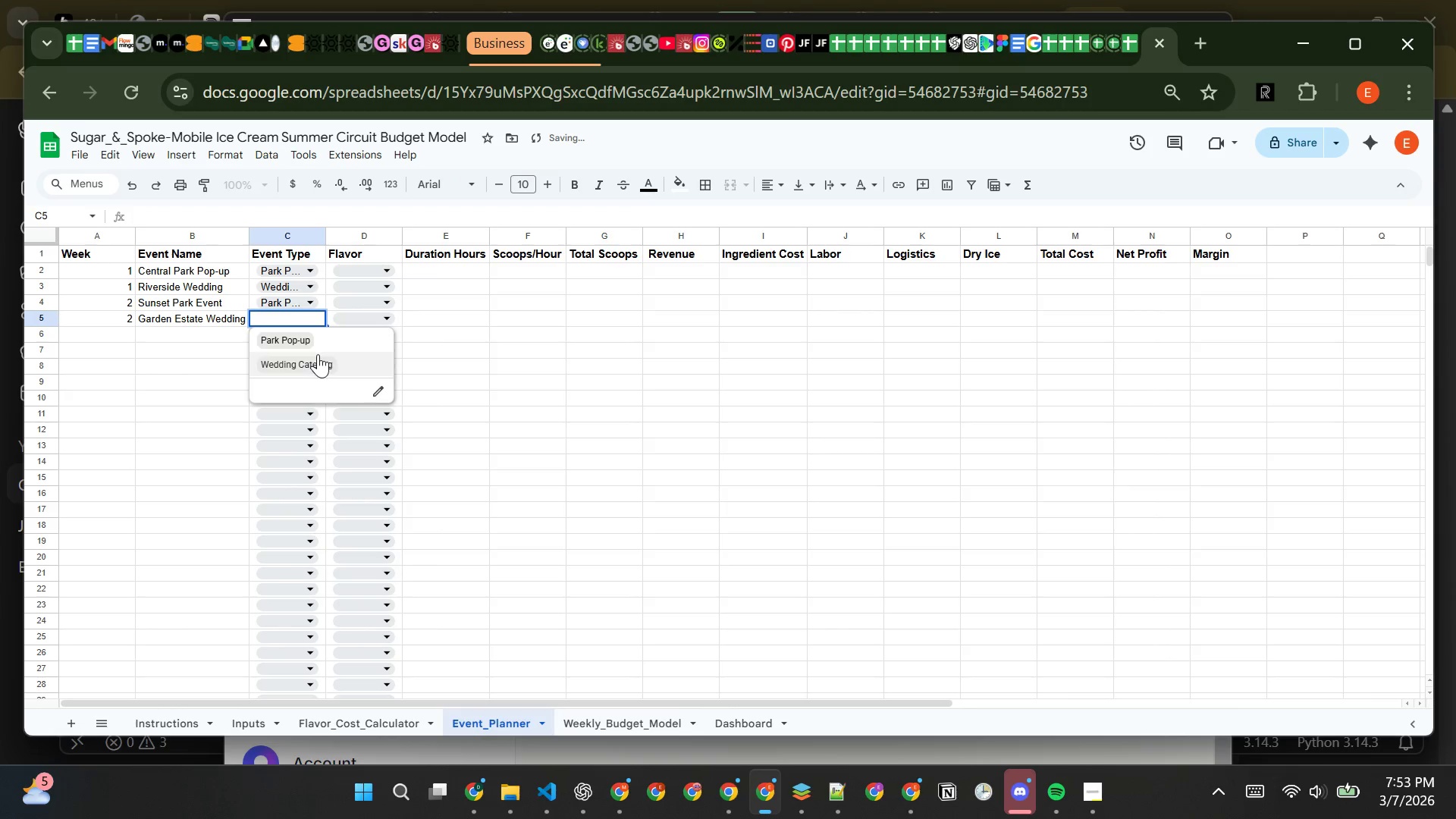 
left_click([322, 358])
 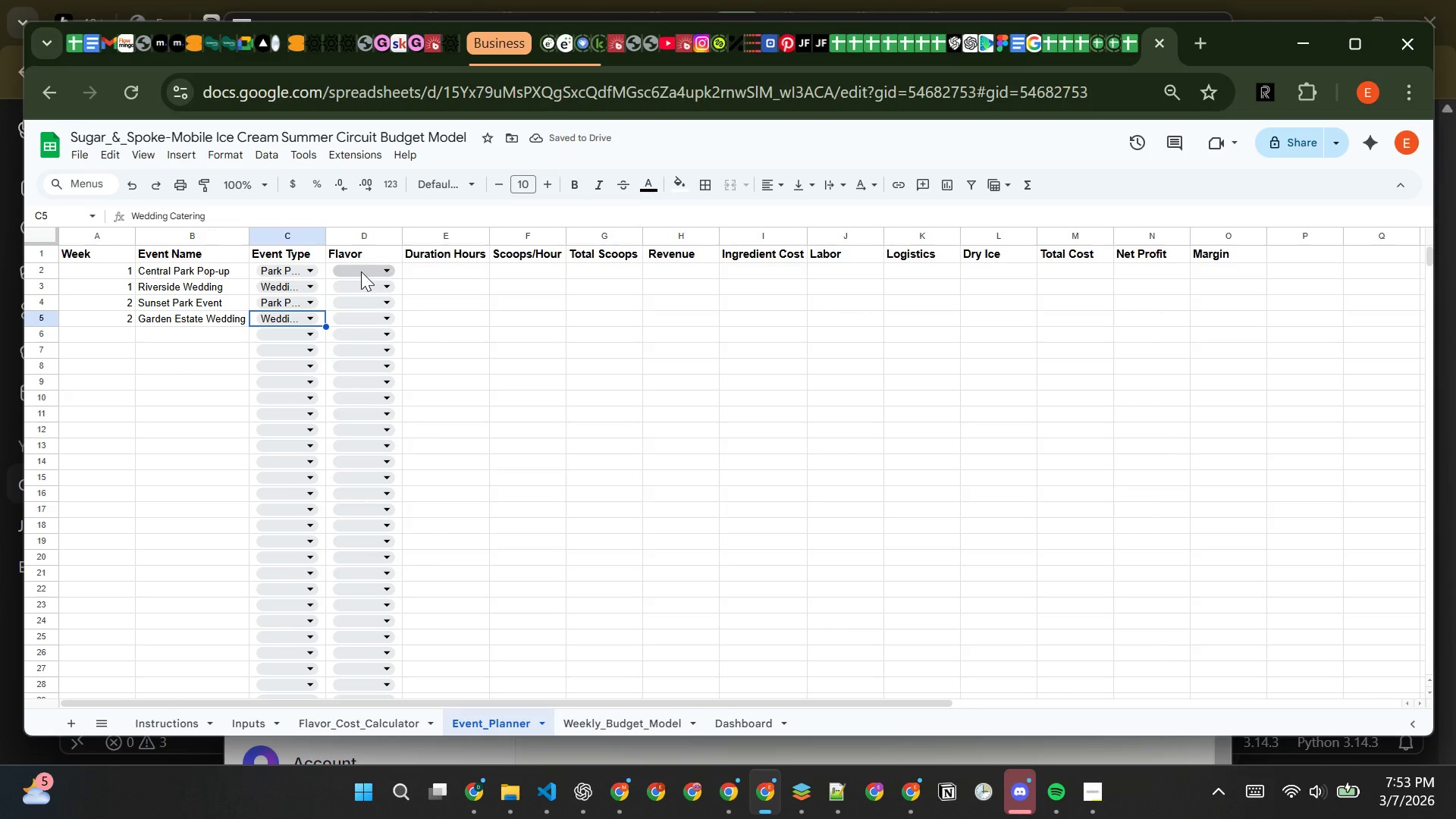 
left_click([361, 271])
 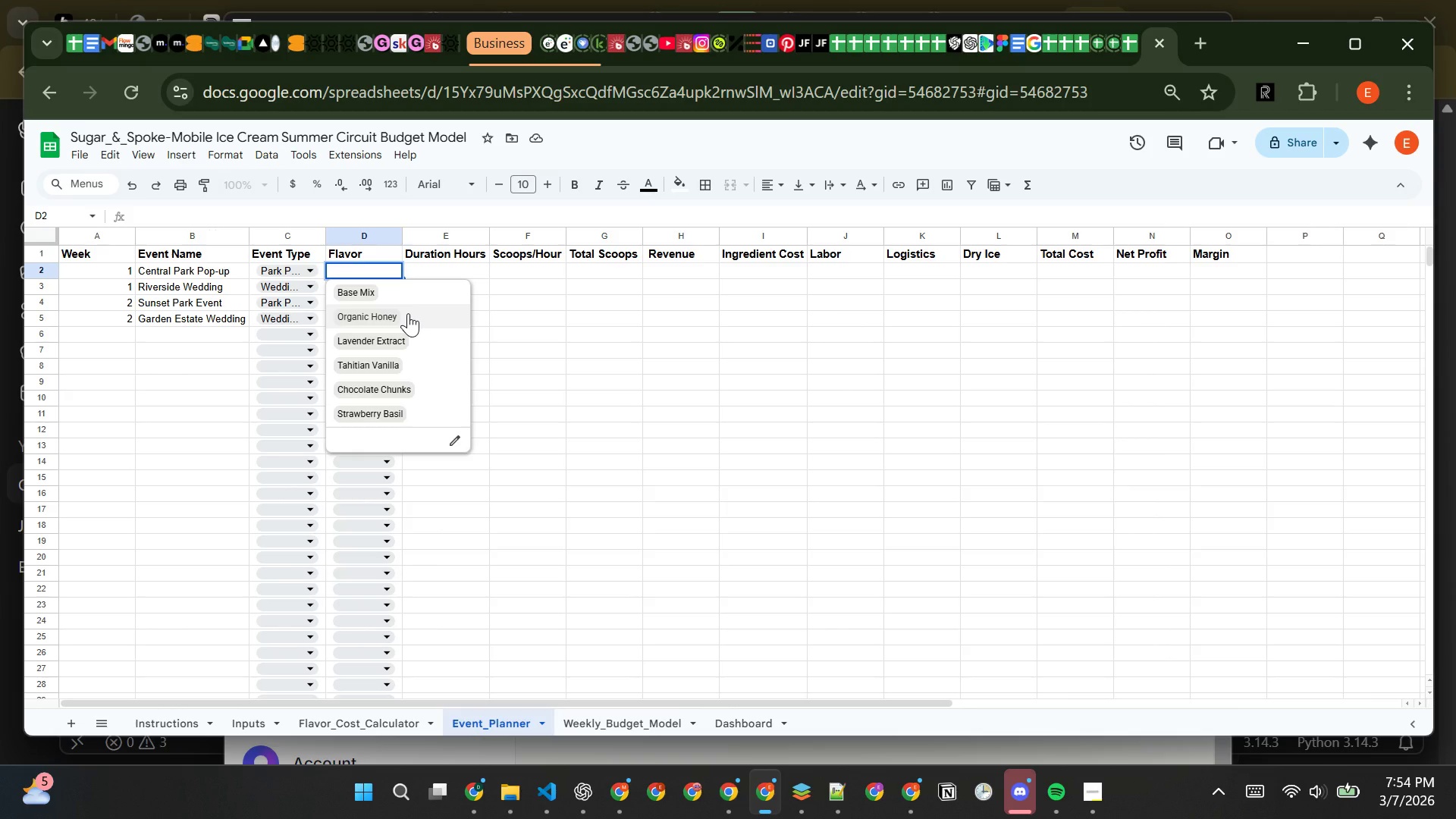 
wait(30.22)
 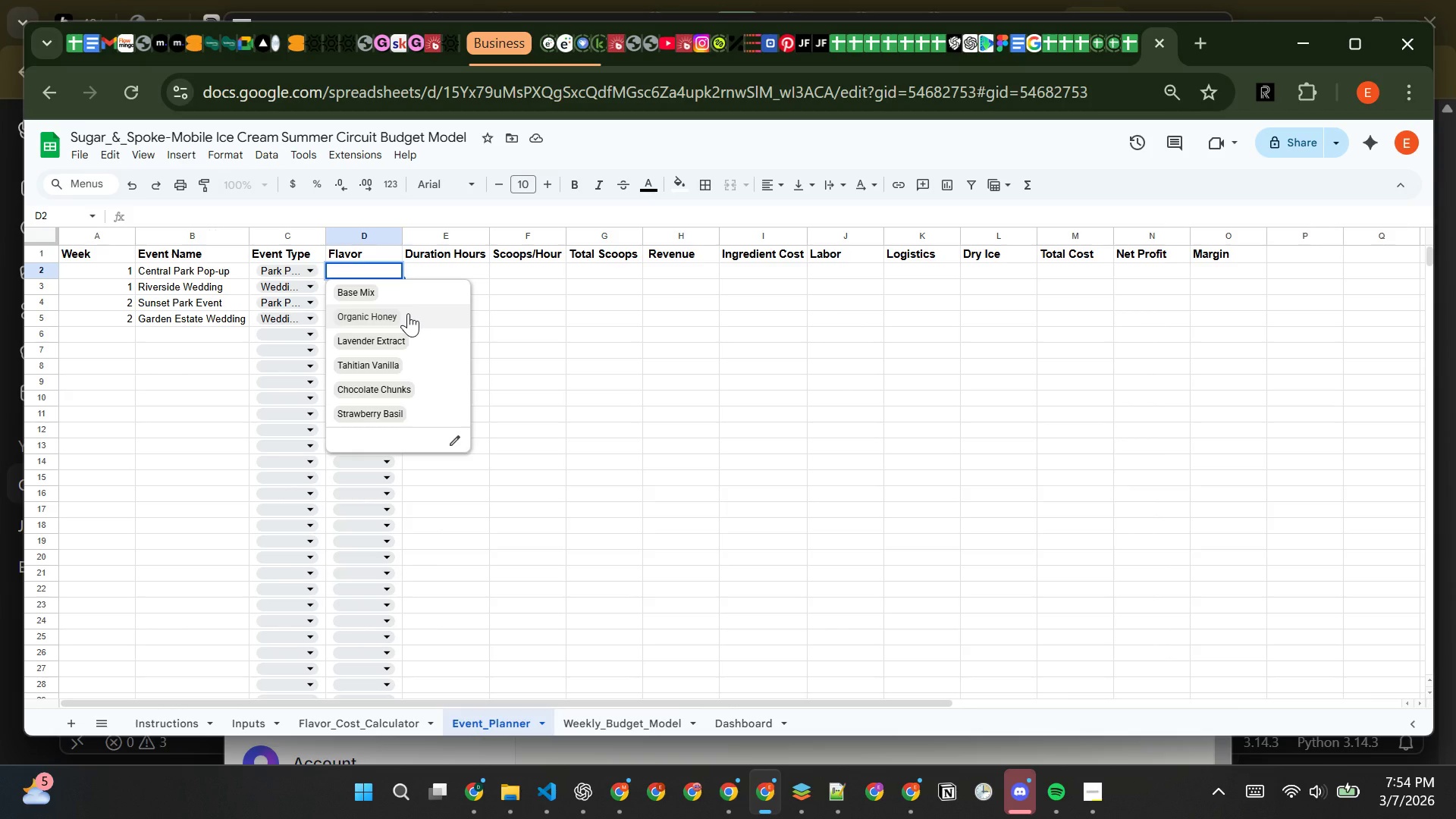 
left_click([408, 313])
 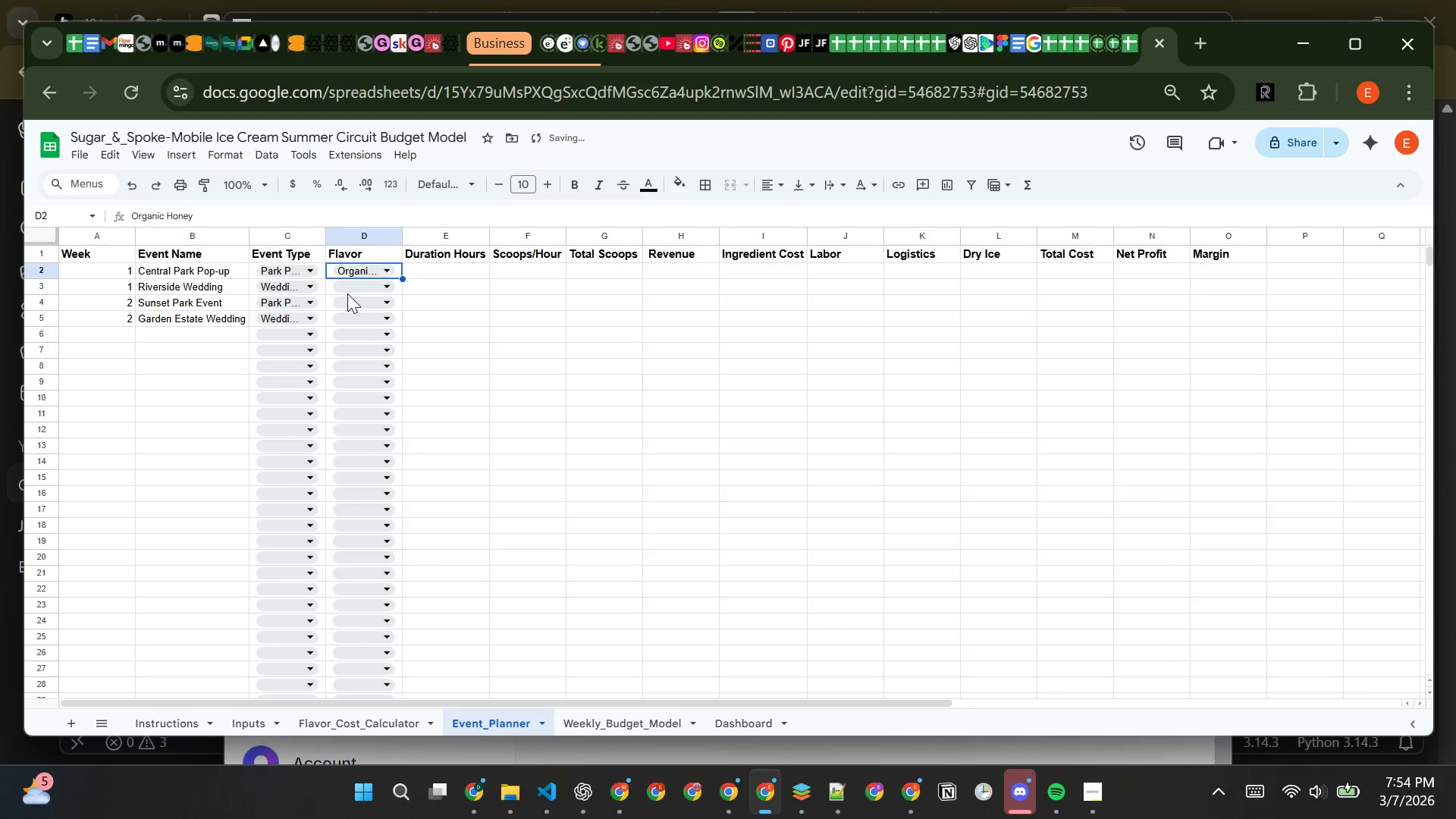 
left_click([347, 287])
 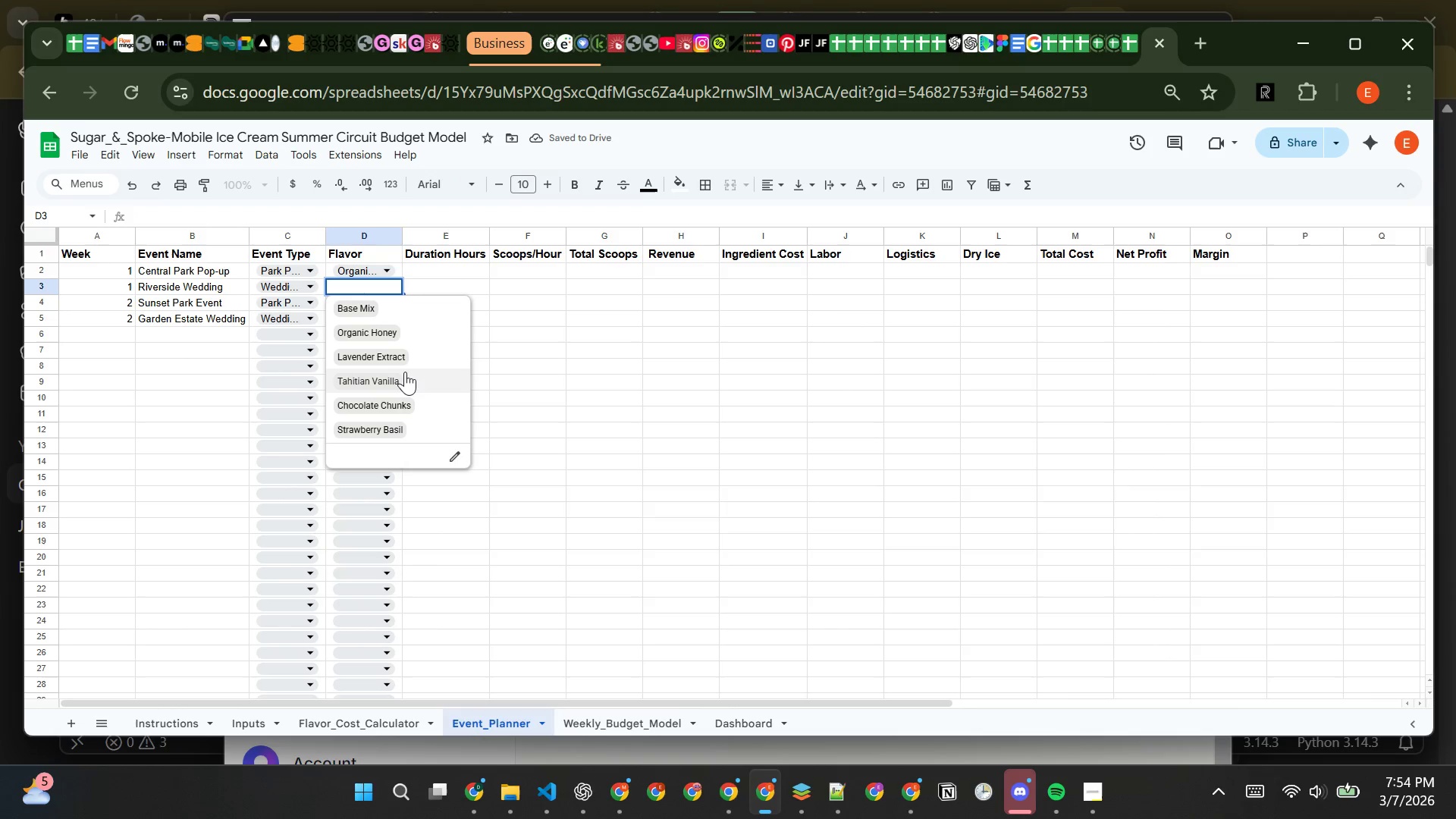 
left_click([410, 381])
 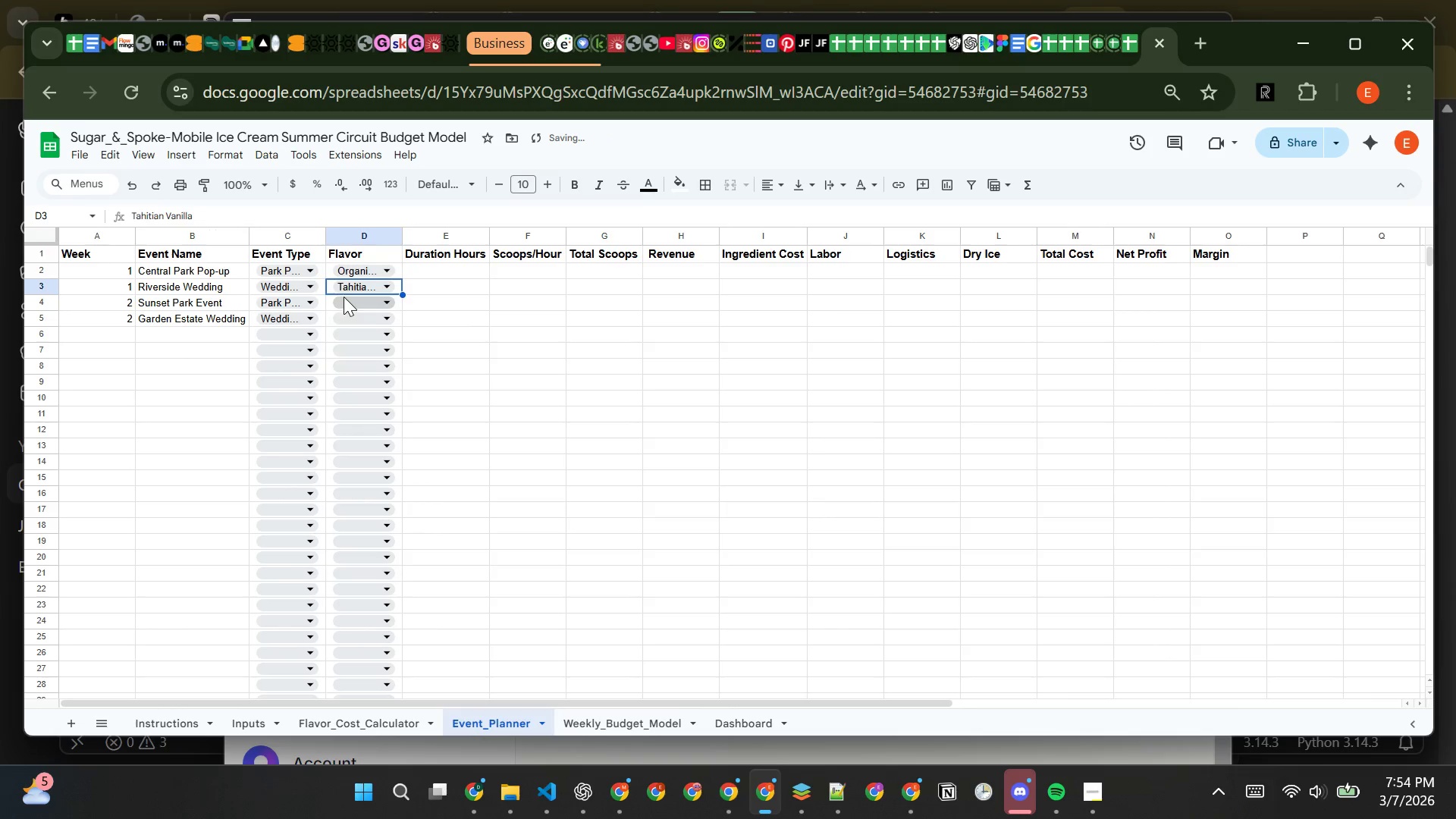 
left_click([344, 294])
 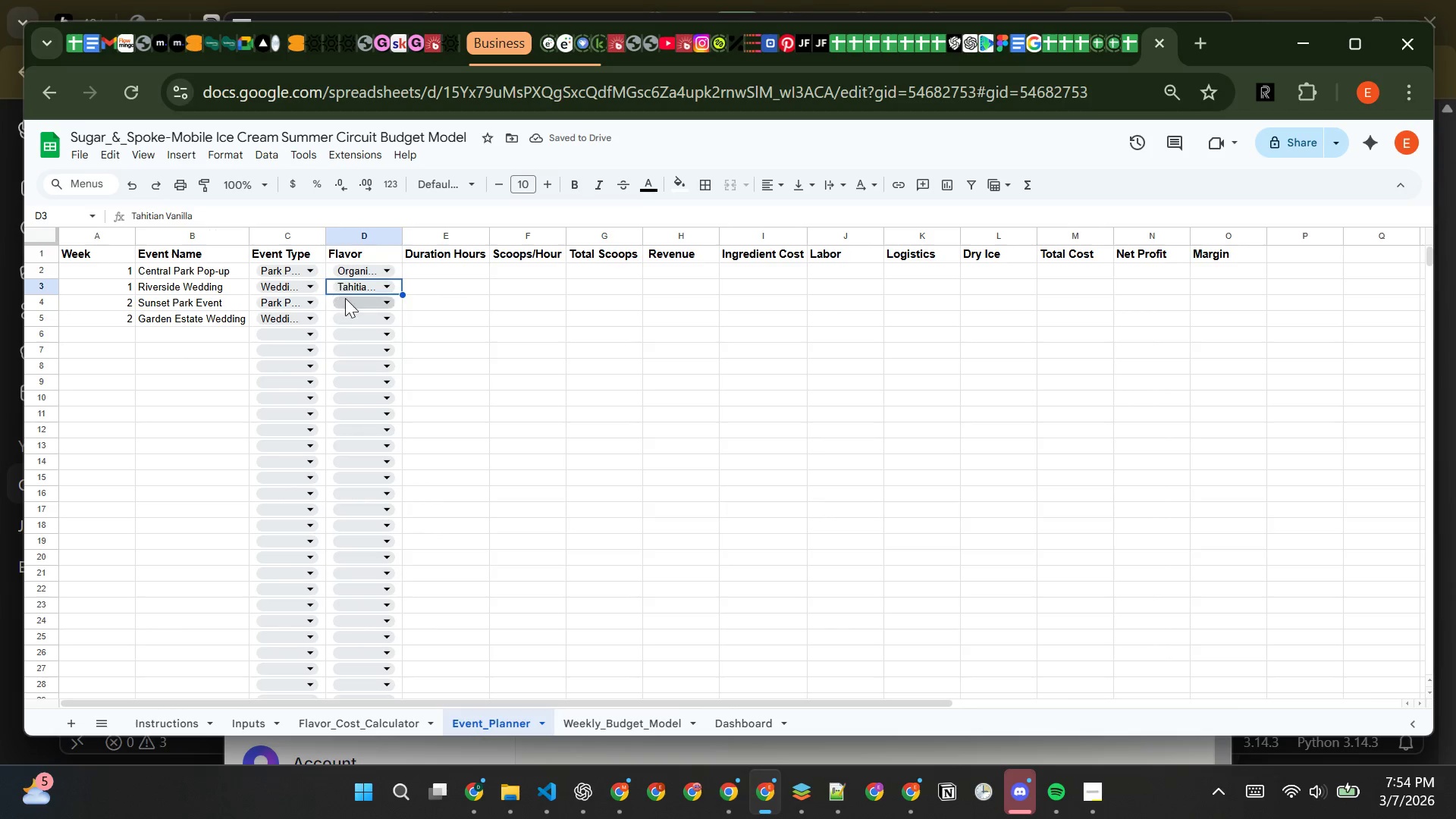 
left_click([350, 306])
 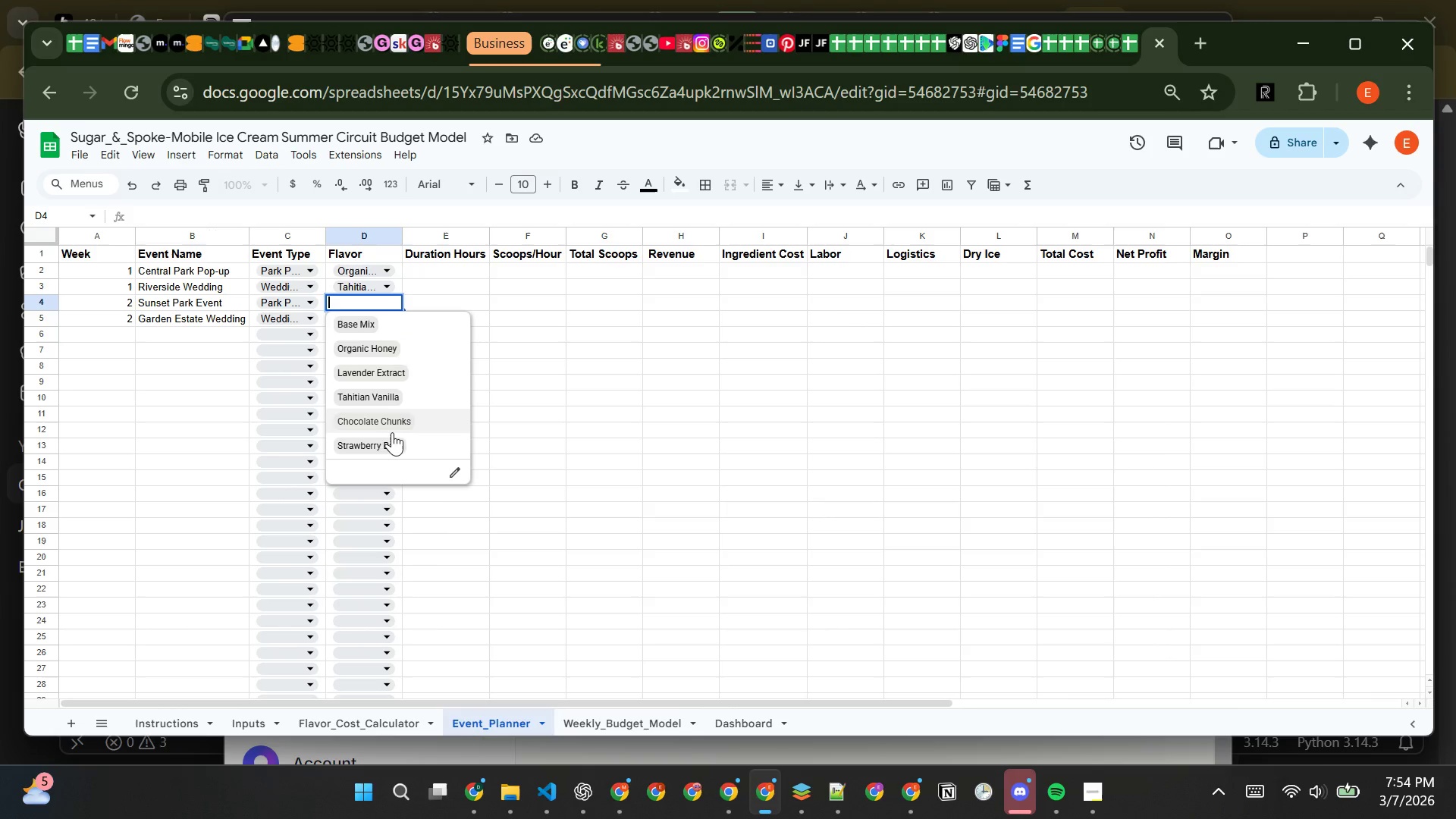 
left_click([394, 445])
 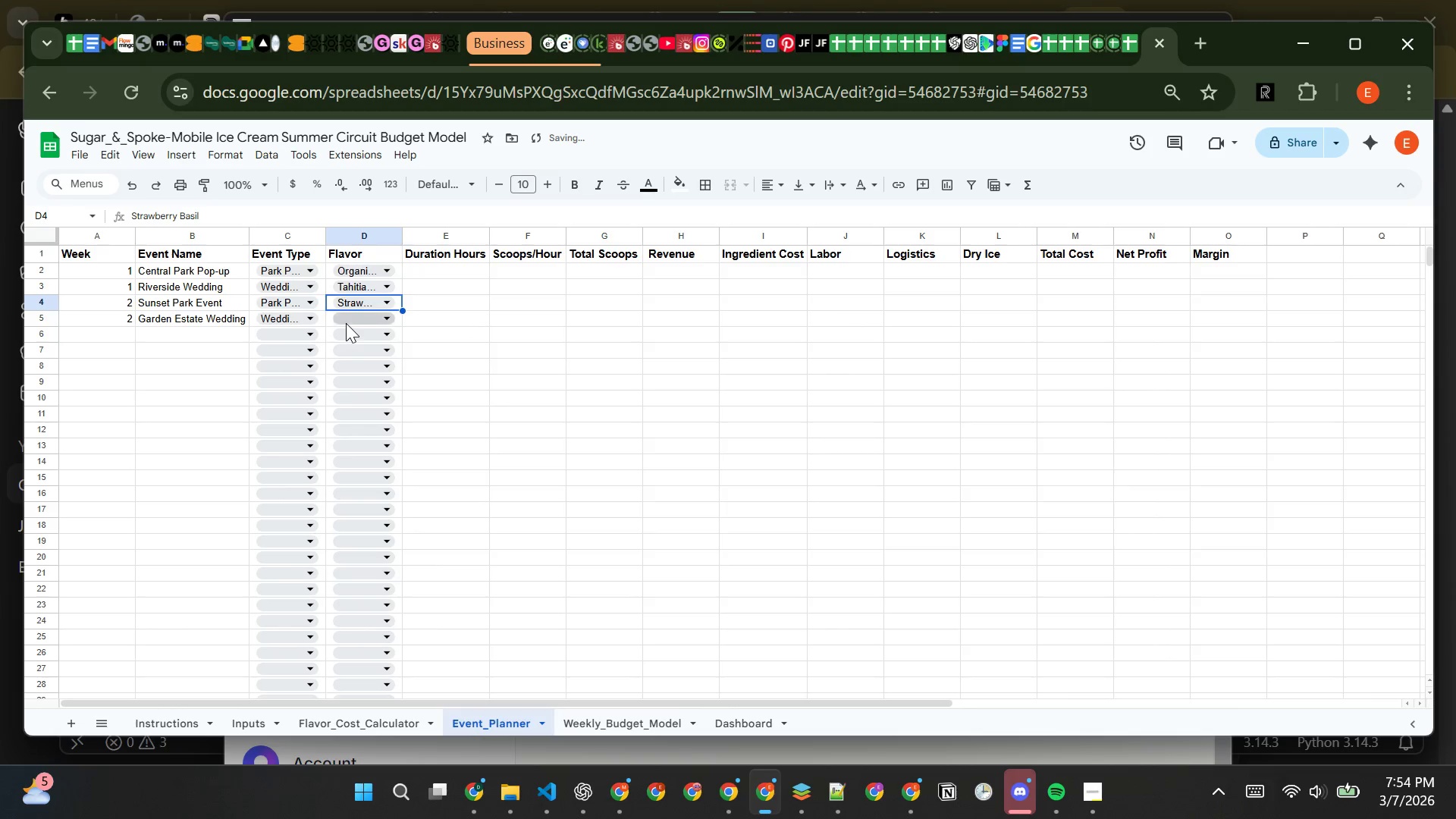 
left_click([347, 319])
 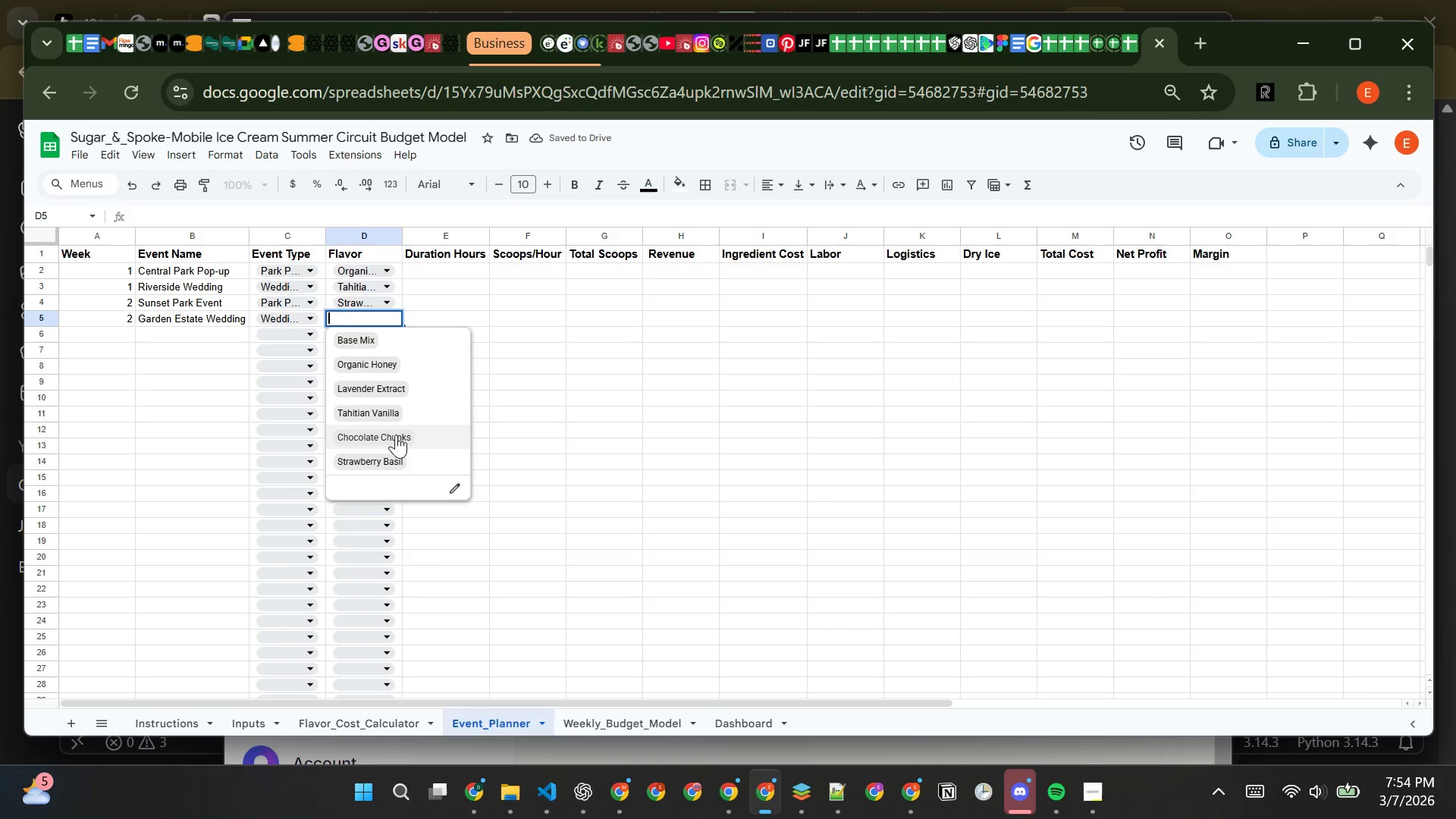 
left_click([397, 431])
 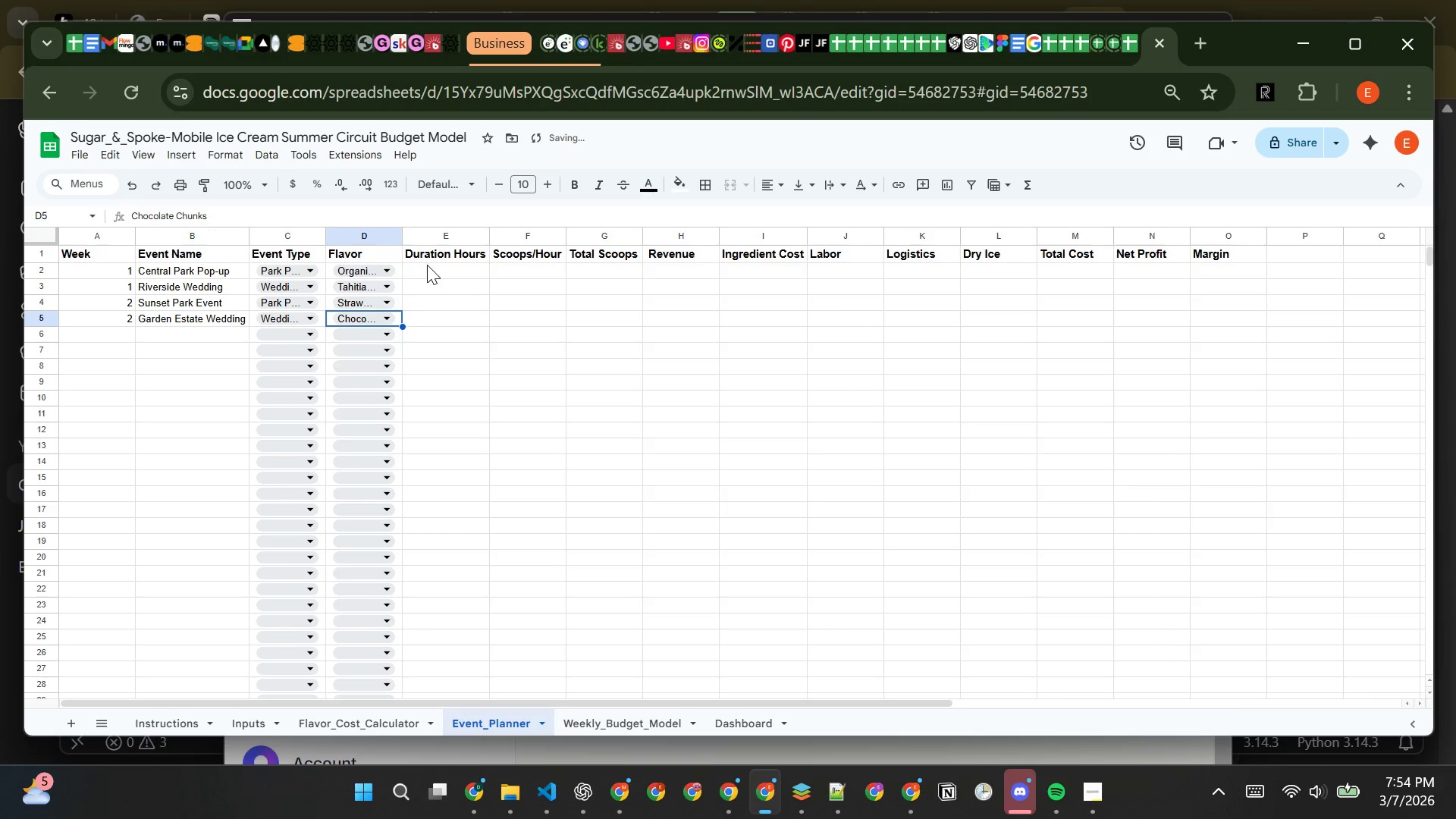 
left_click([427, 265])
 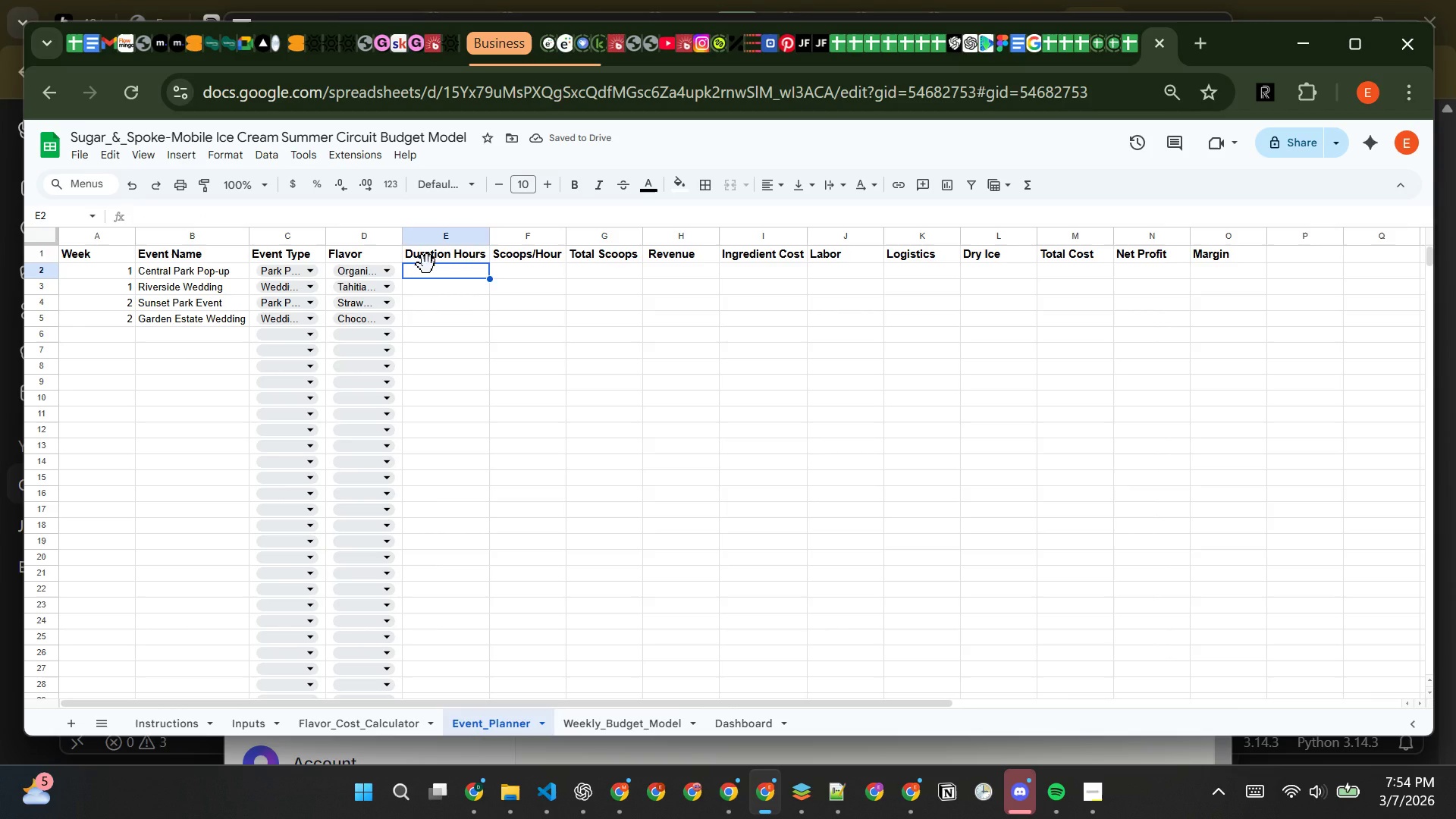 
key(5)
 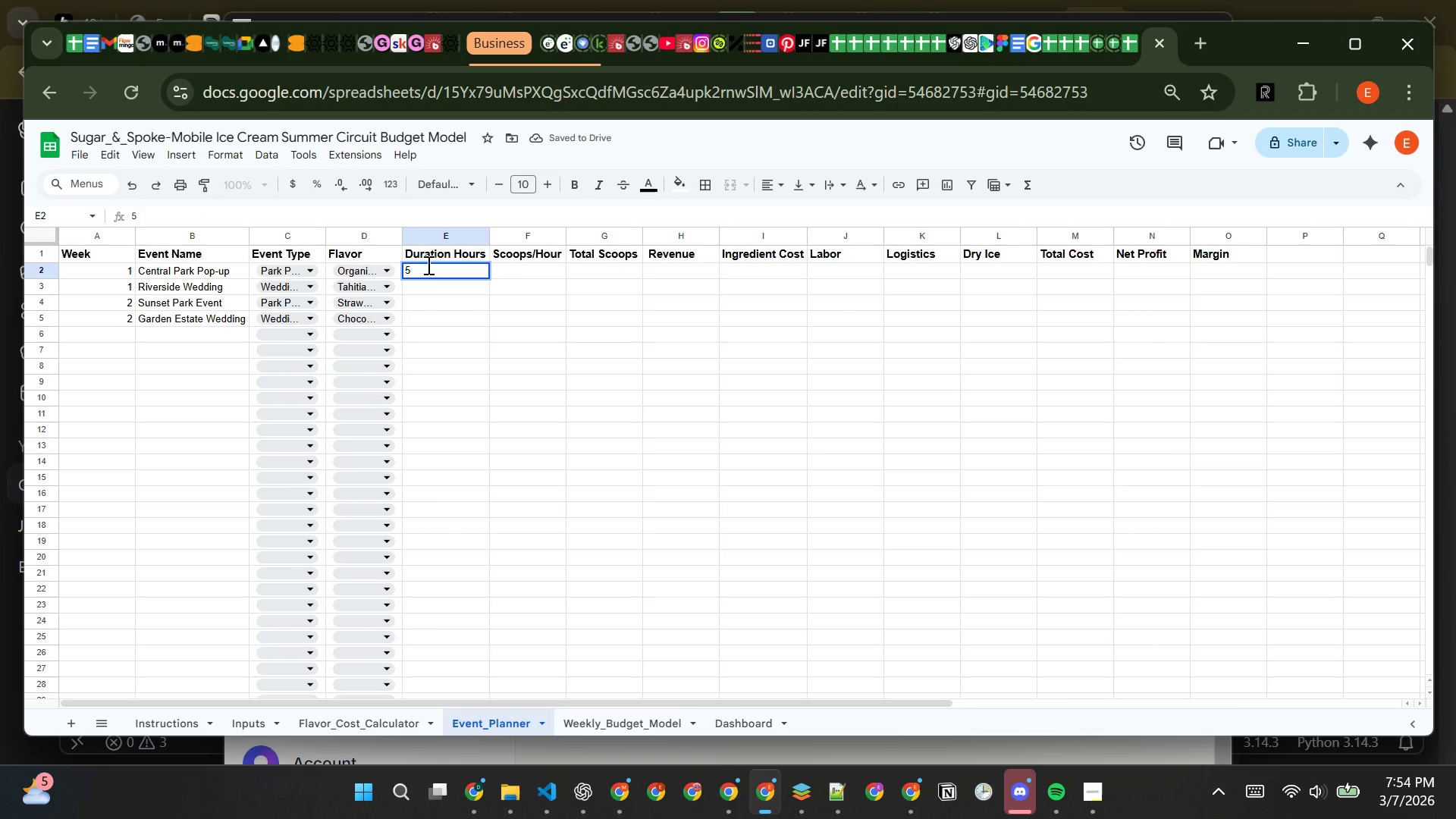 
key(Enter)
 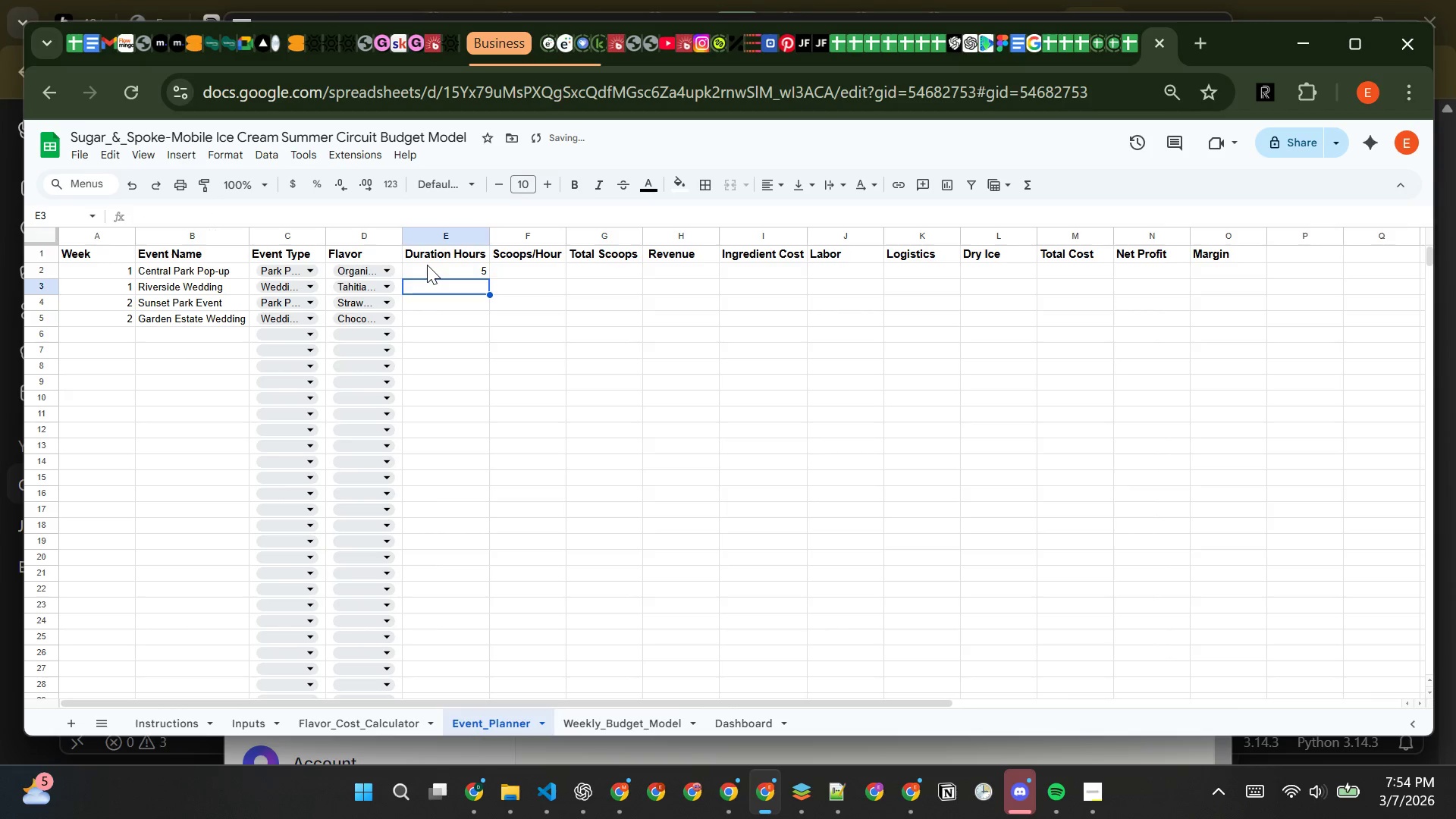 
key(4)
 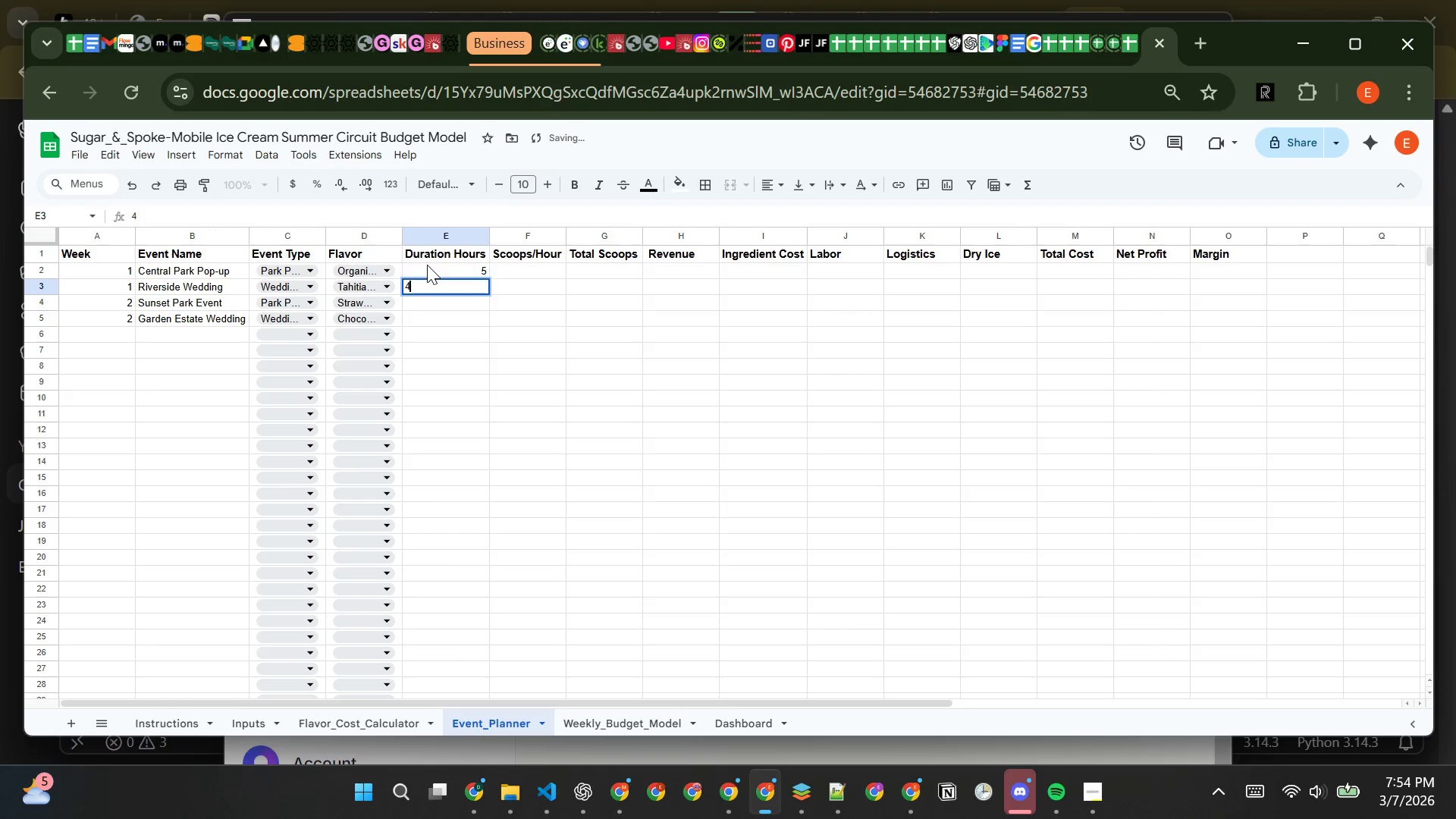 
key(Enter)
 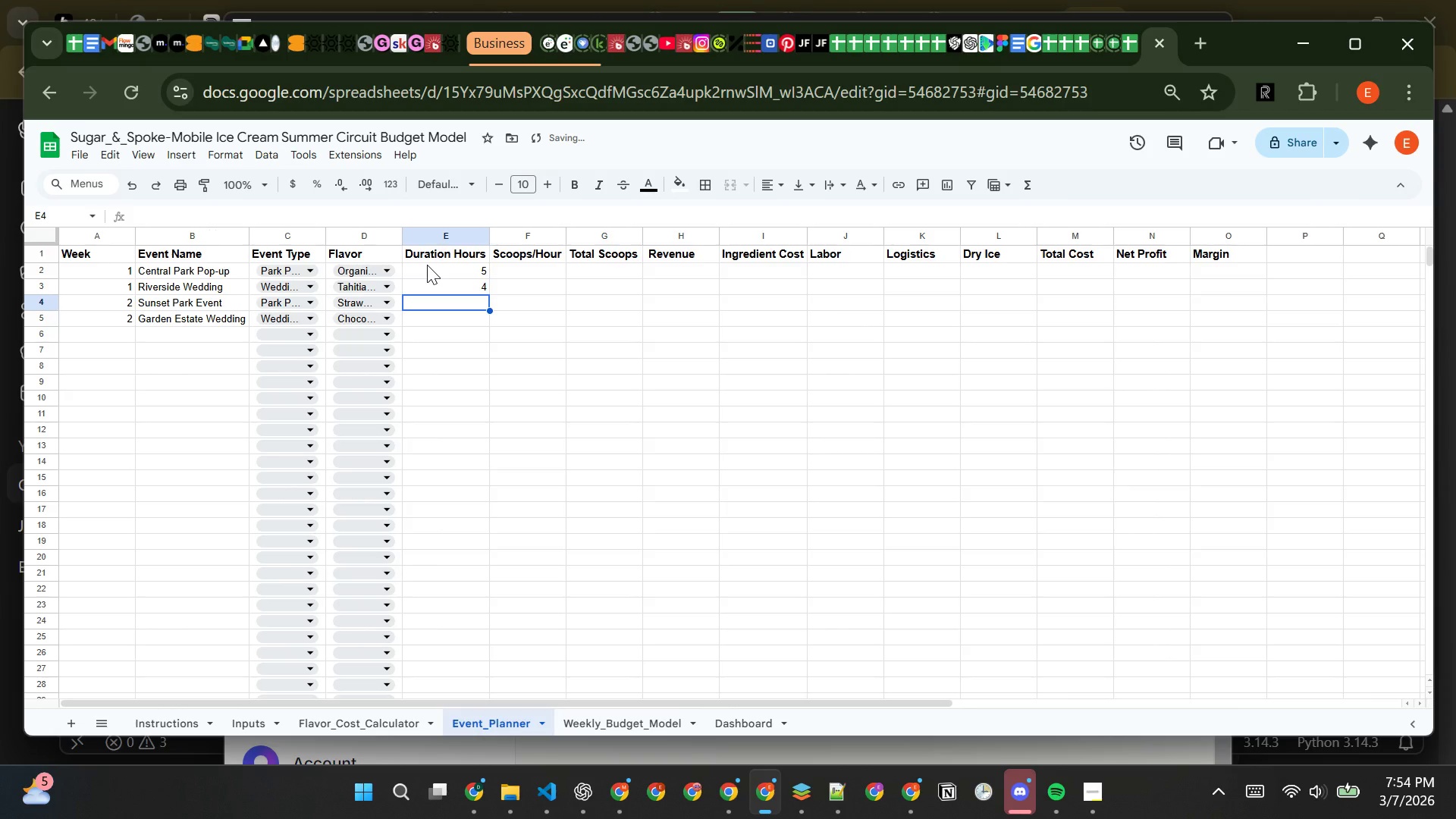 
key(6)
 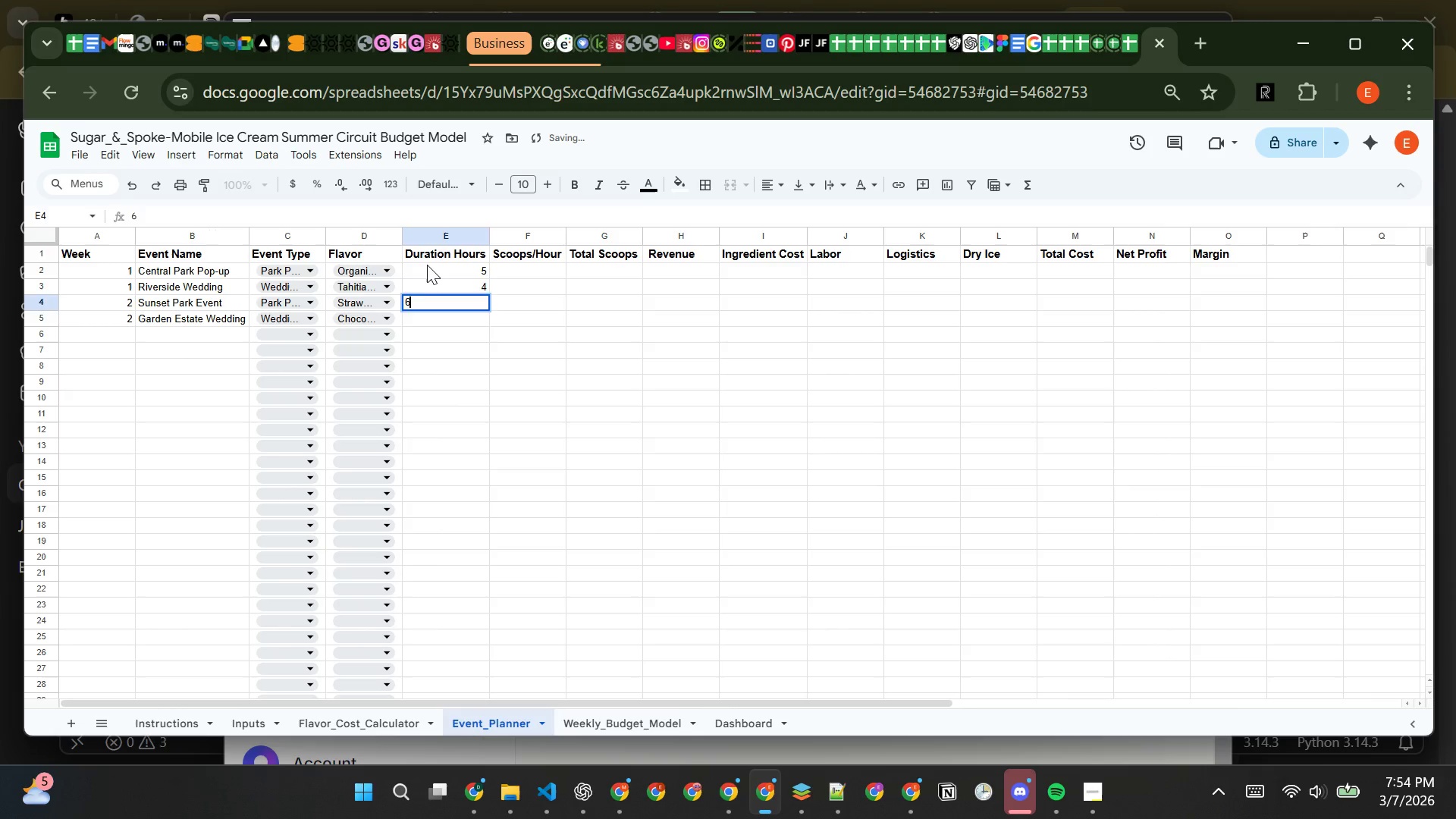 
key(Enter)
 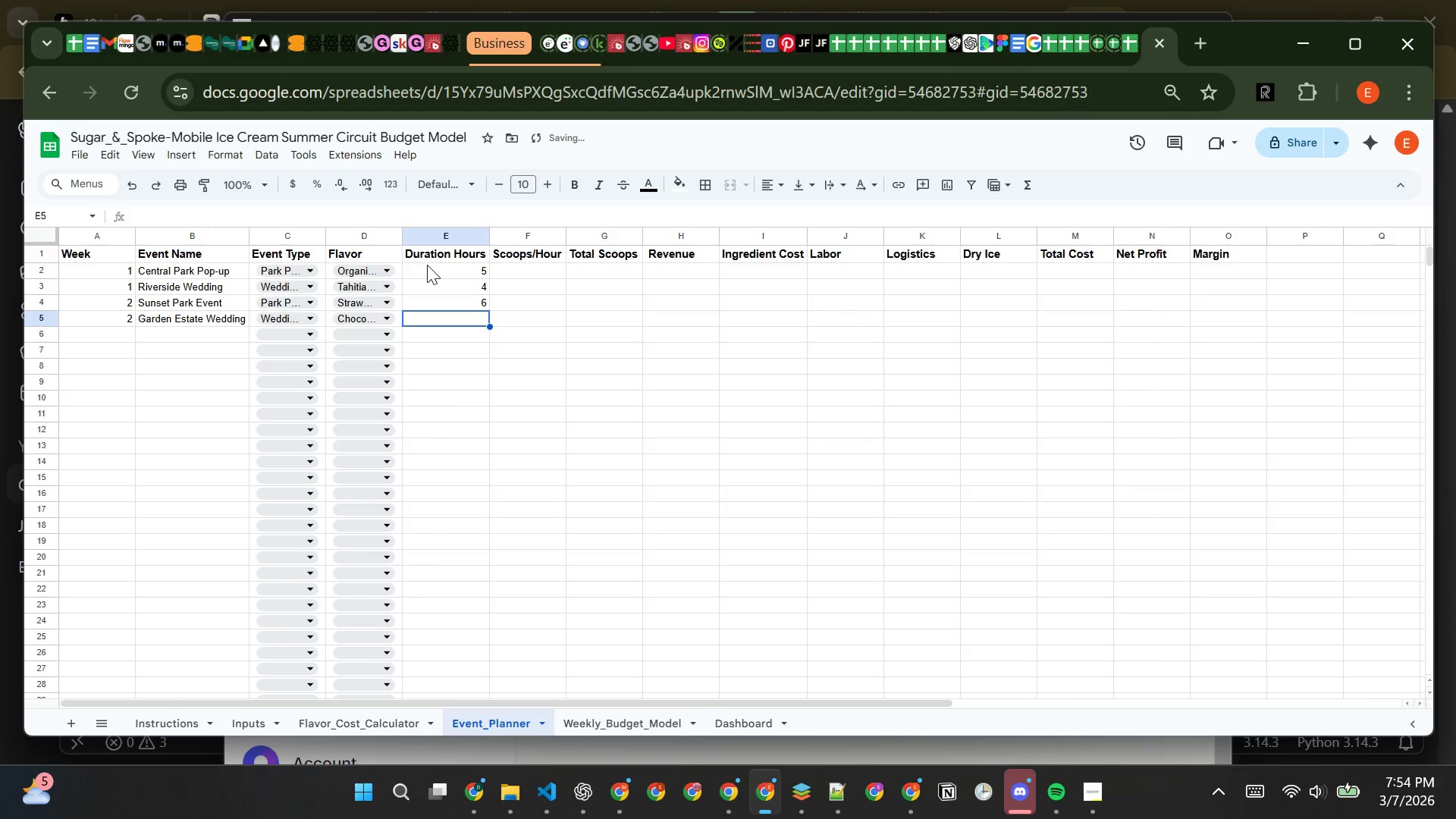 
key(4)
 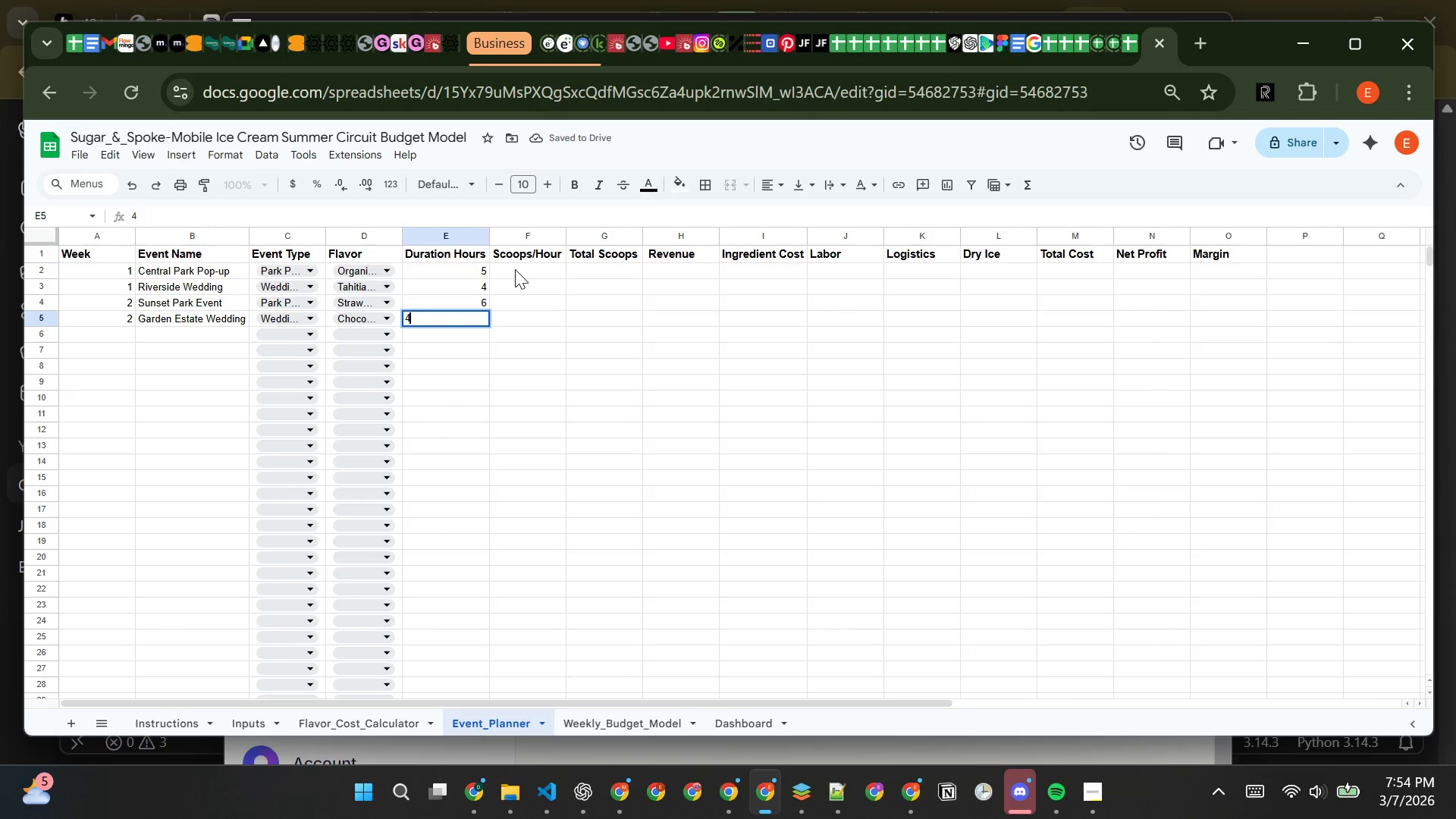 
left_click([517, 268])
 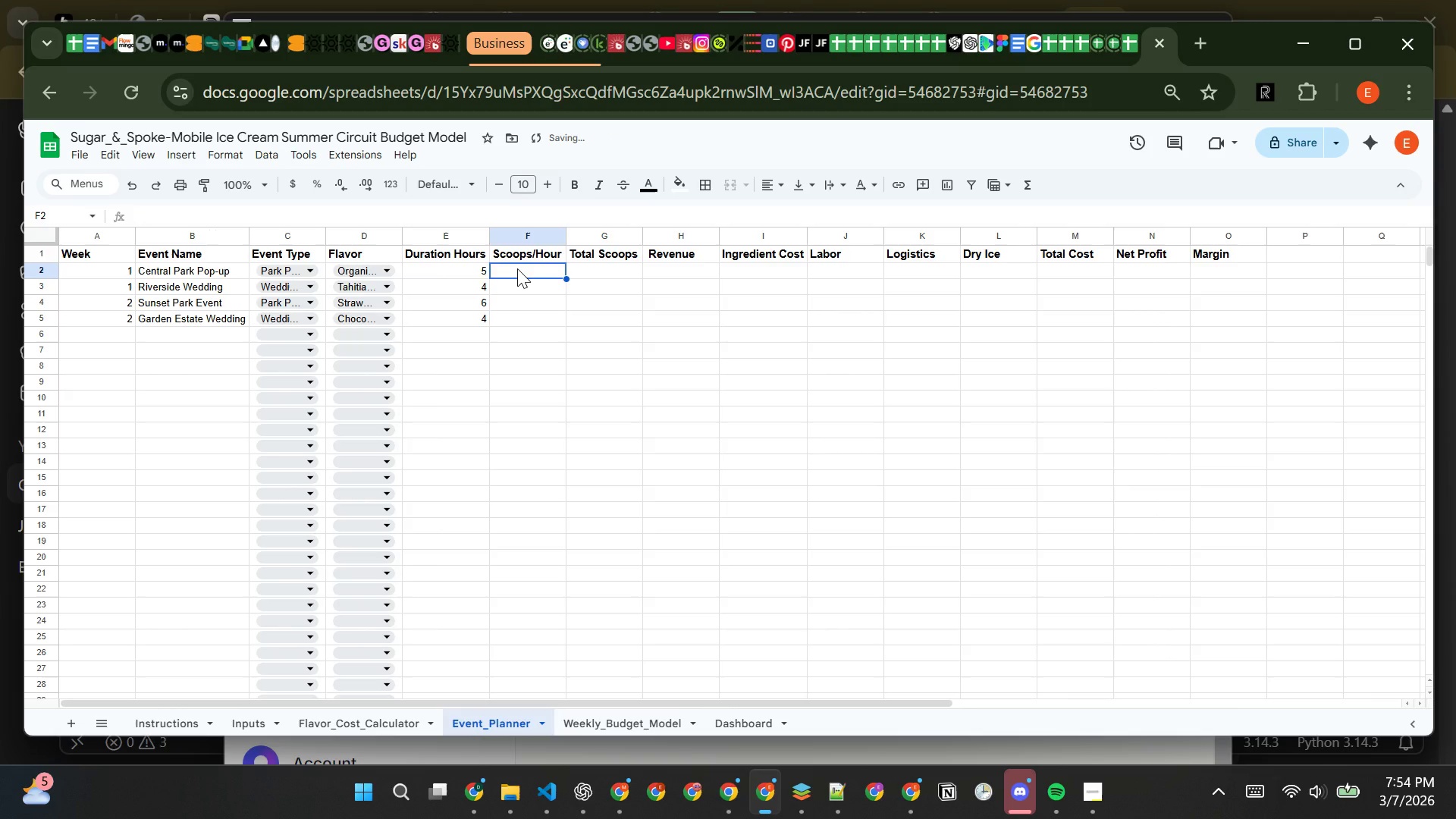 
type(70)
 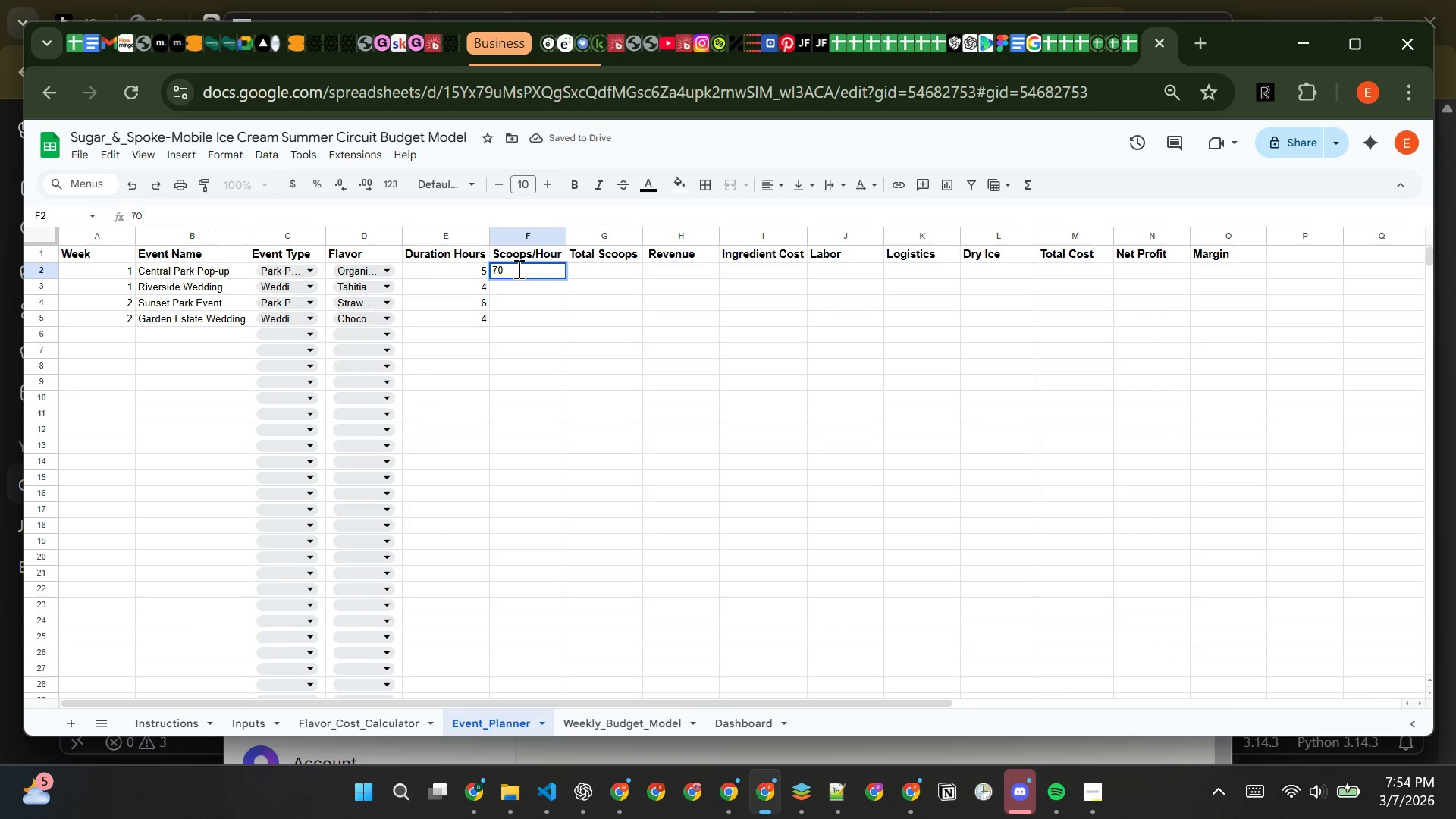 
key(Enter)
 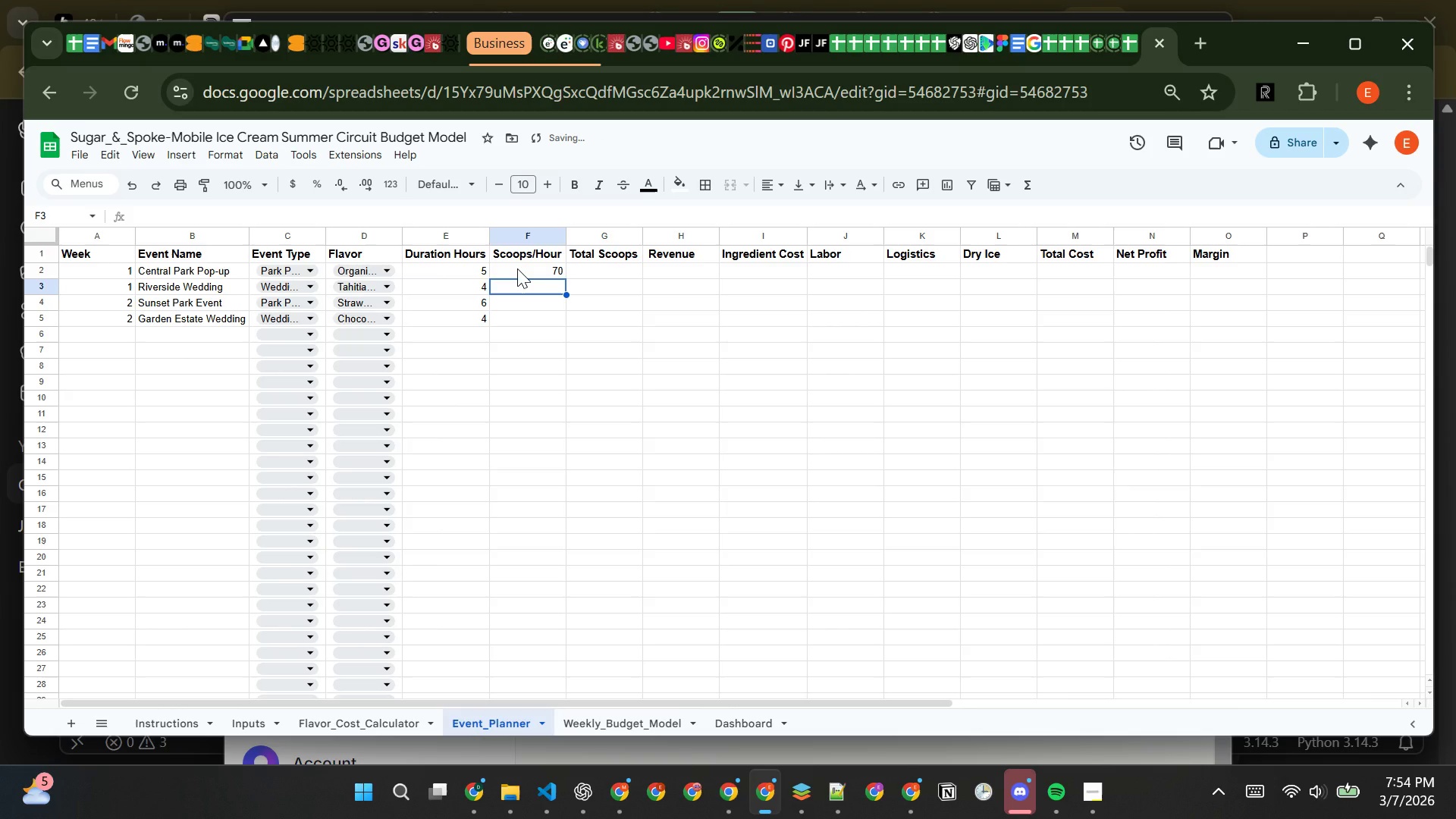 
type(40)
 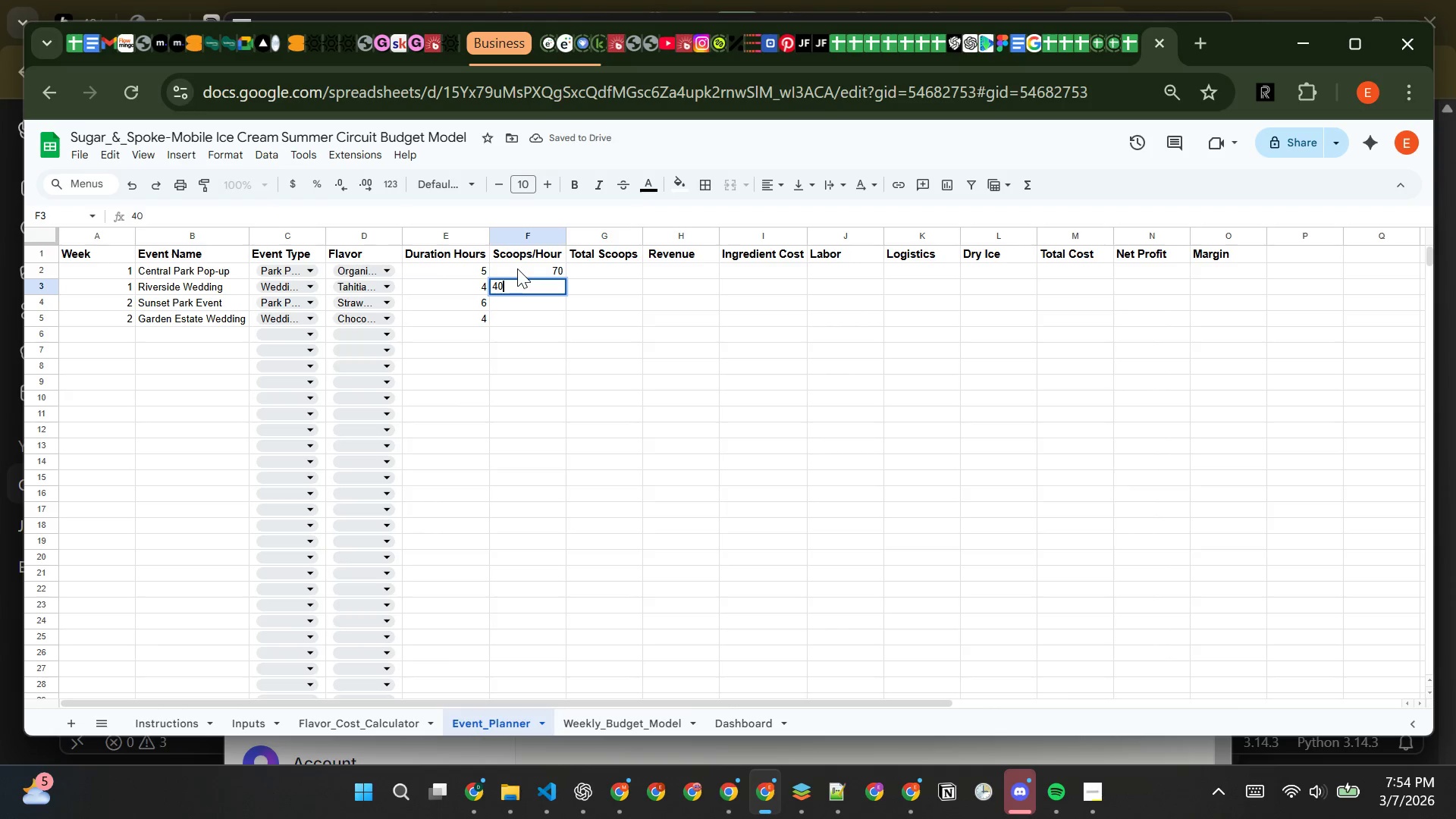 
key(Enter)
 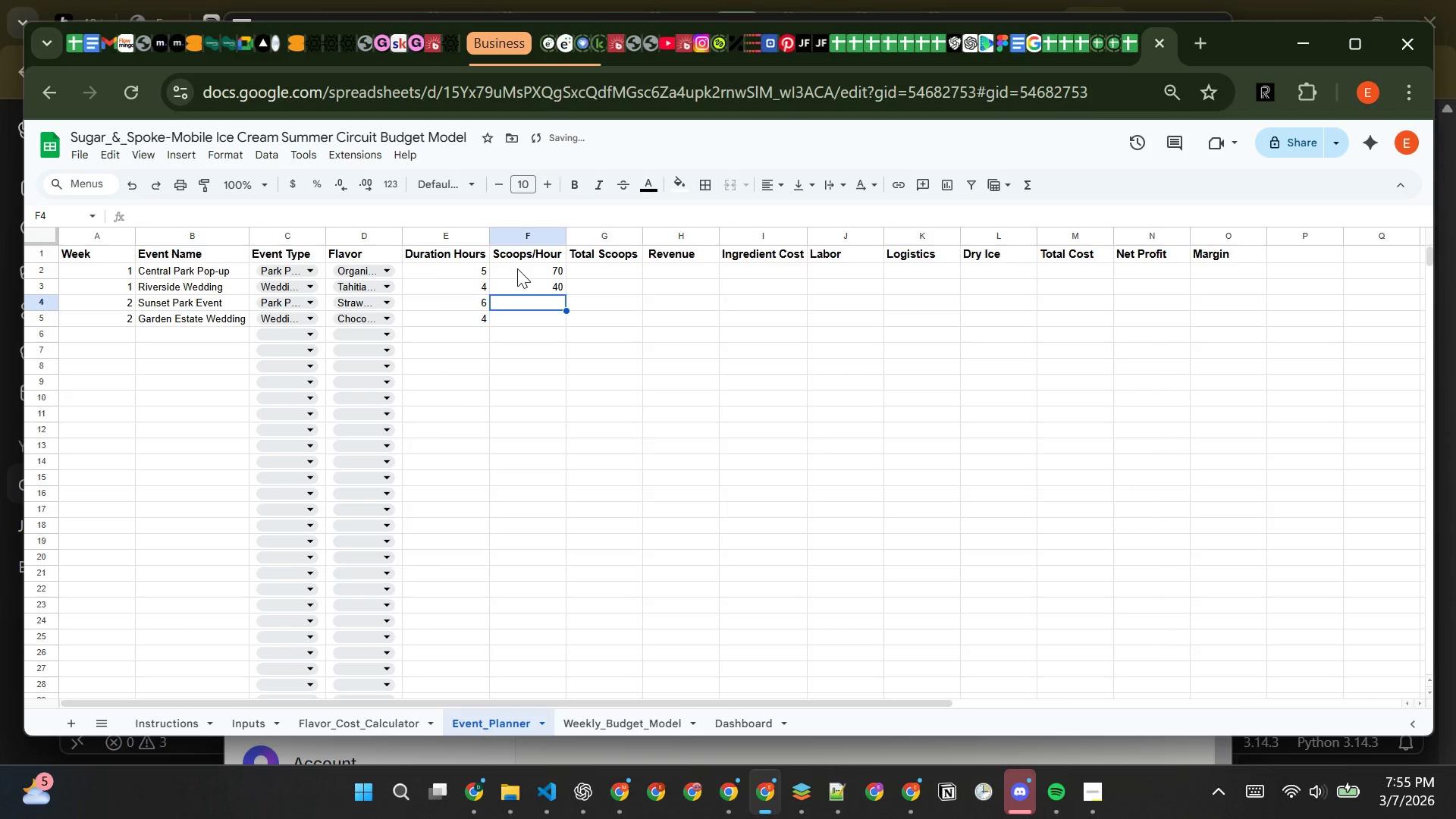 
type(60)
 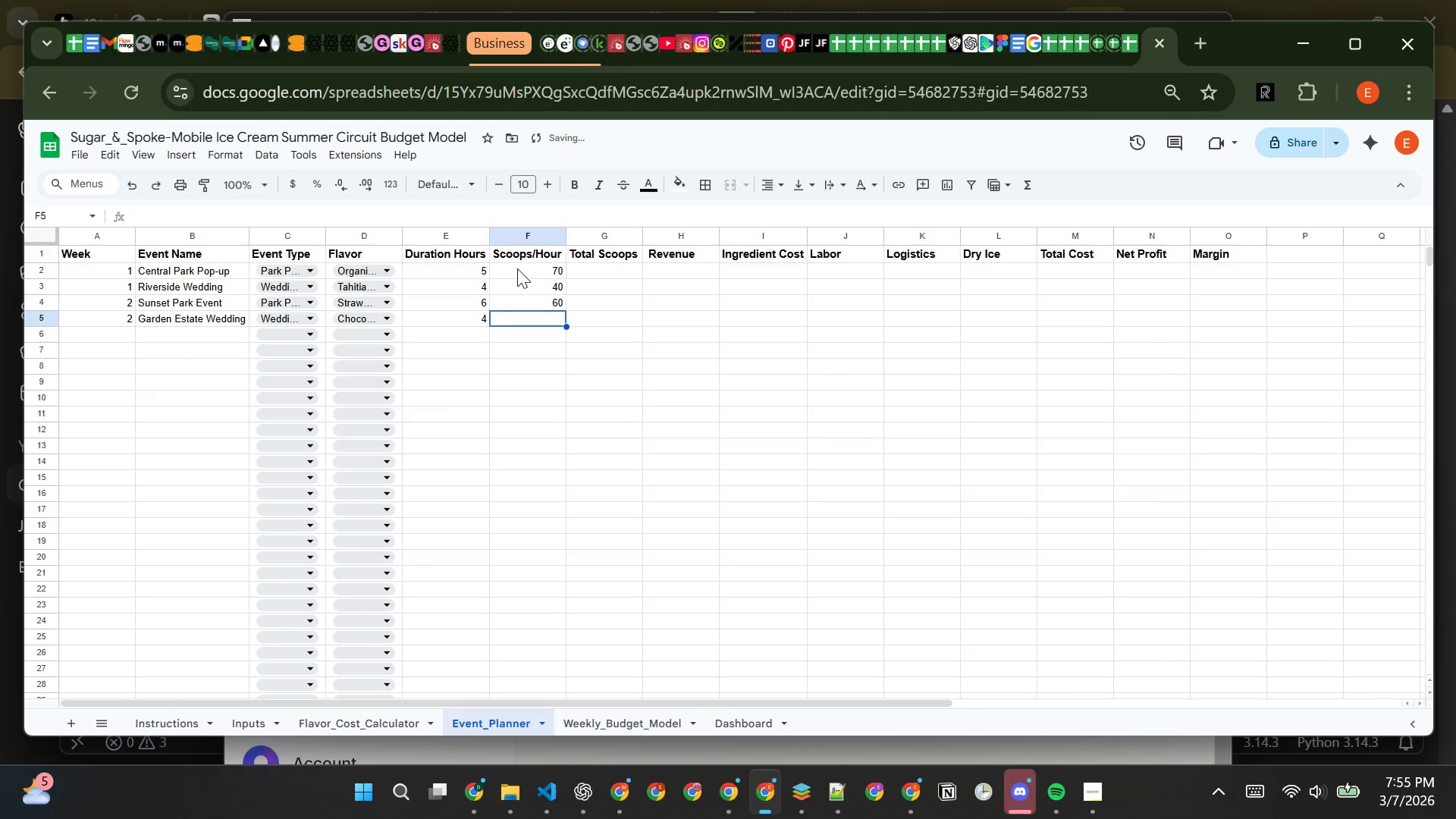 
key(Enter)
 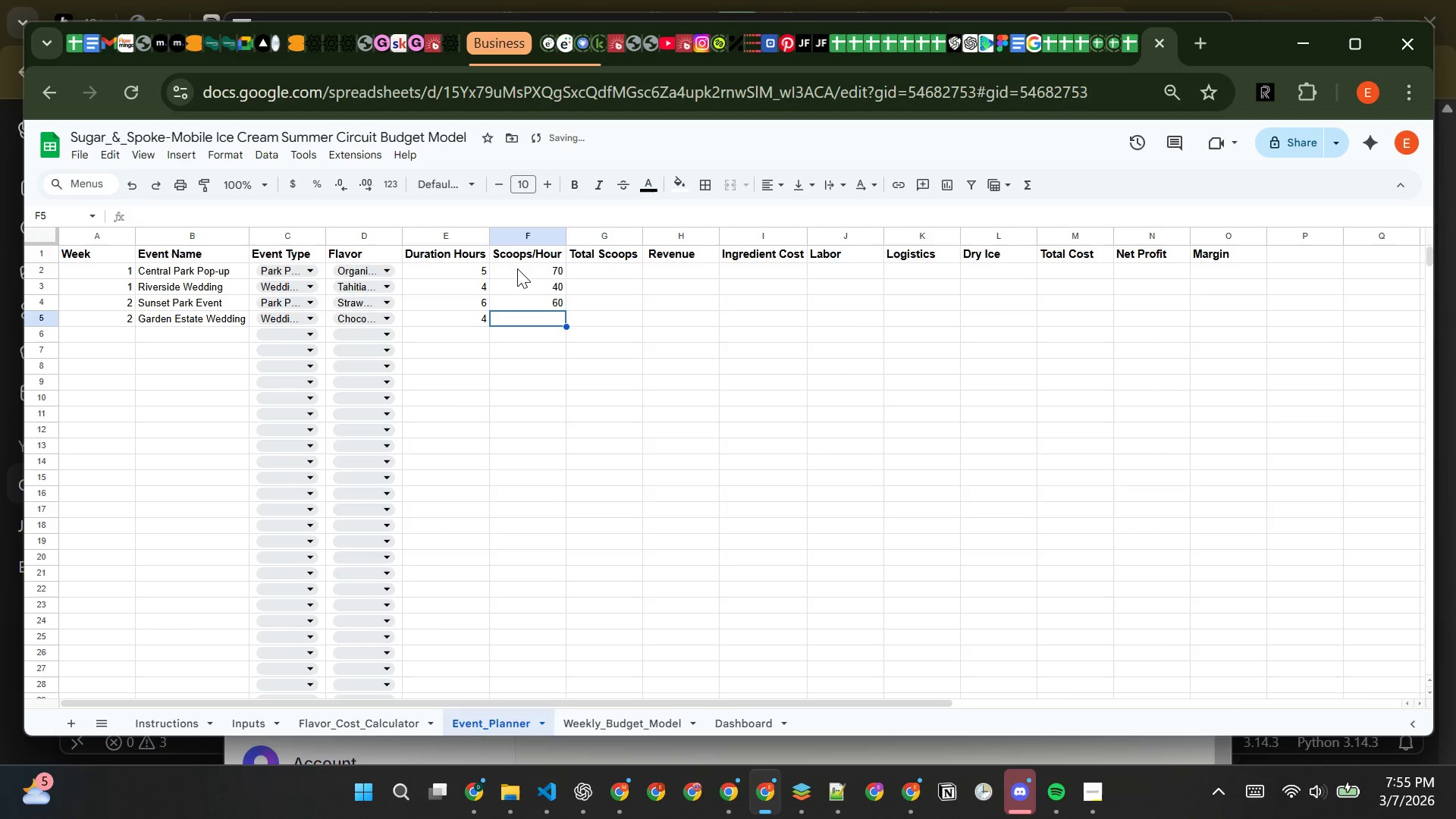 
type(35)
 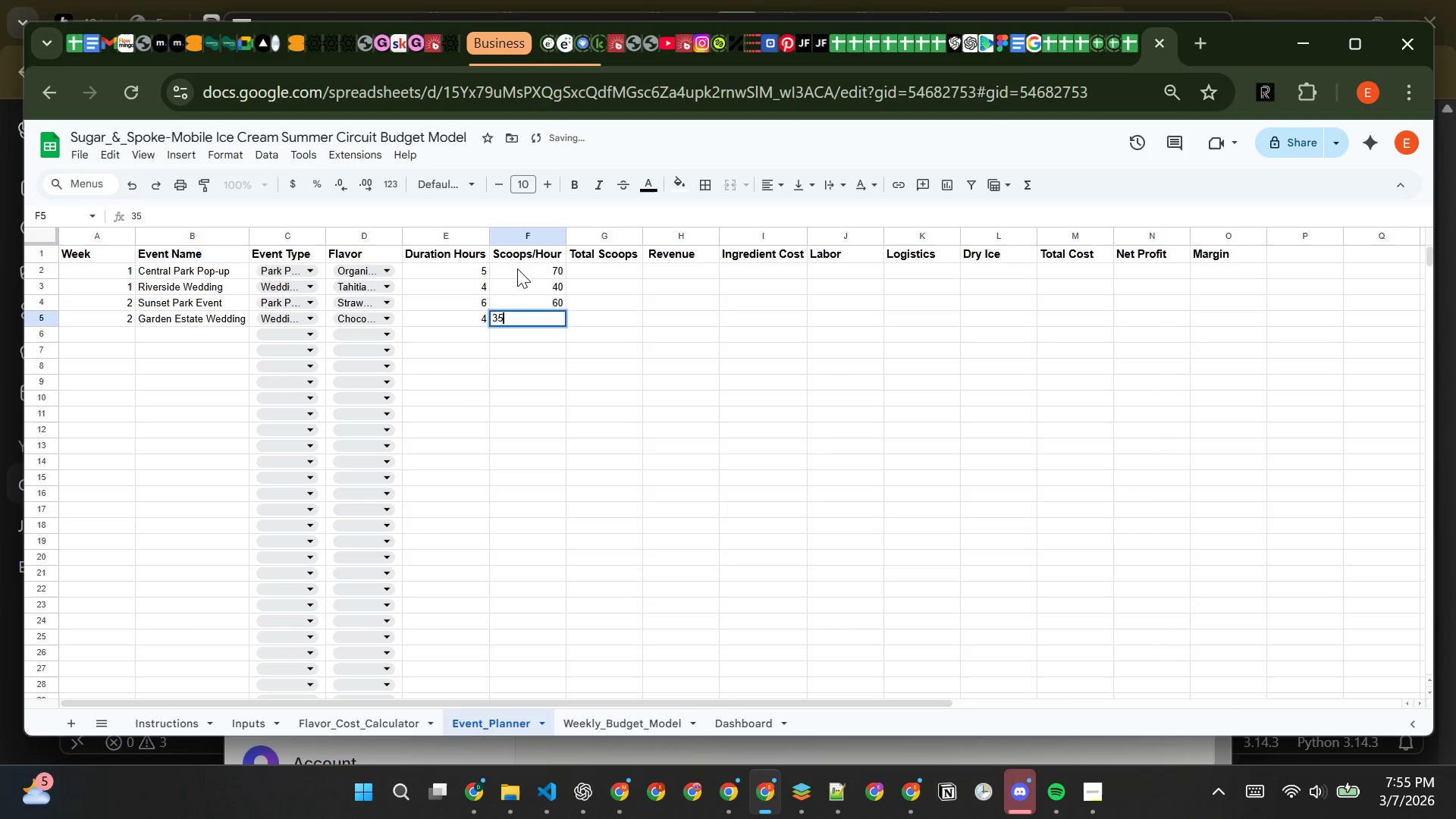 
key(Enter)
 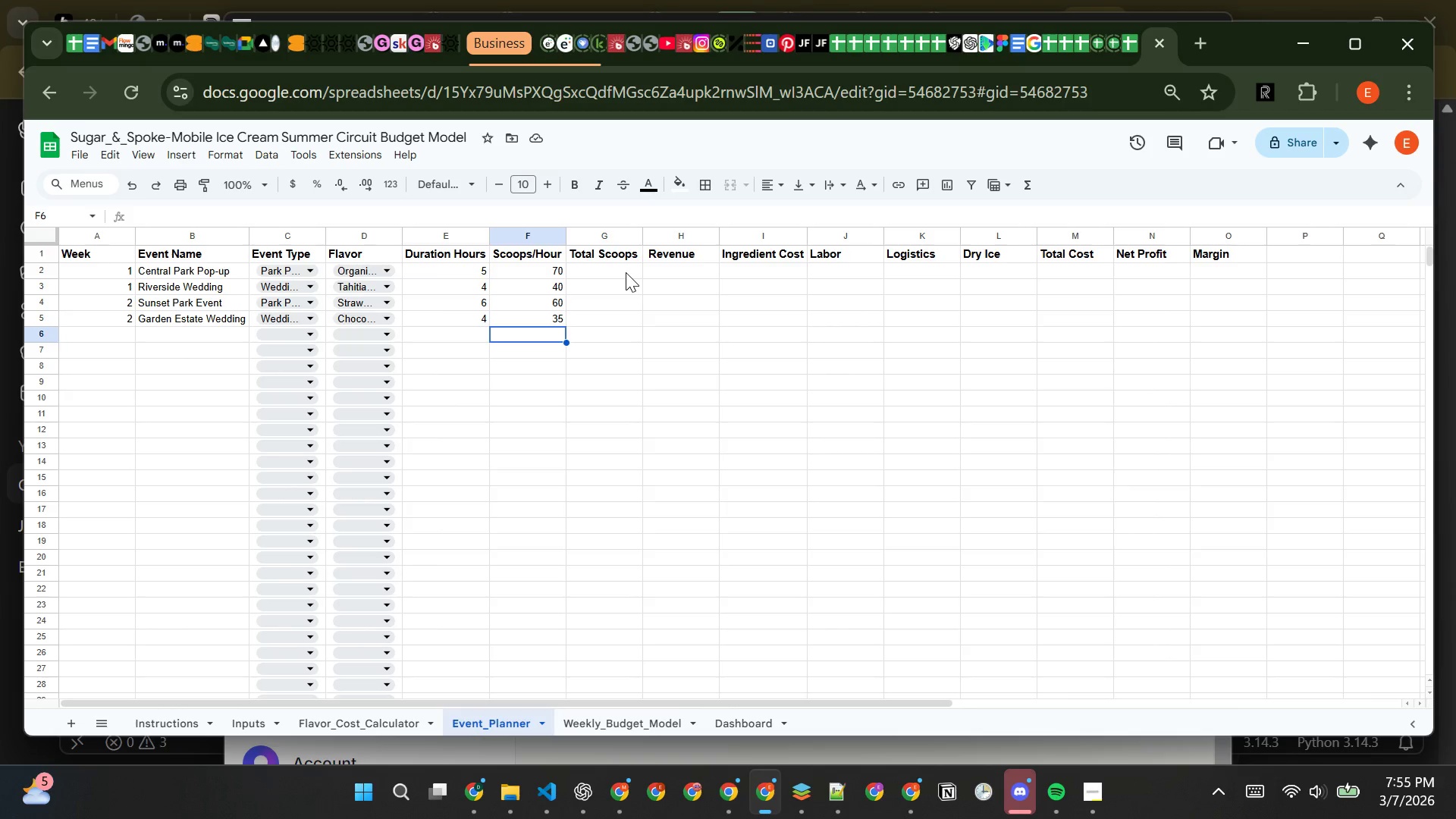 
wait(19.77)
 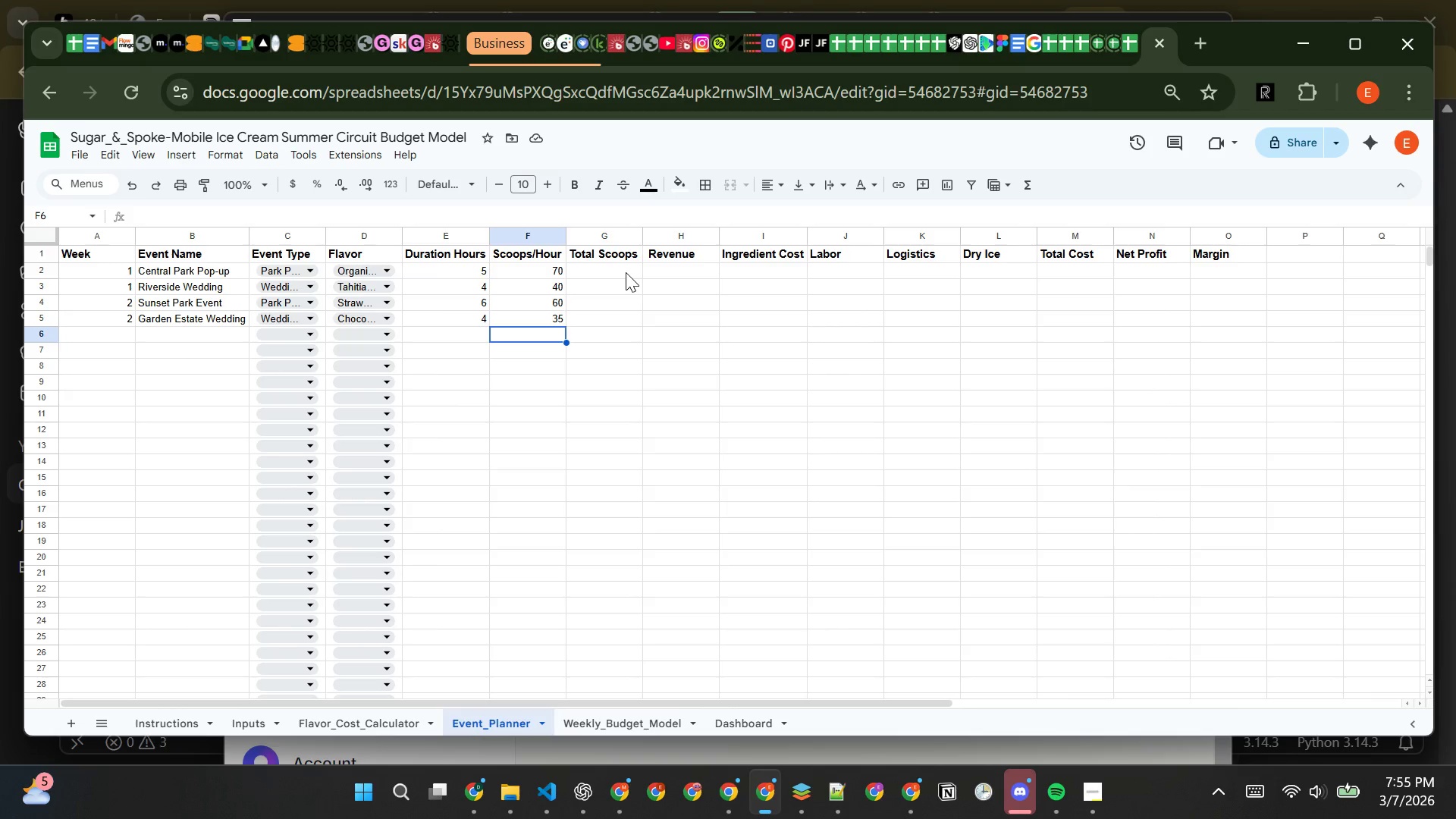 
left_click([597, 271])
 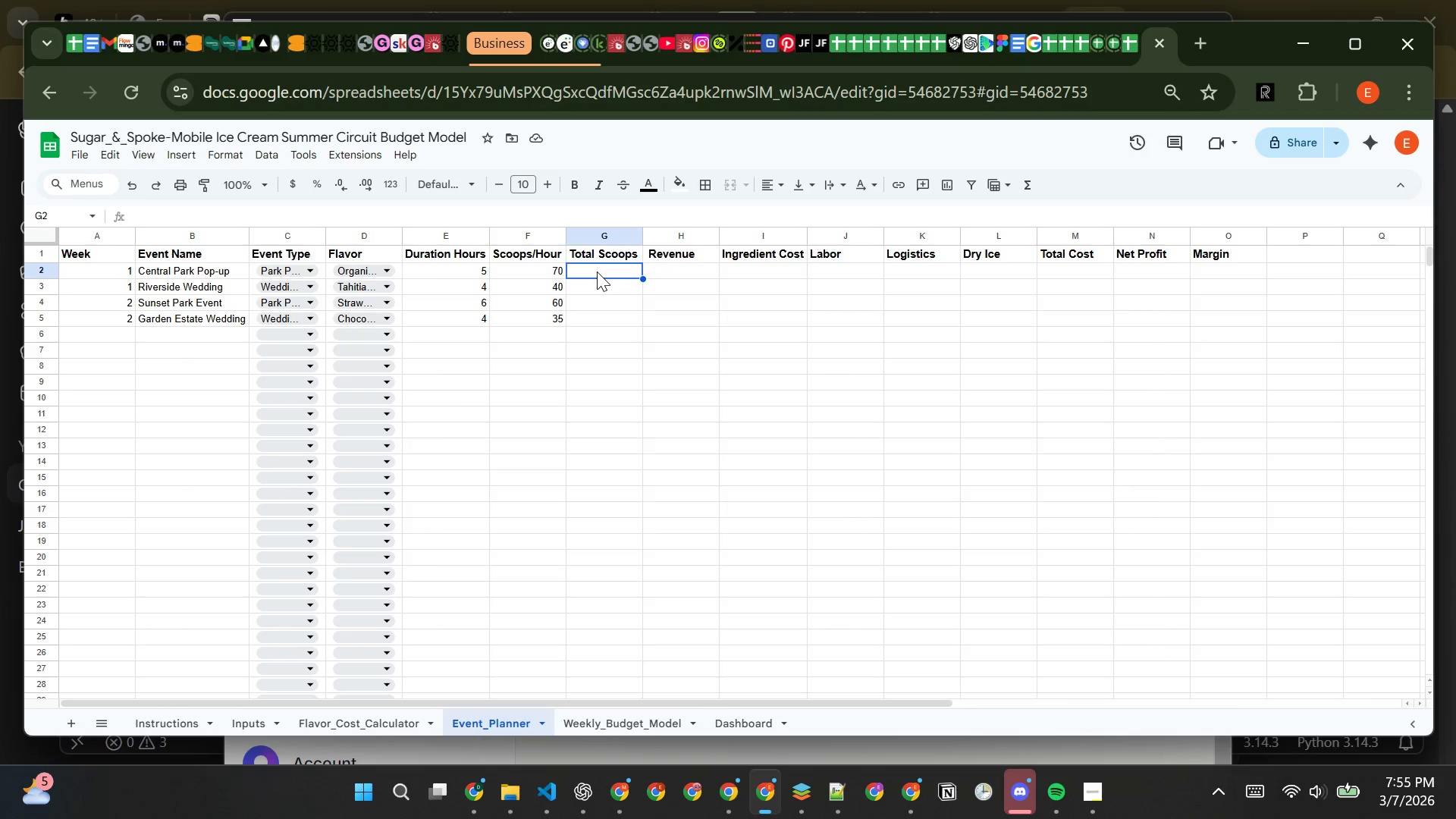 
key(Equal)
 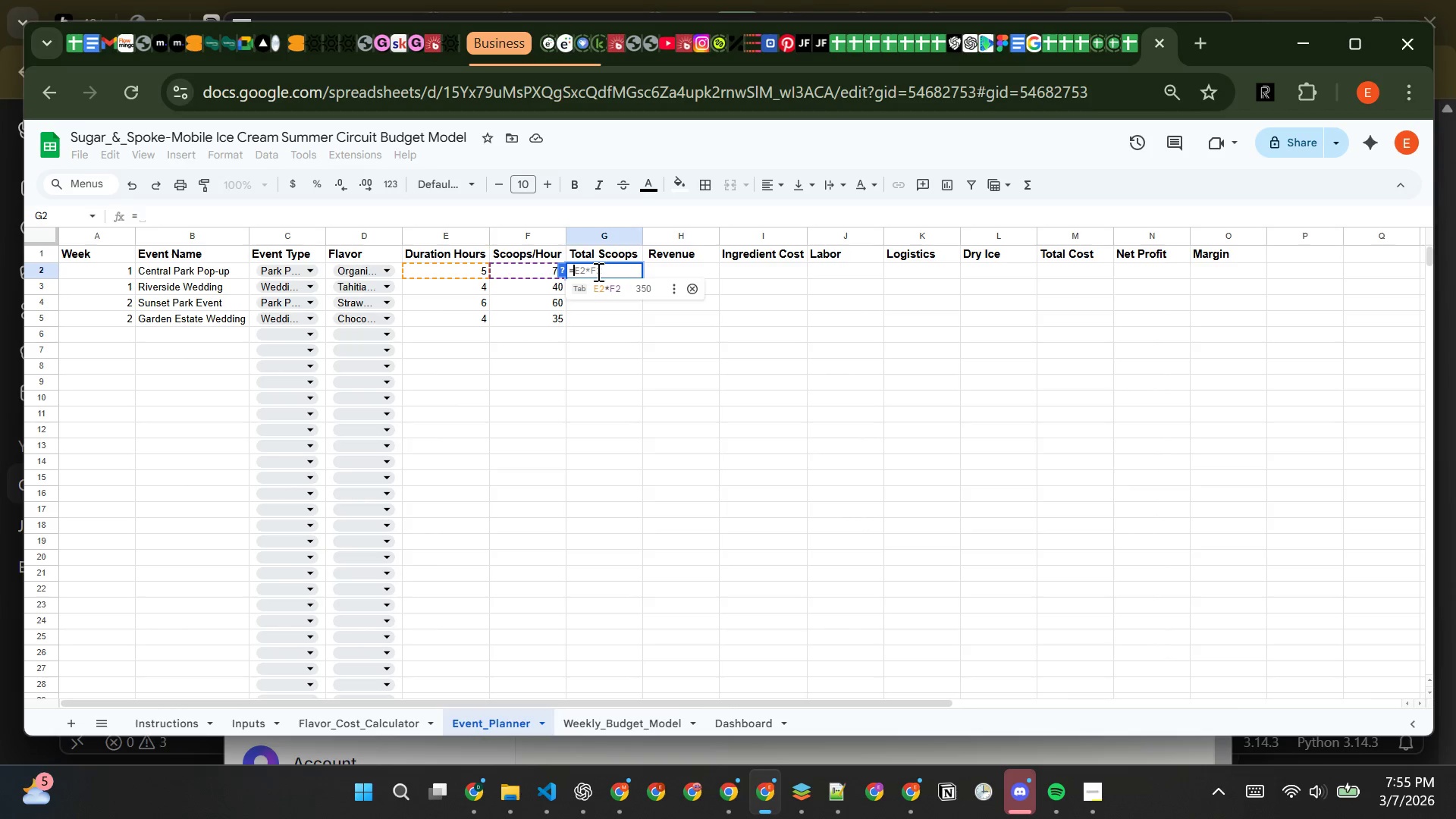 
key(E)
 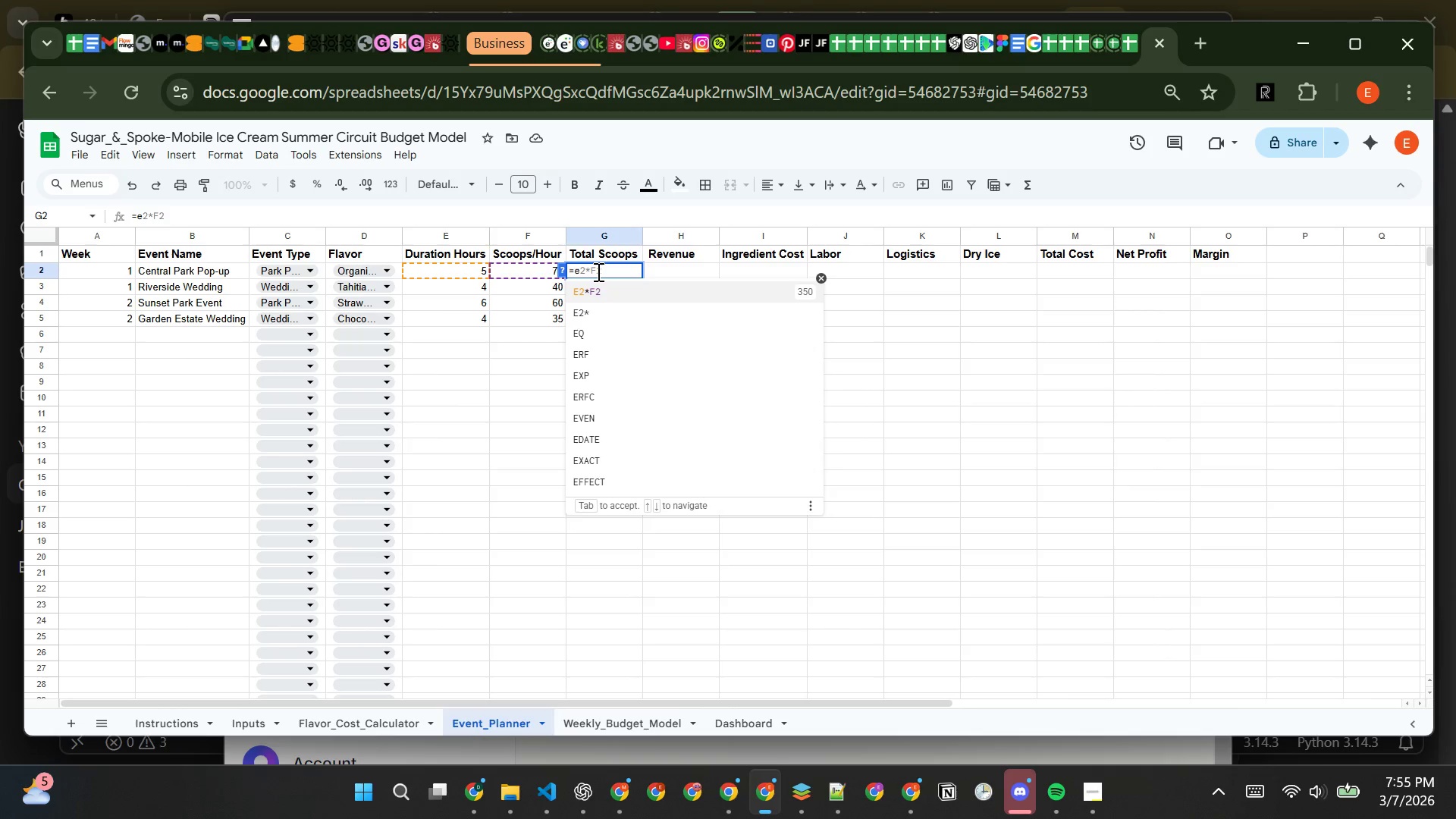 
key(Backspace)
 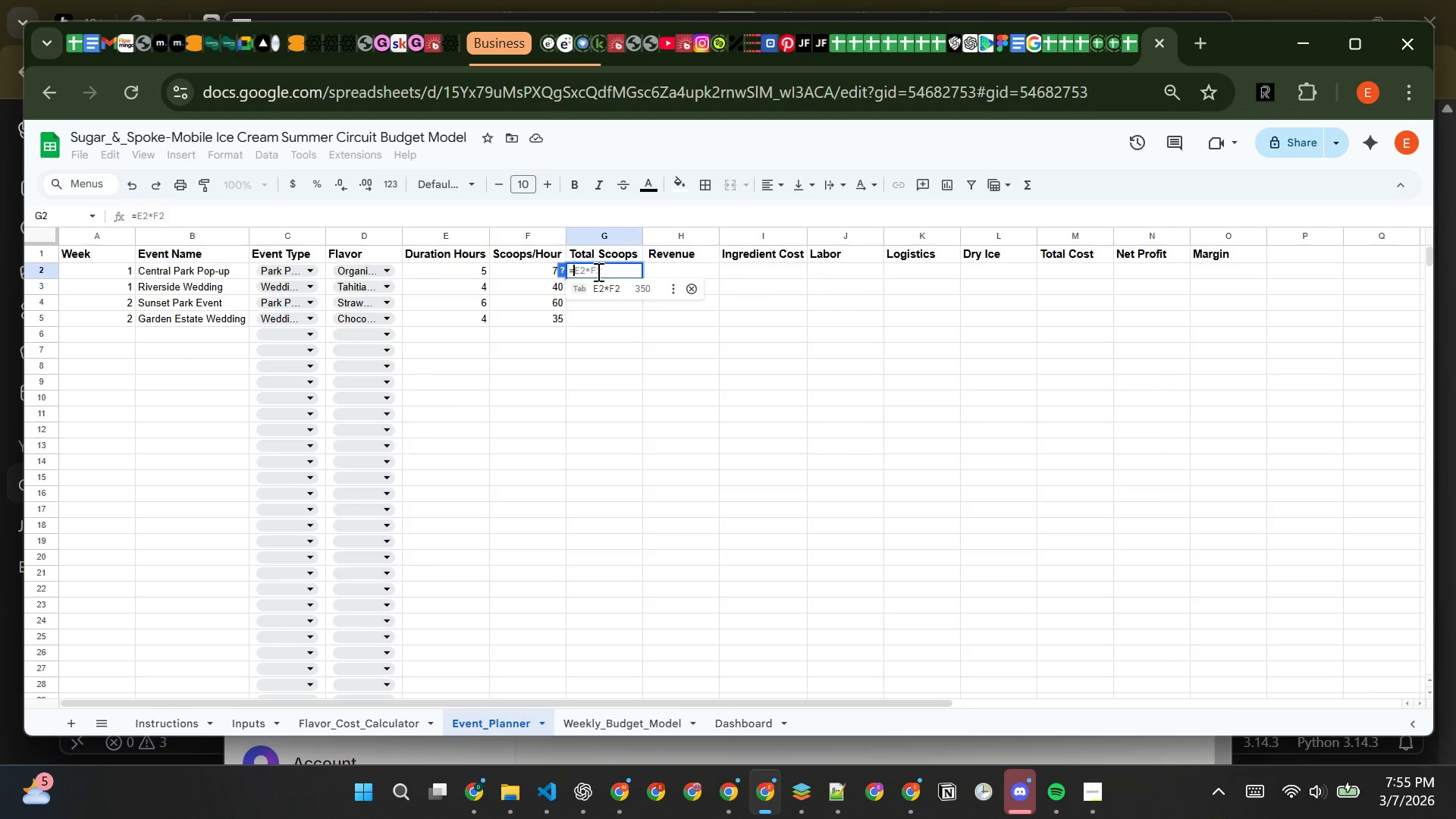 
key(CapsLock)
 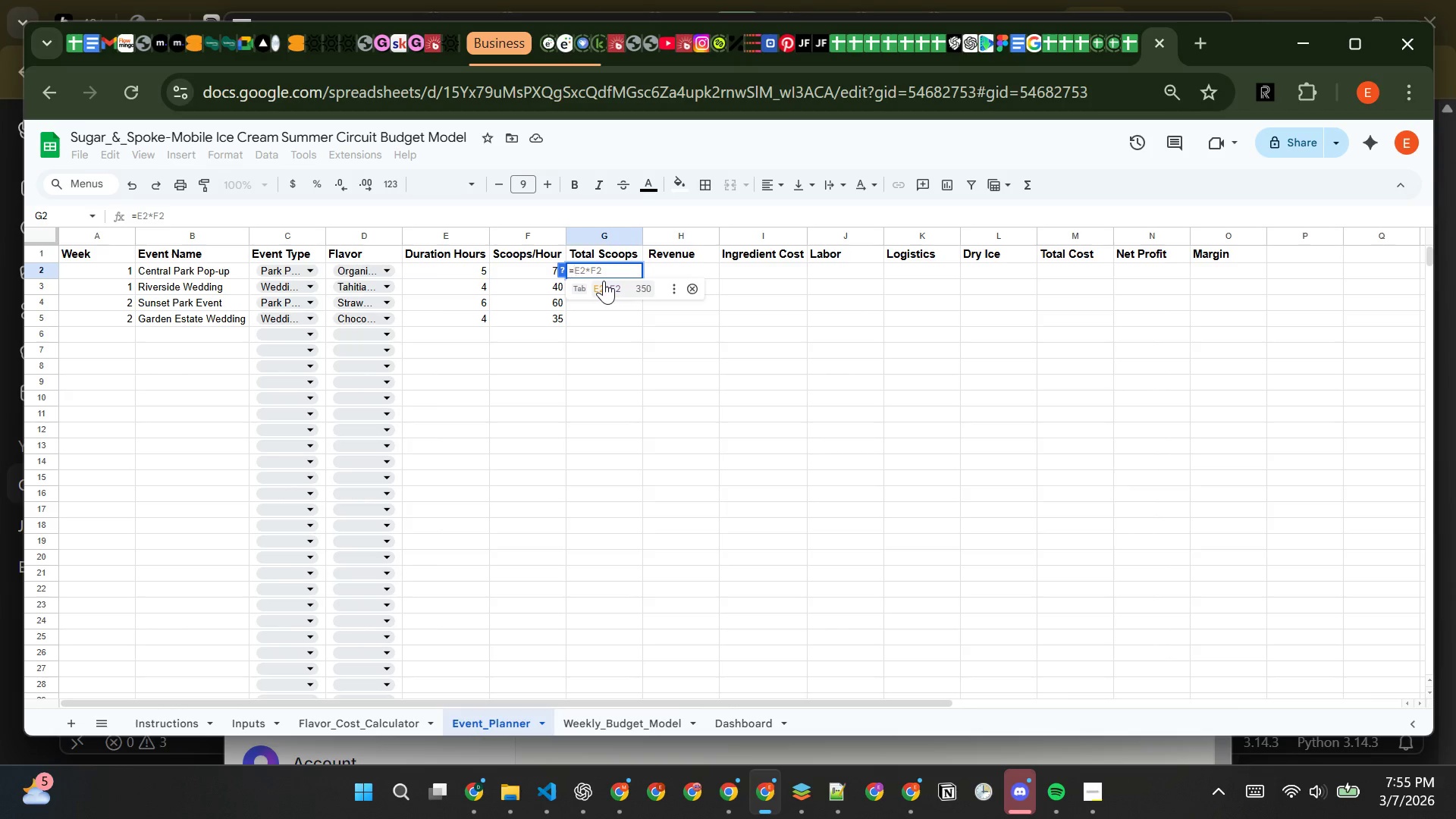 
wait(5.02)
 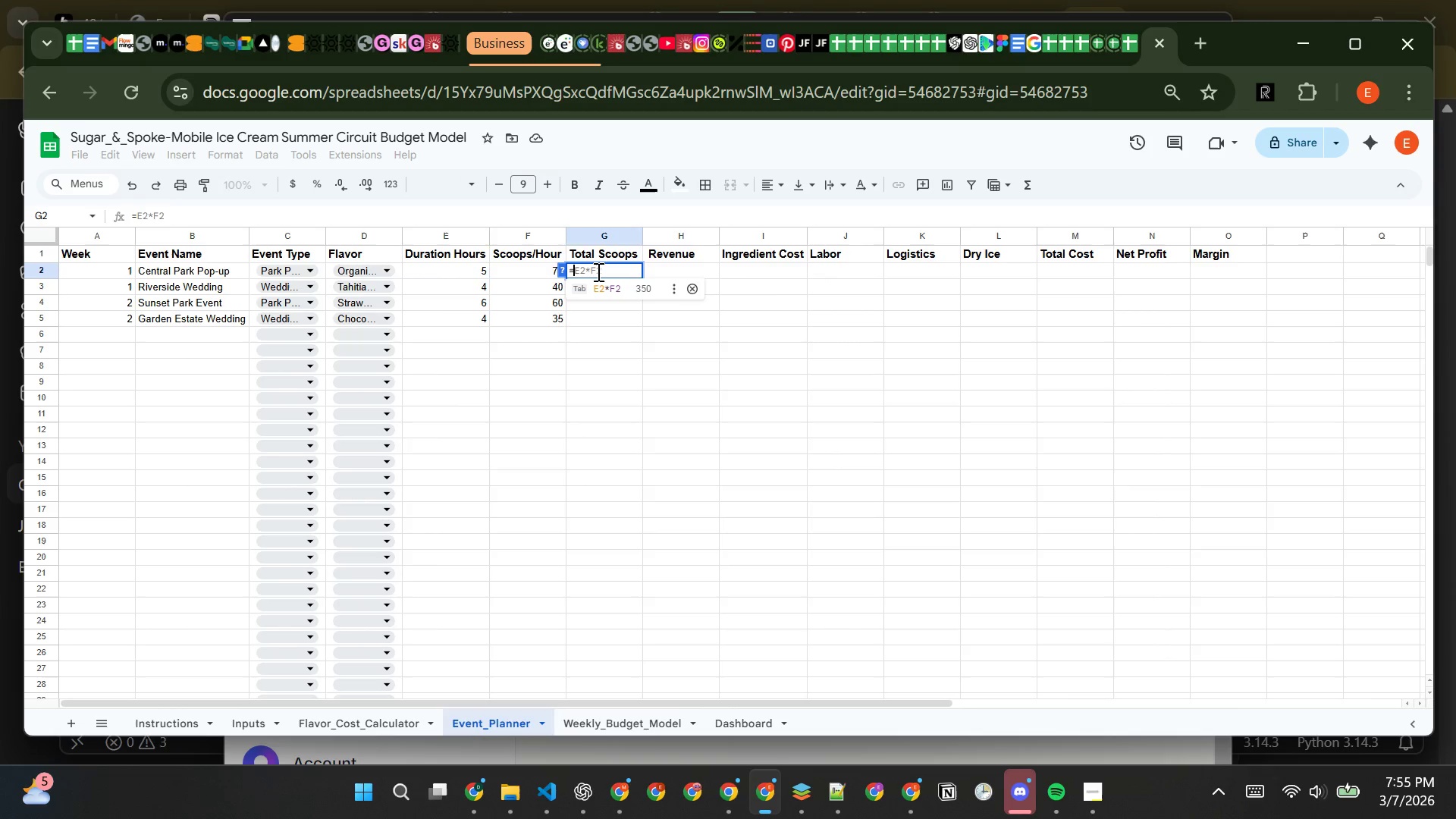 
key(Tab)
 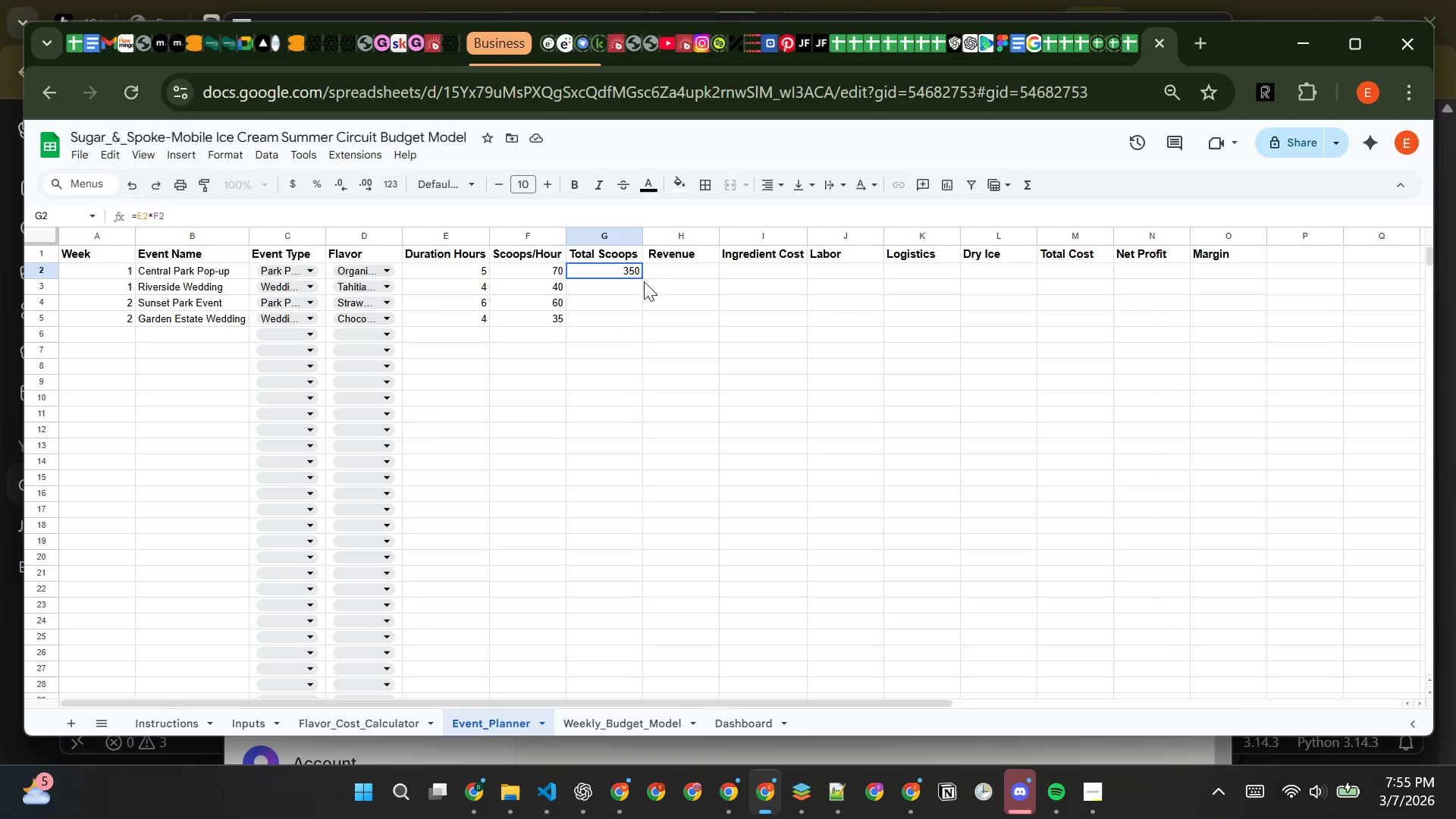 
wait(7.77)
 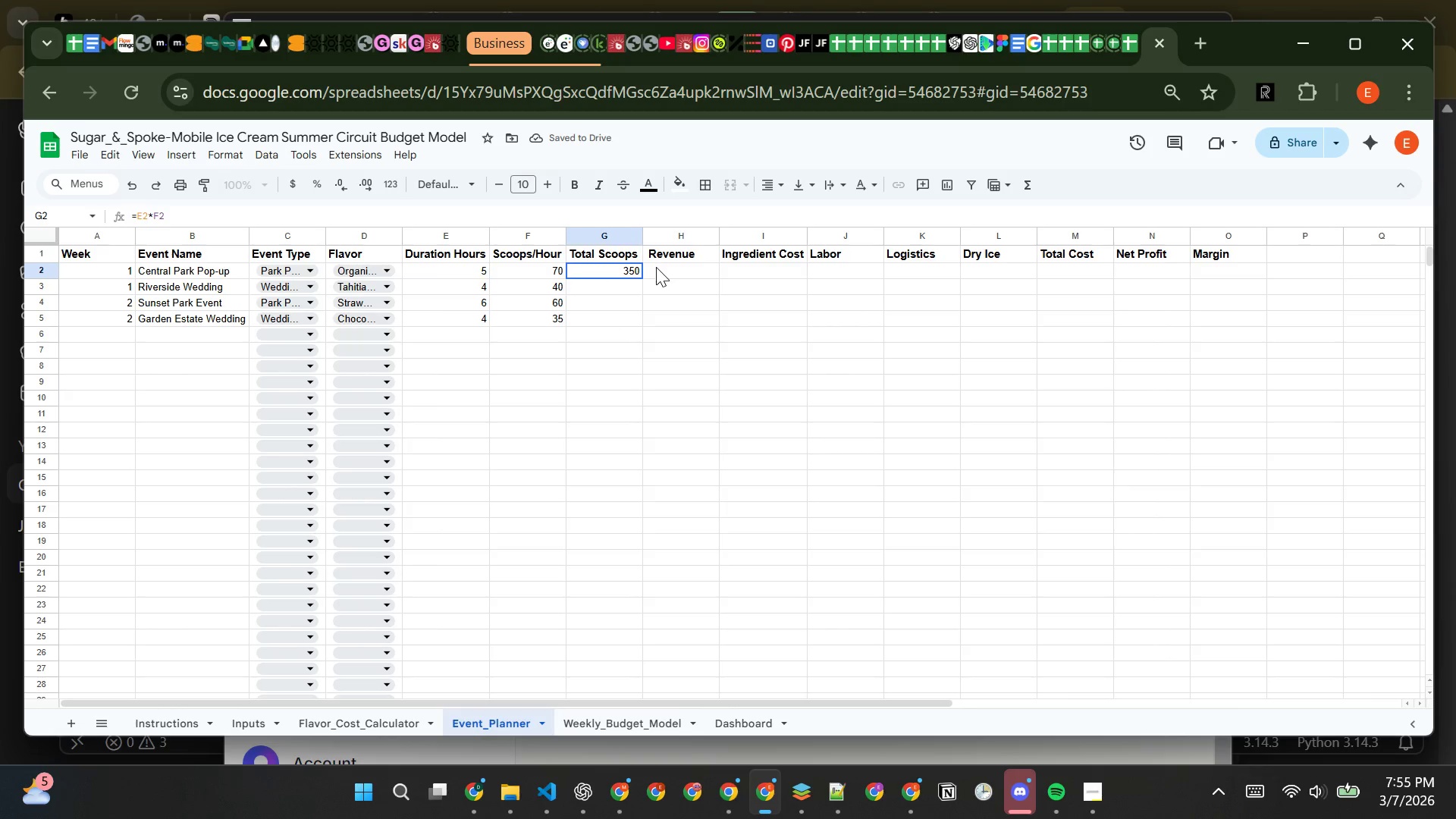 
left_click([641, 275])
 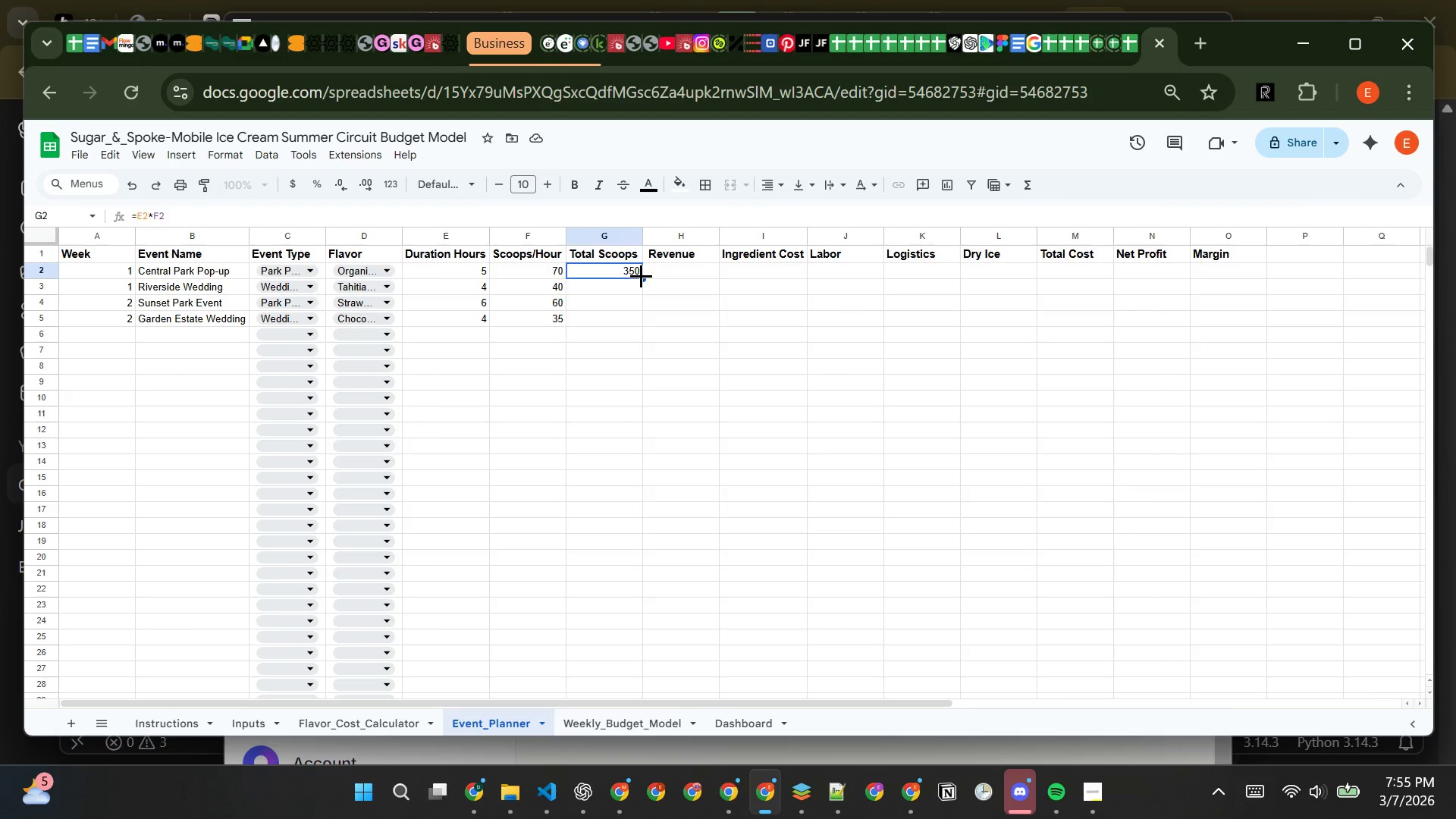 
left_click_drag(start_coordinate=[641, 275], to_coordinate=[635, 423])
 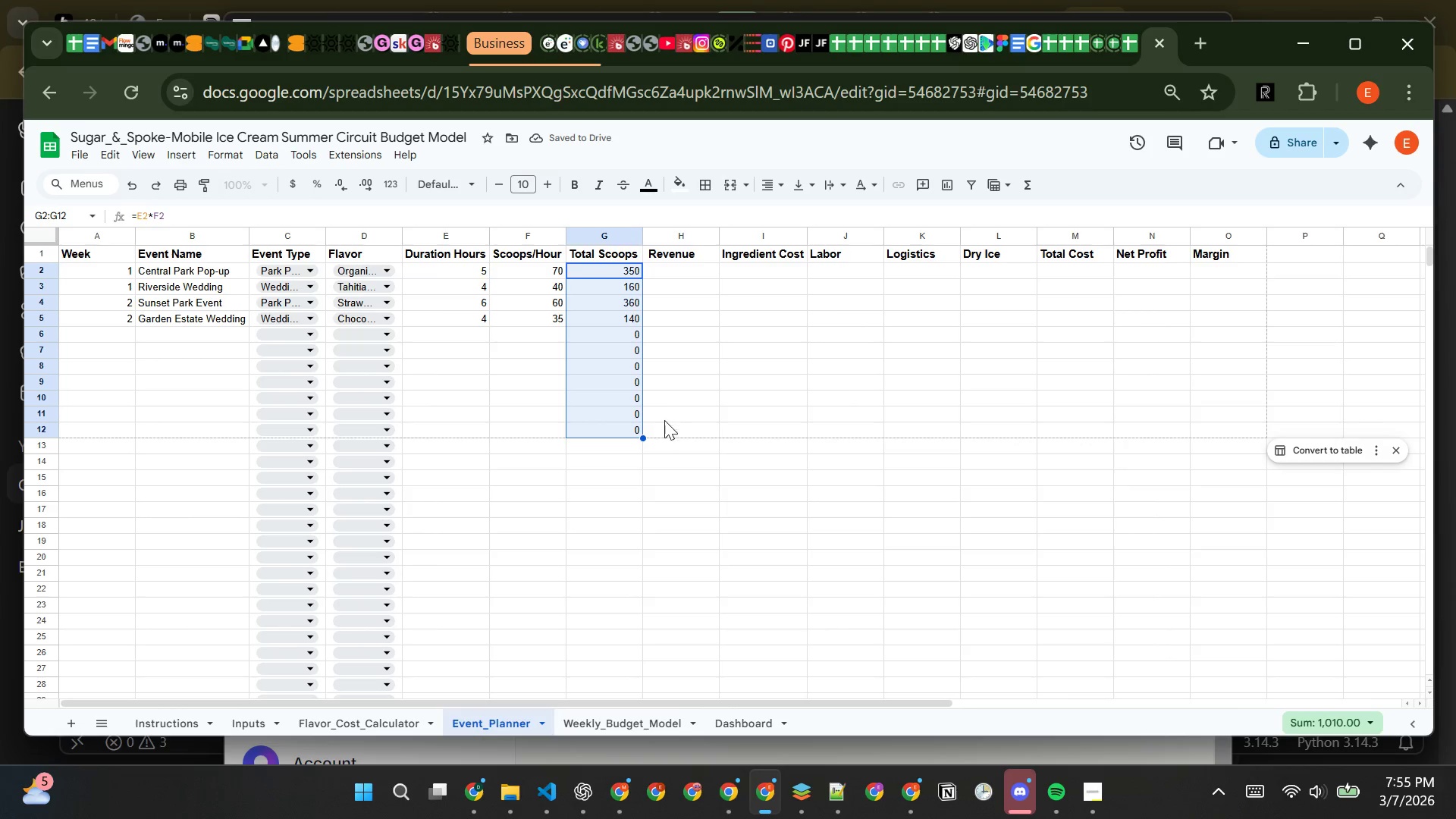 
left_click_drag(start_coordinate=[642, 437], to_coordinate=[634, 318])
 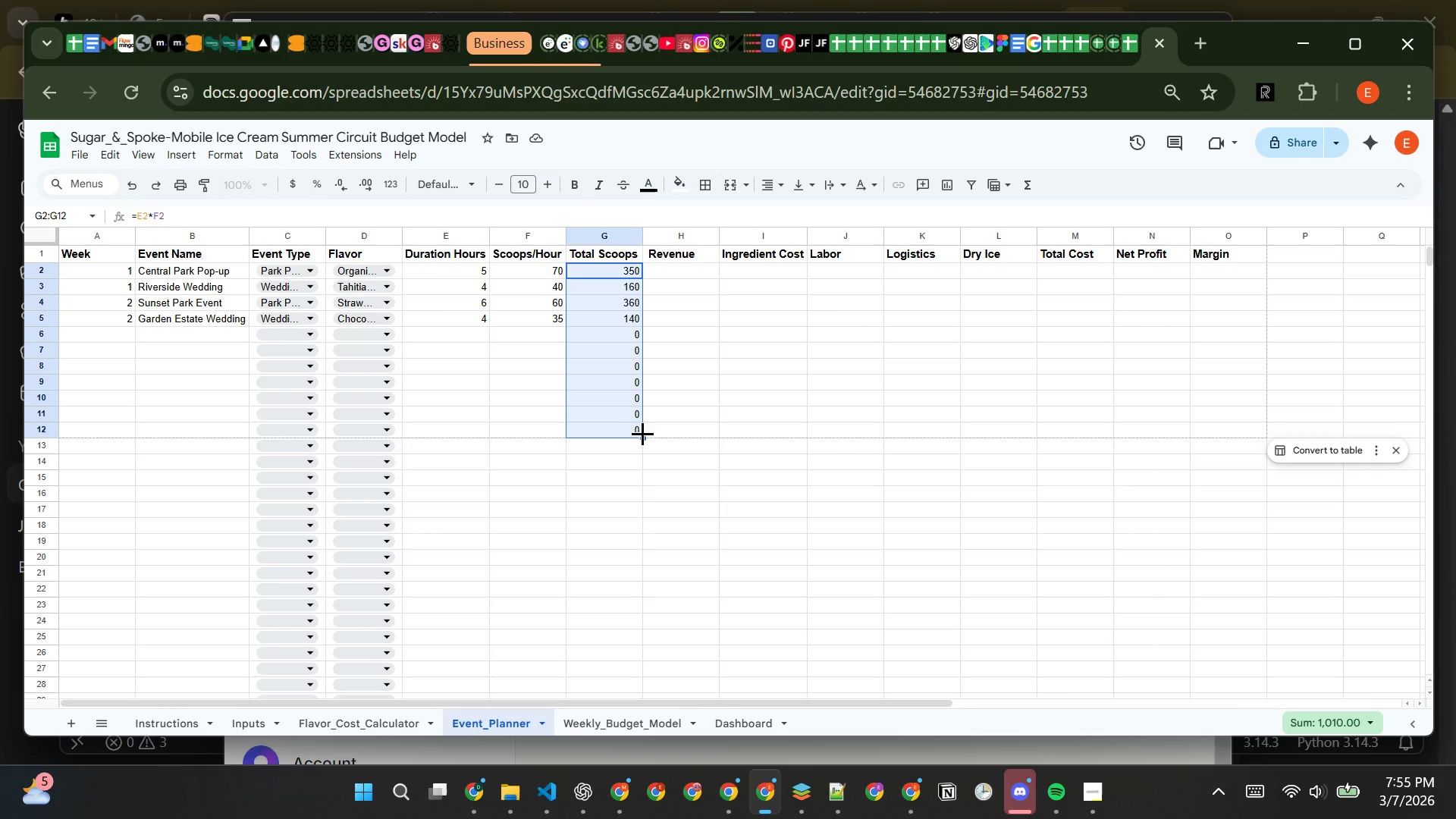 
left_click_drag(start_coordinate=[642, 433], to_coordinate=[623, 327])
 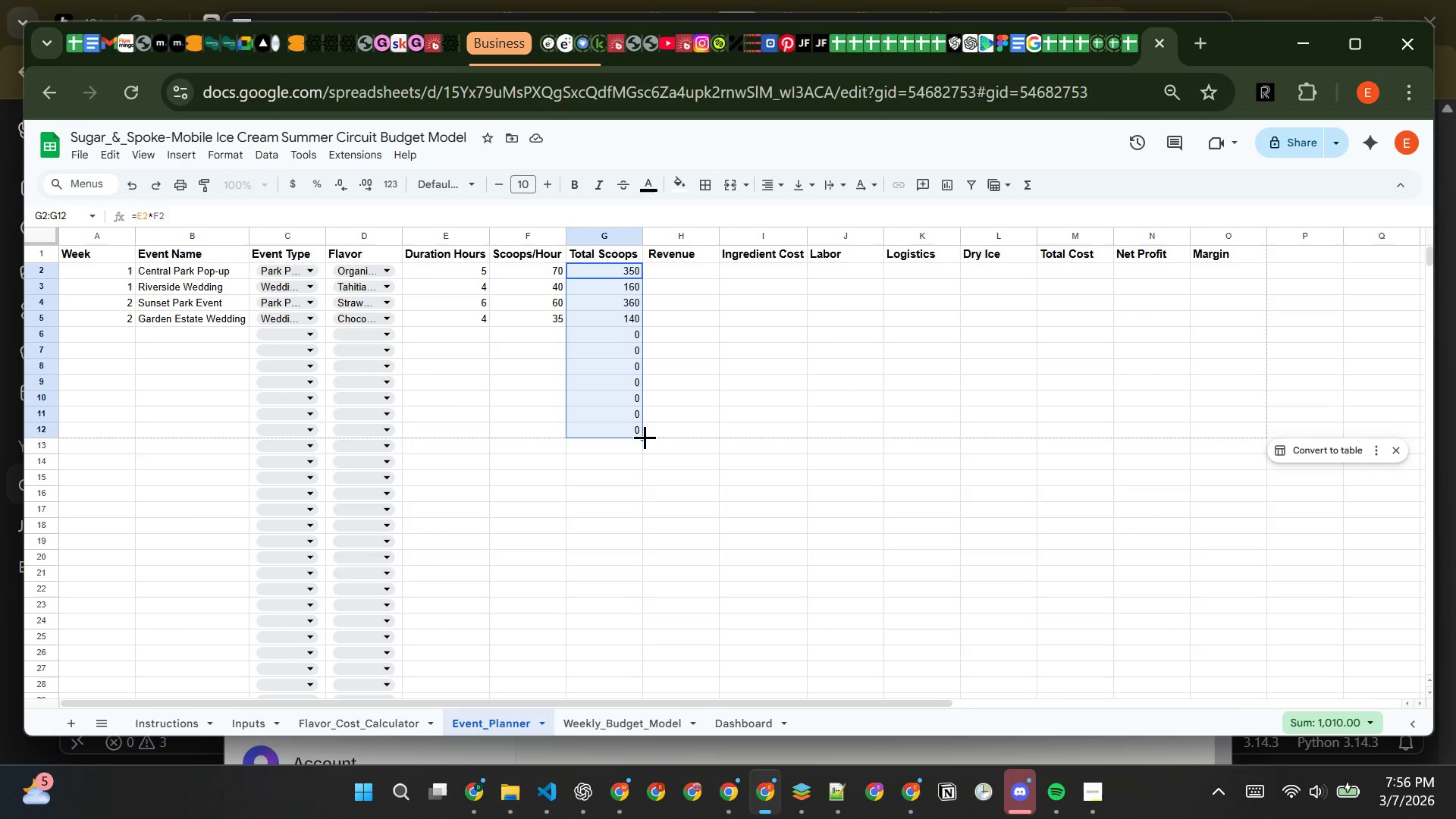 
left_click_drag(start_coordinate=[645, 434], to_coordinate=[637, 317])
 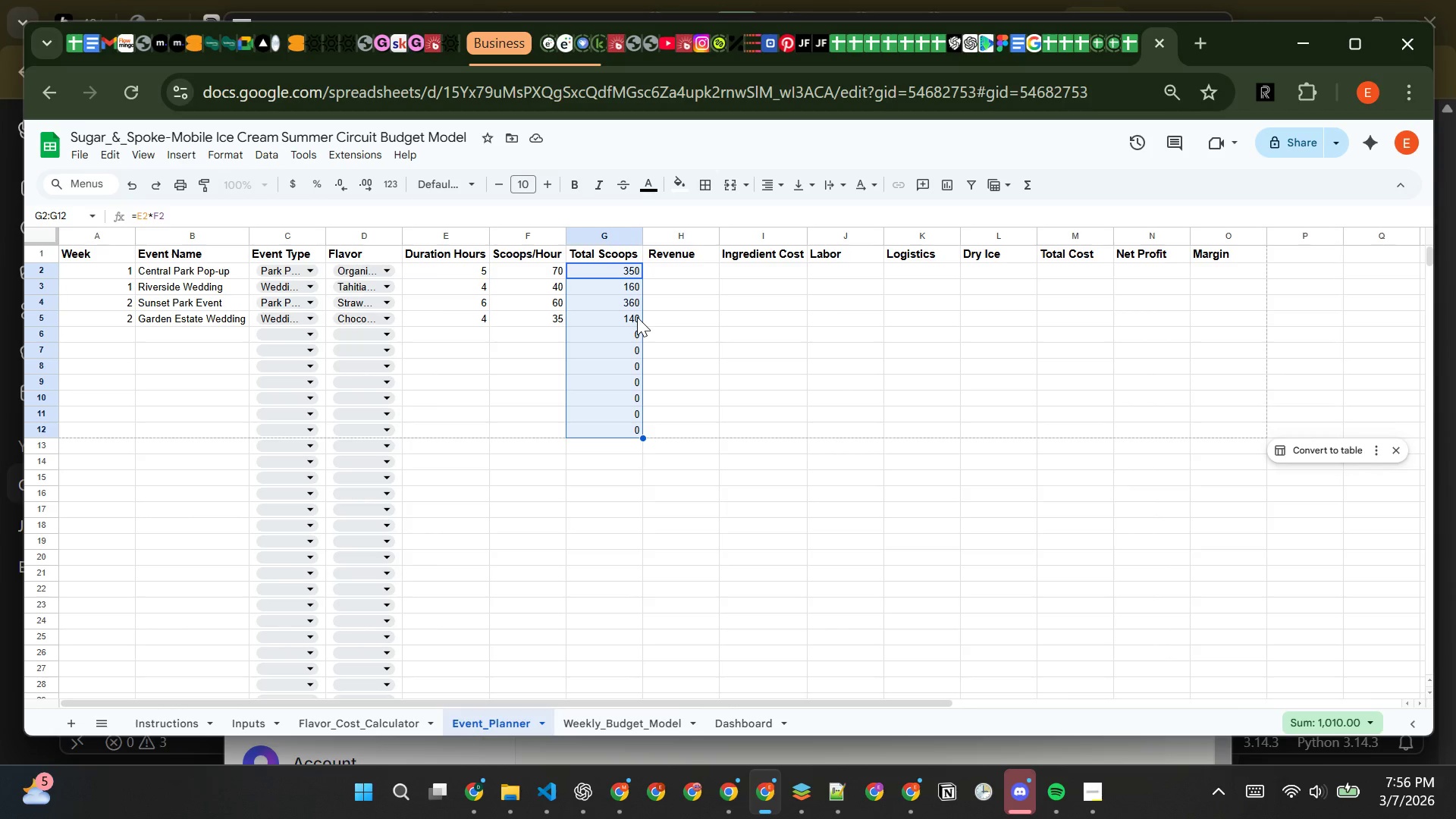 
left_click([637, 317])
 